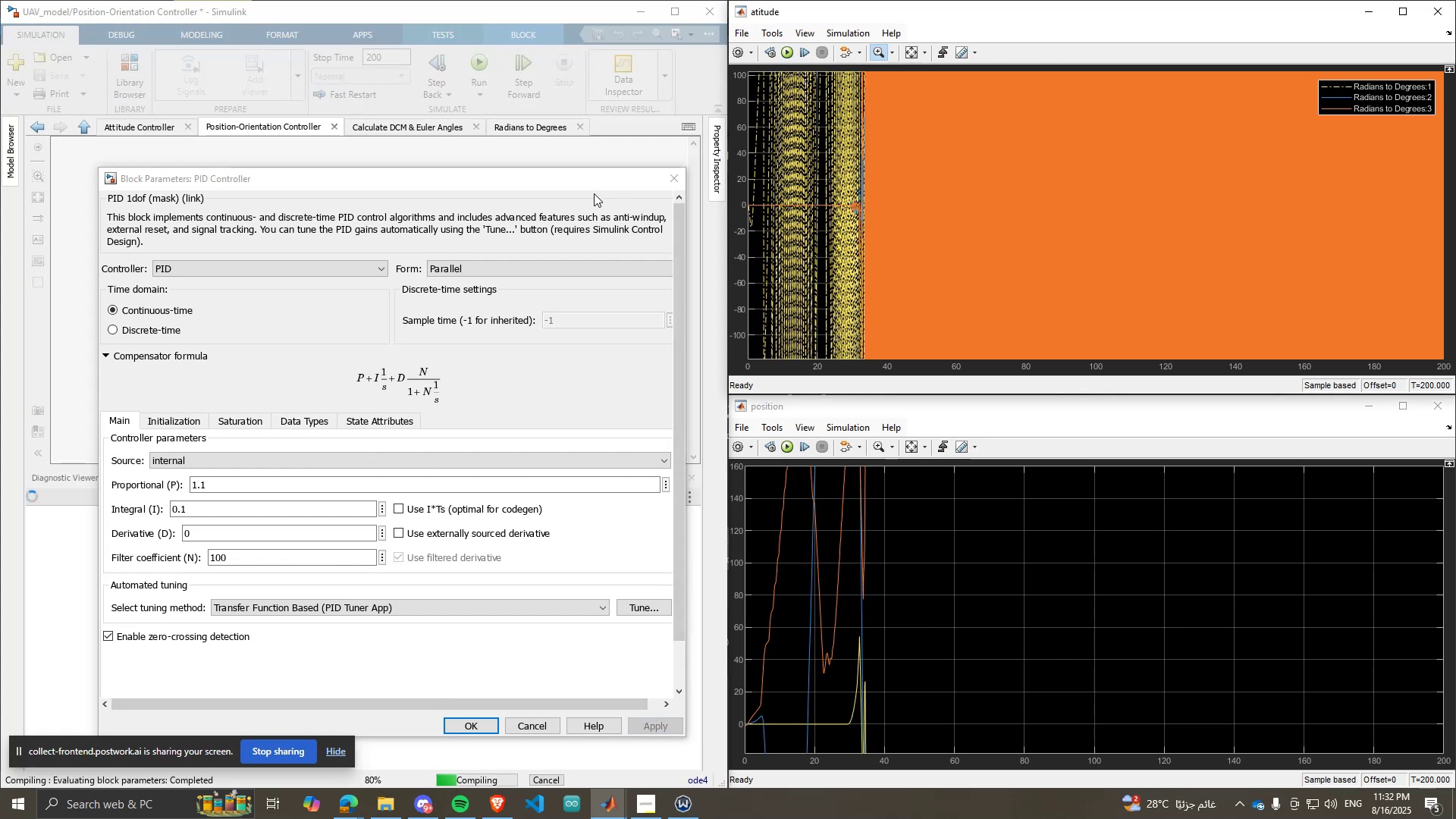 
left_click([284, 510])
 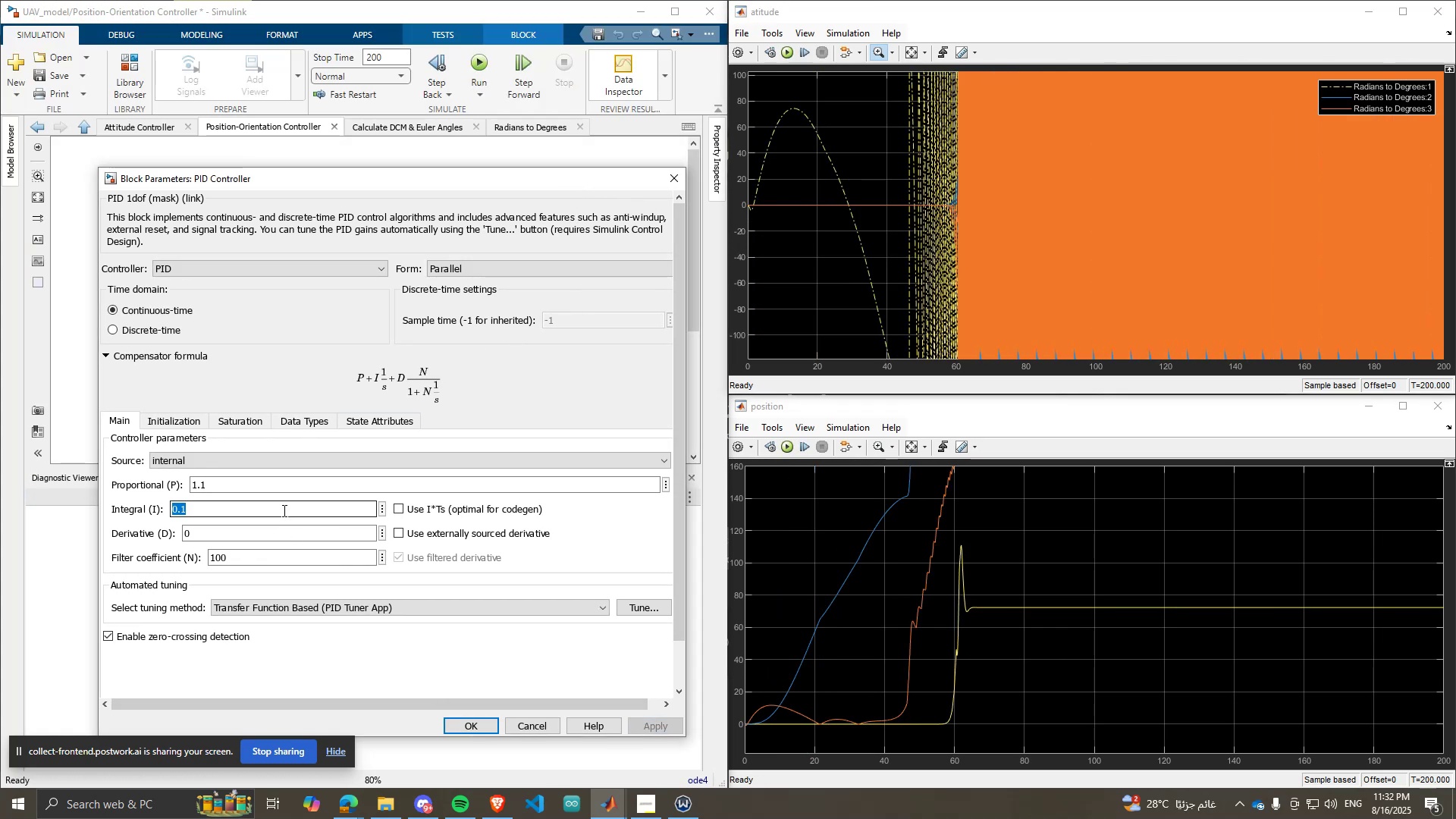 
type(0.01)
 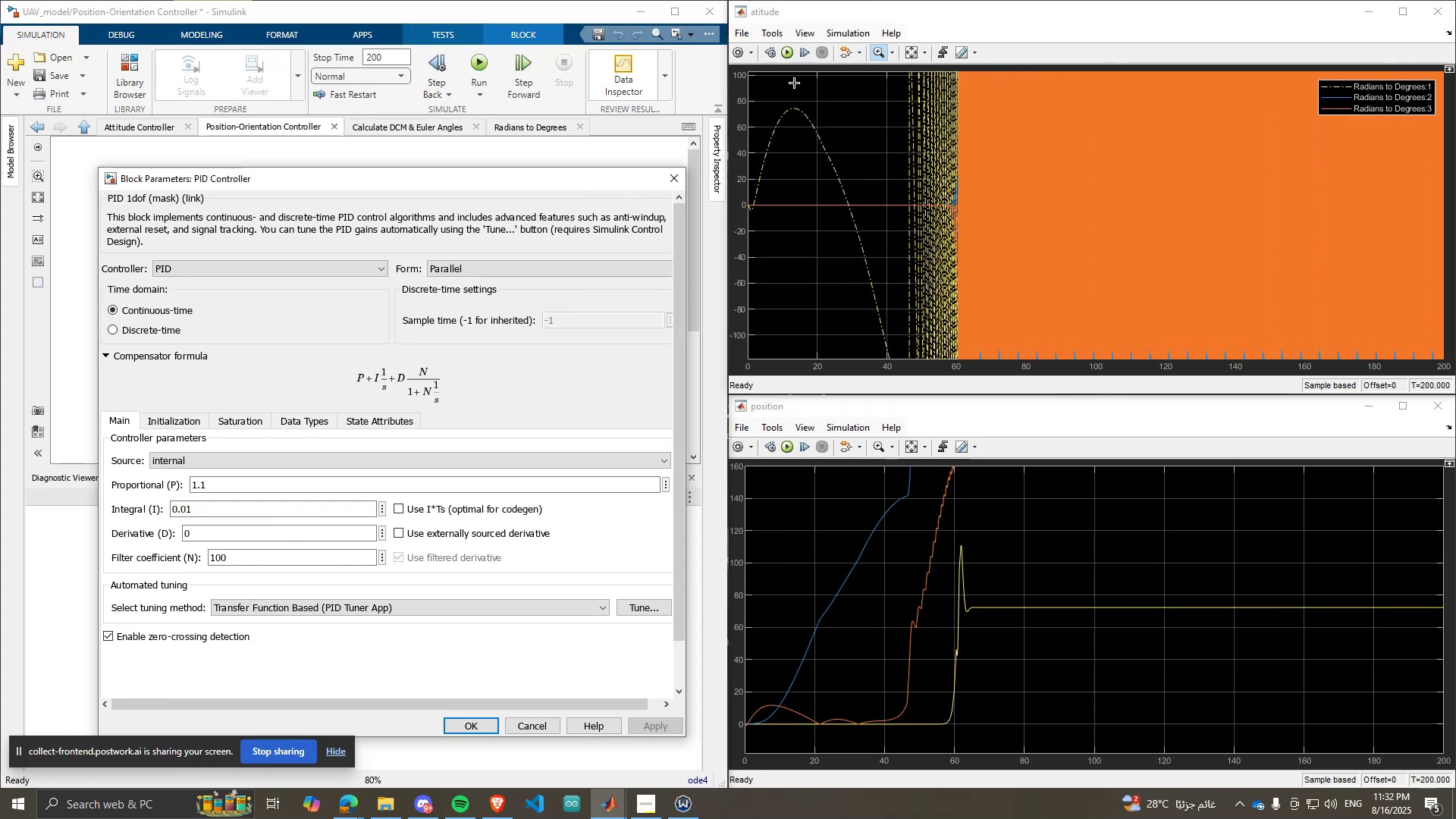 
left_click([785, 52])
 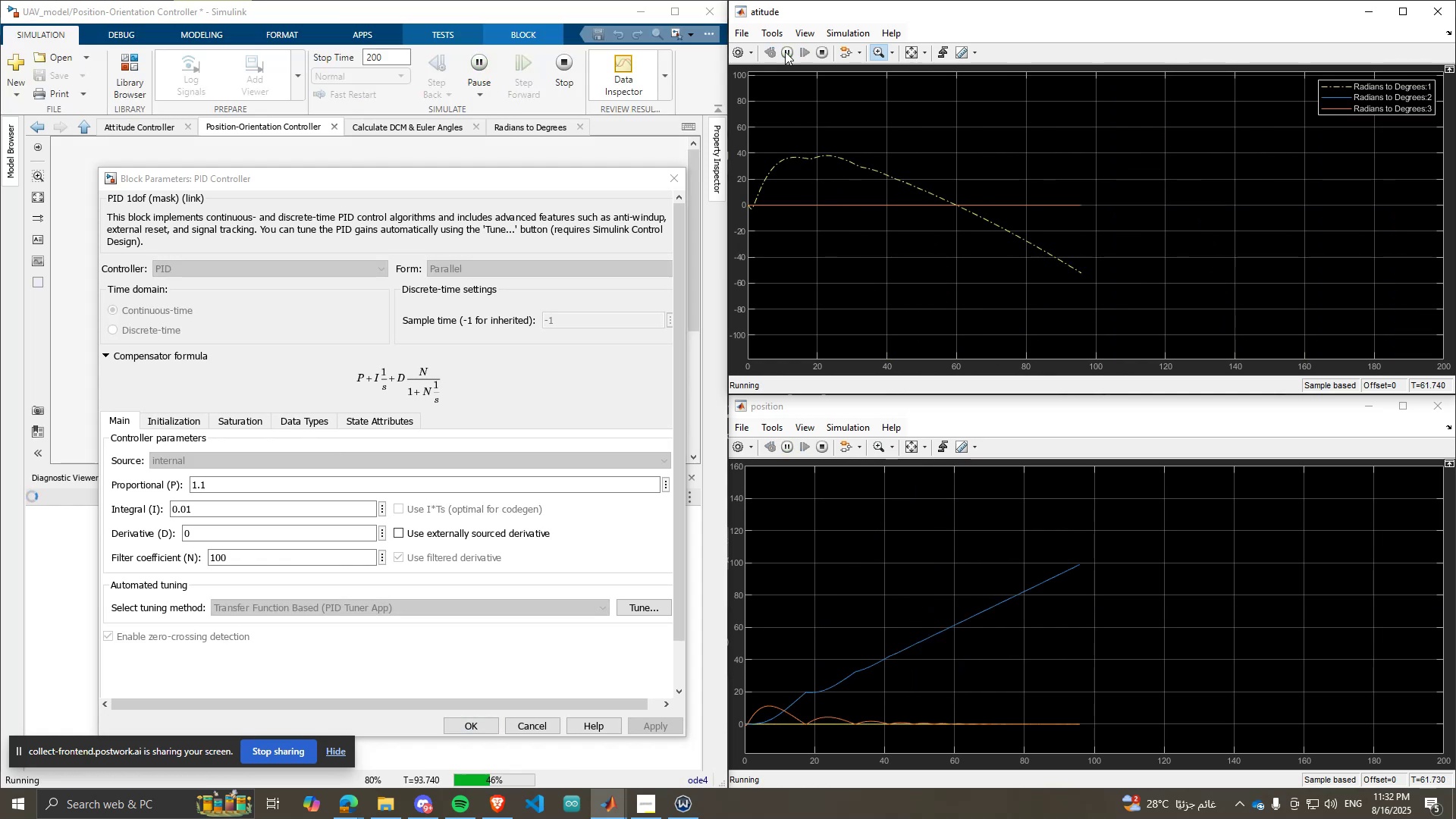 
wait(8.52)
 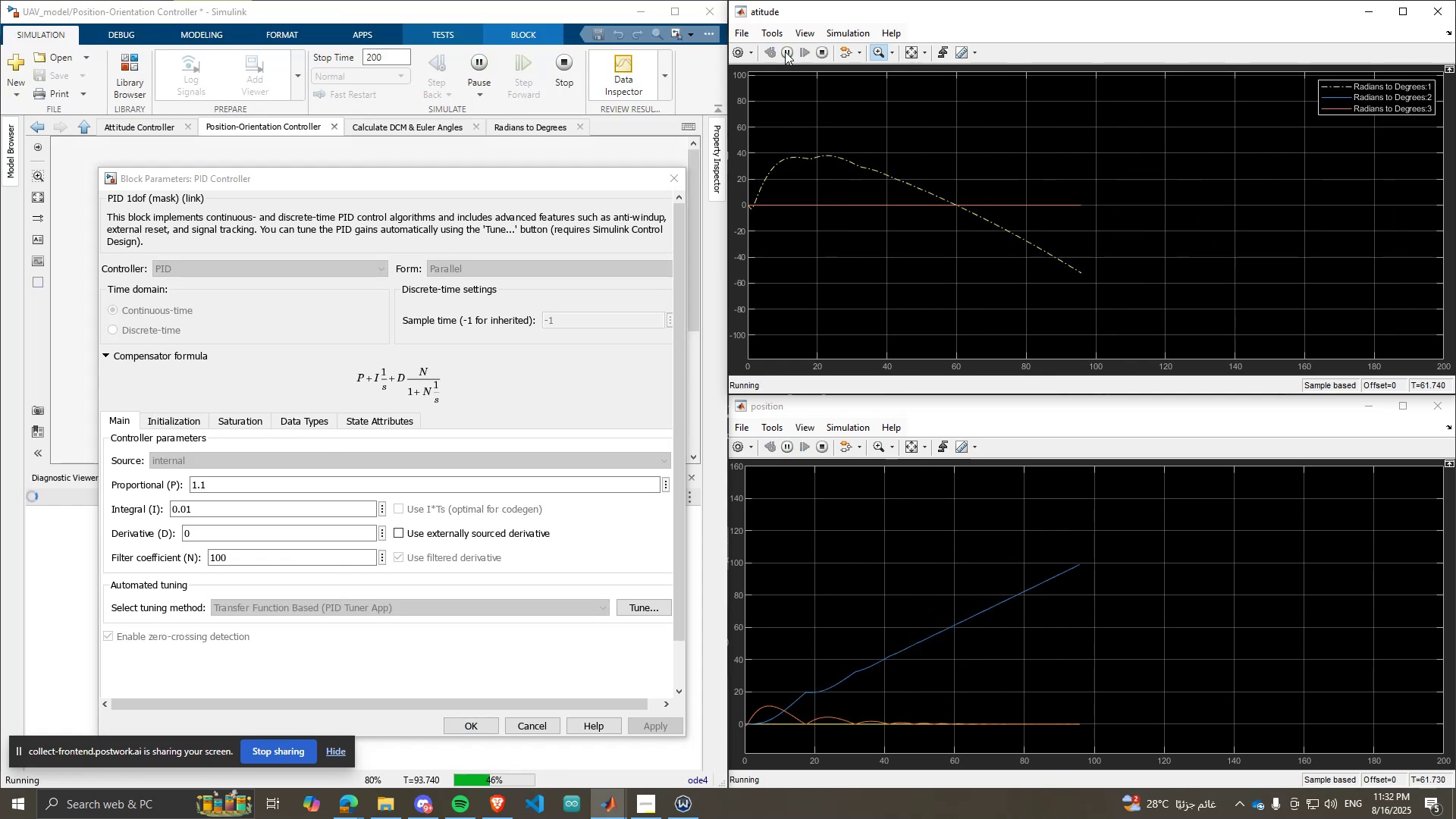 
left_click([674, 175])
 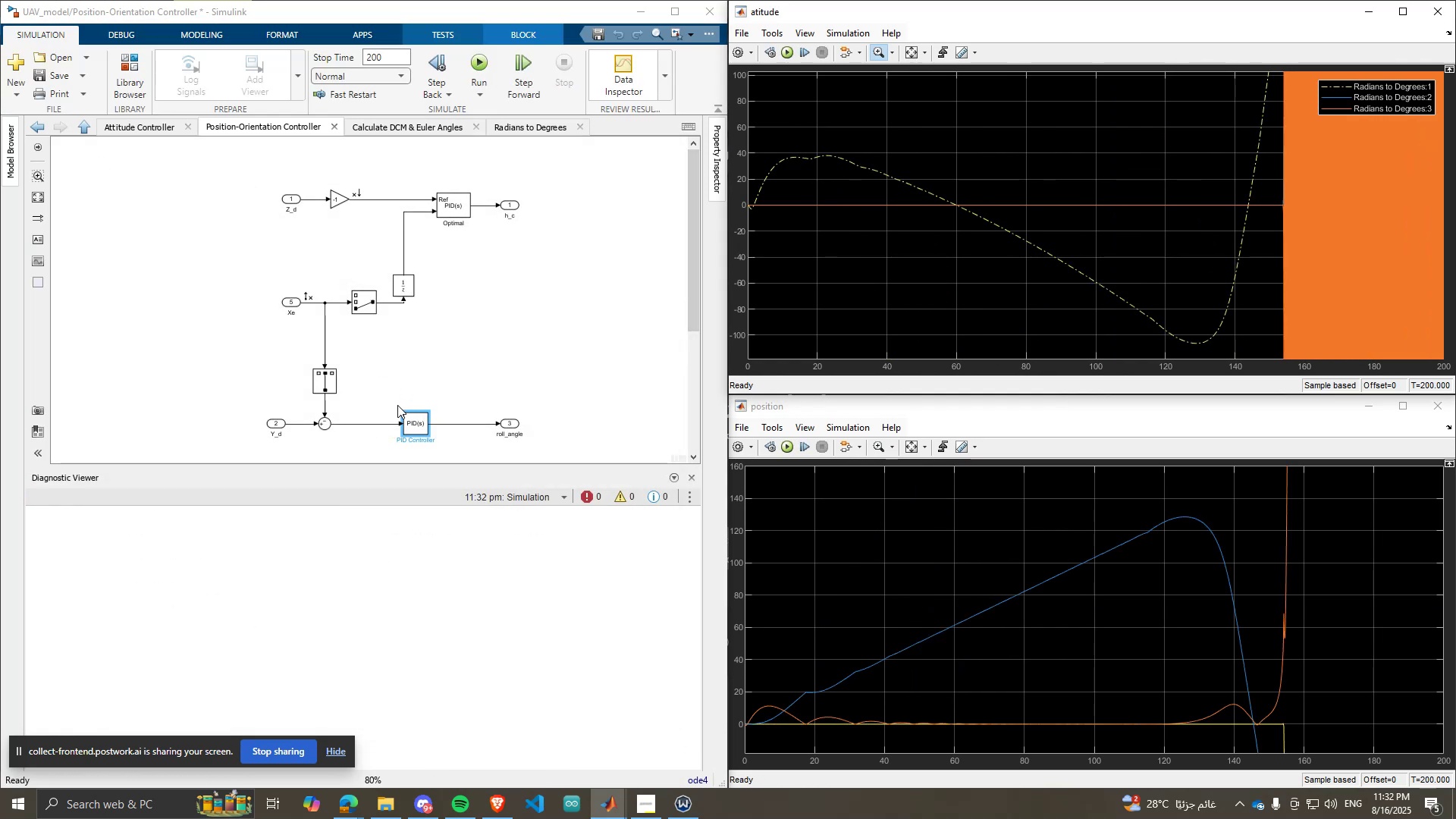 
scroll: coordinate [382, 447], scroll_direction: up, amount: 1.0
 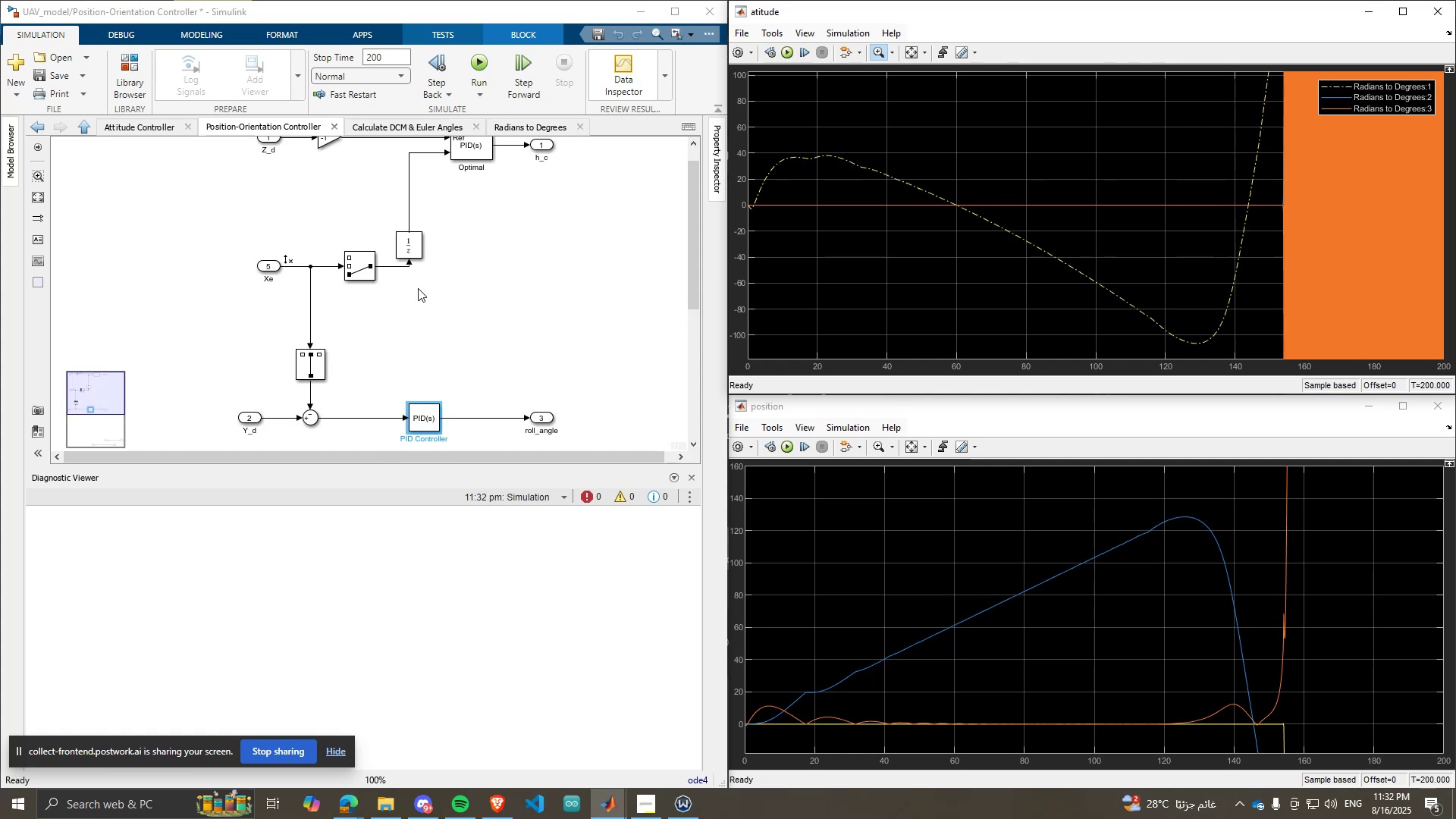 
scroll: coordinate [413, 294], scroll_direction: down, amount: 1.0
 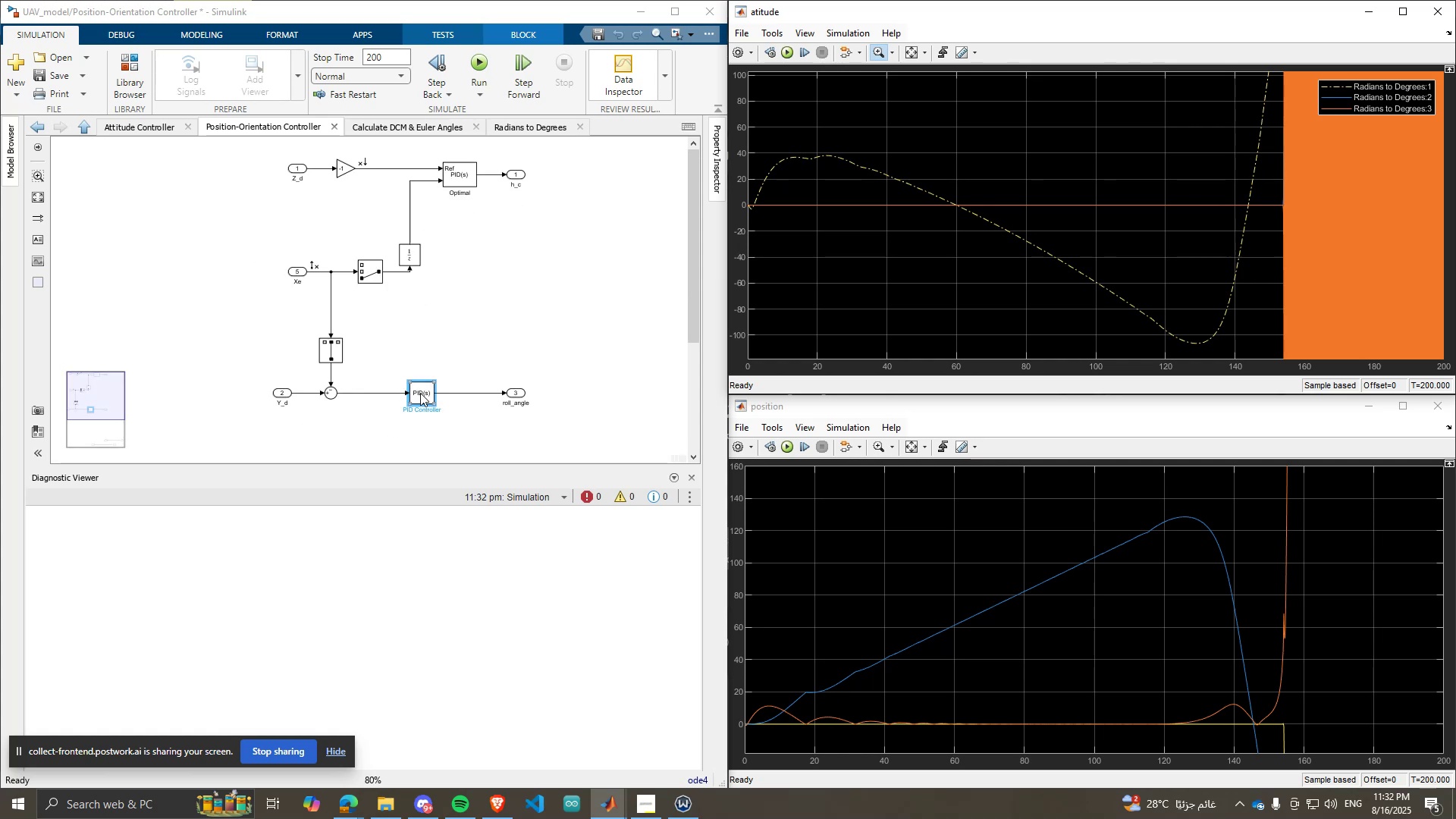 
key(Delete)
 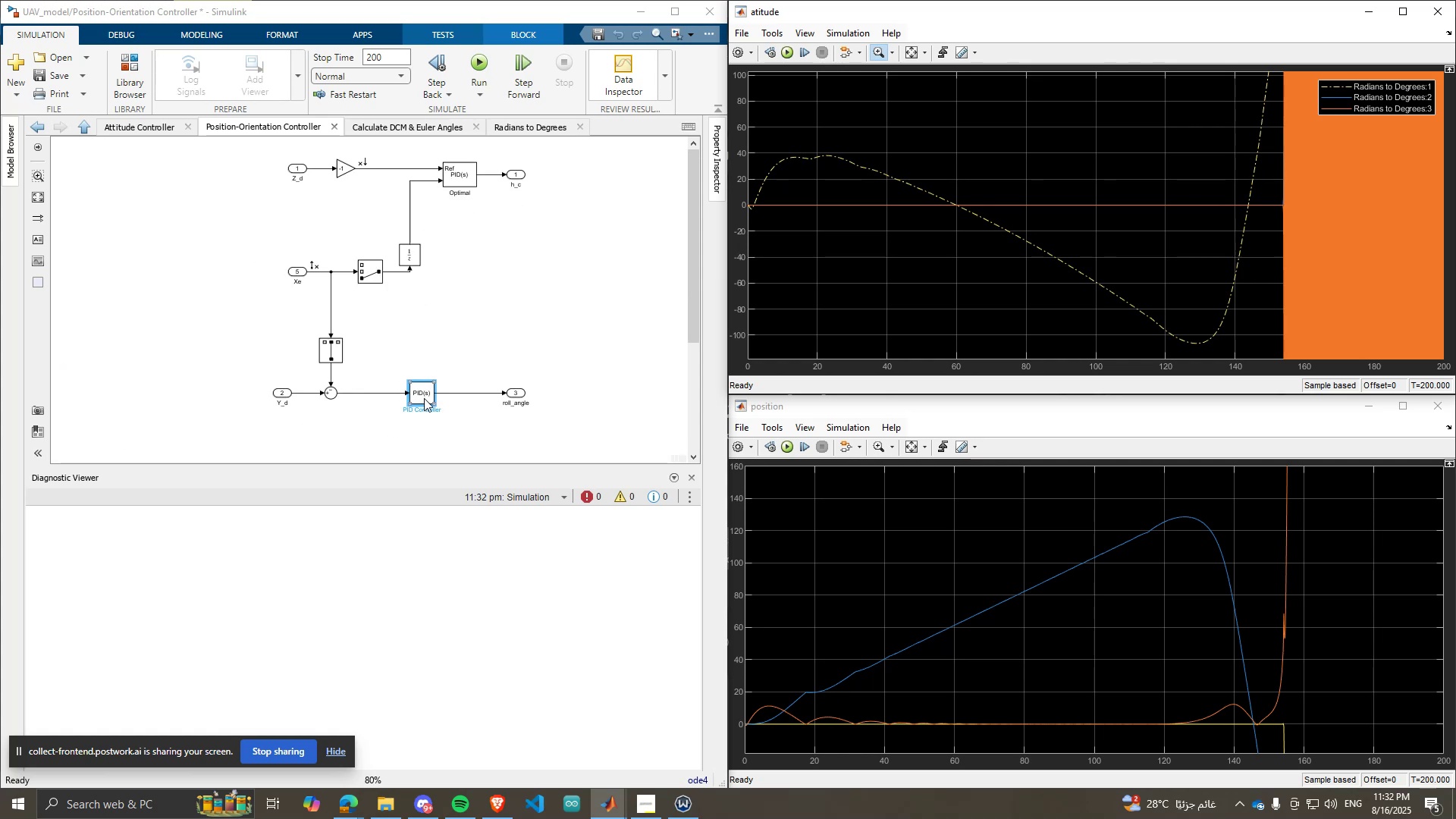 
left_click([424, 398])
 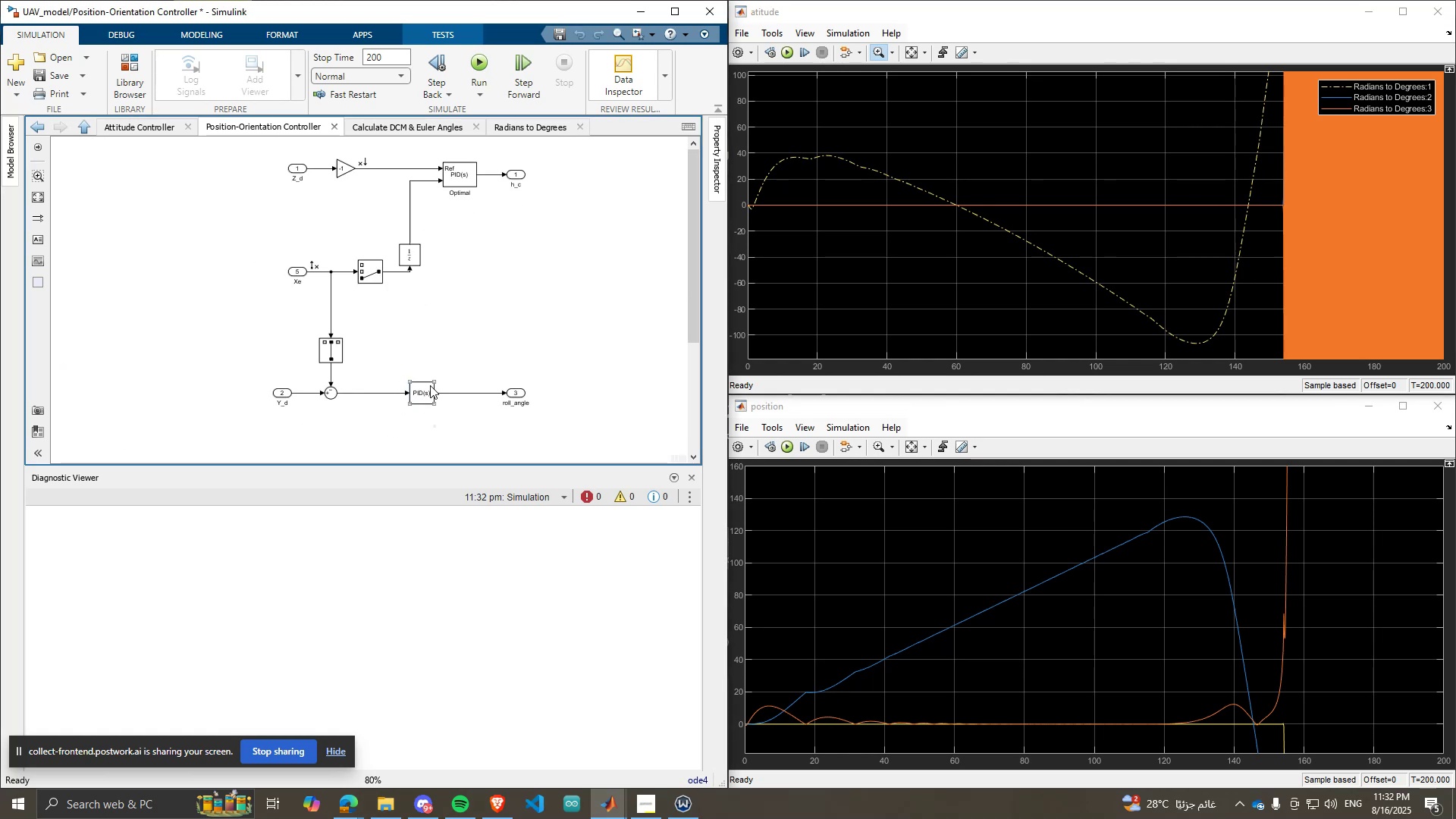 
triple_click([423, 388])
 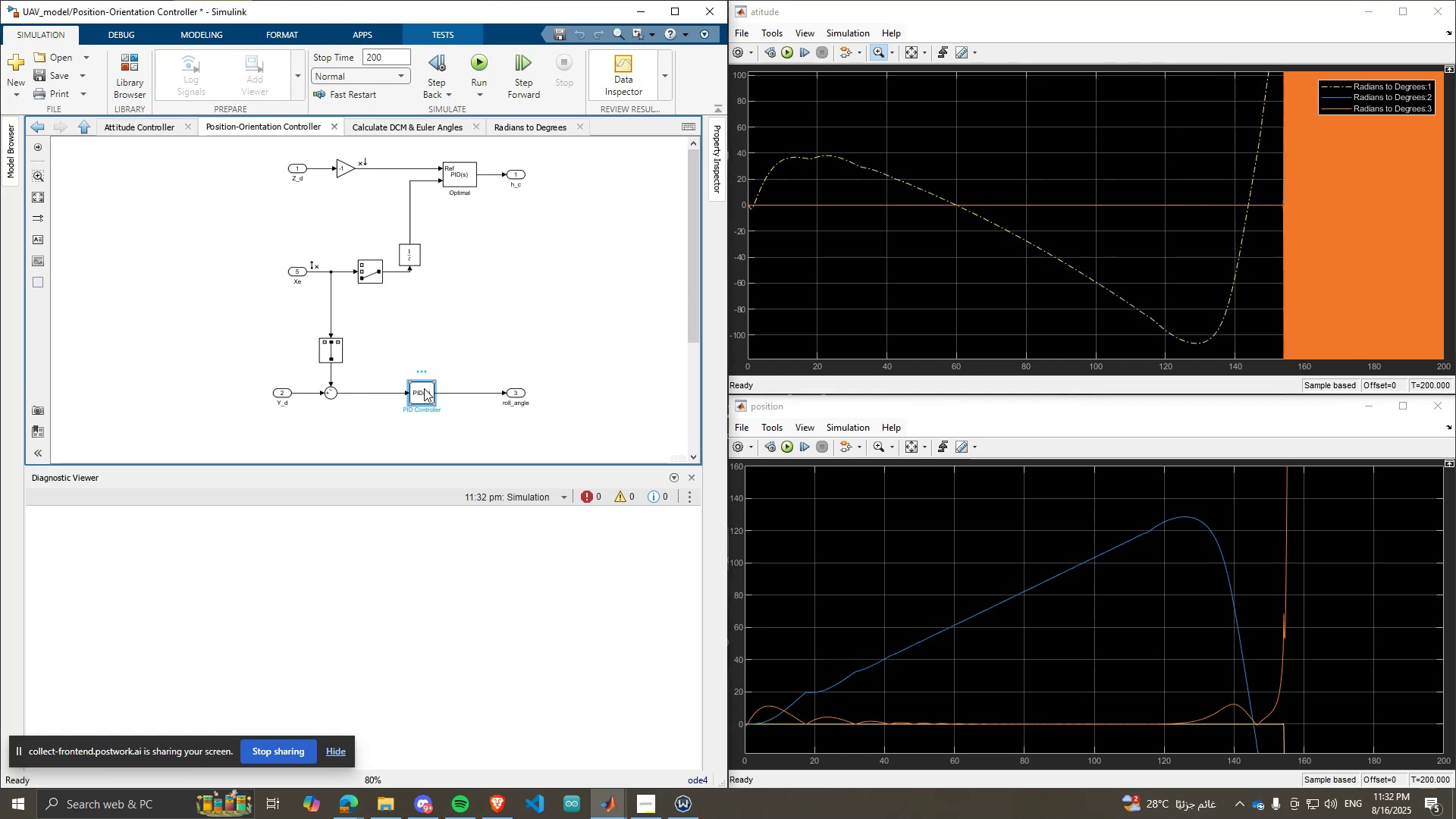 
key(Delete)
 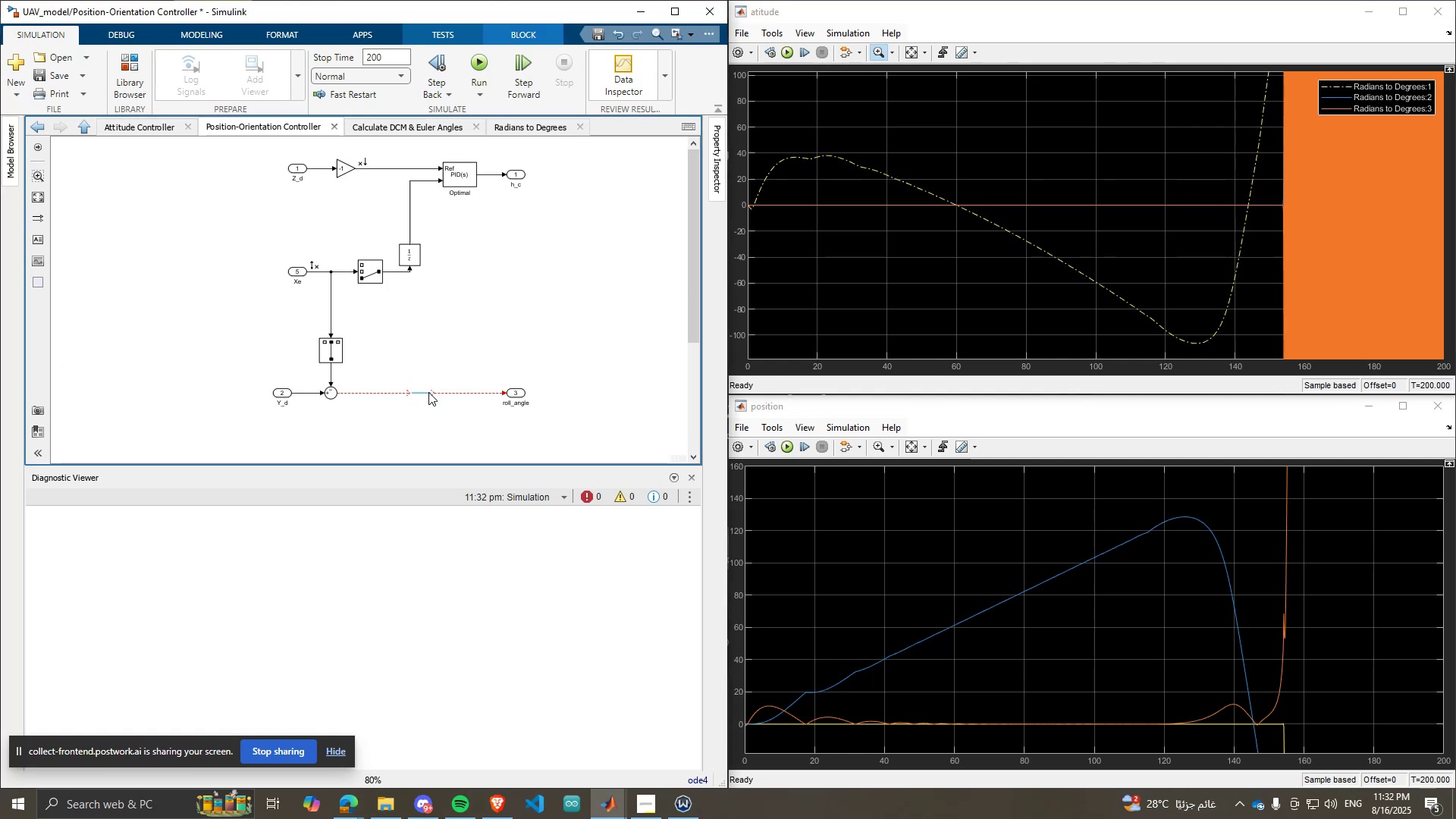 
left_click([428, 392])
 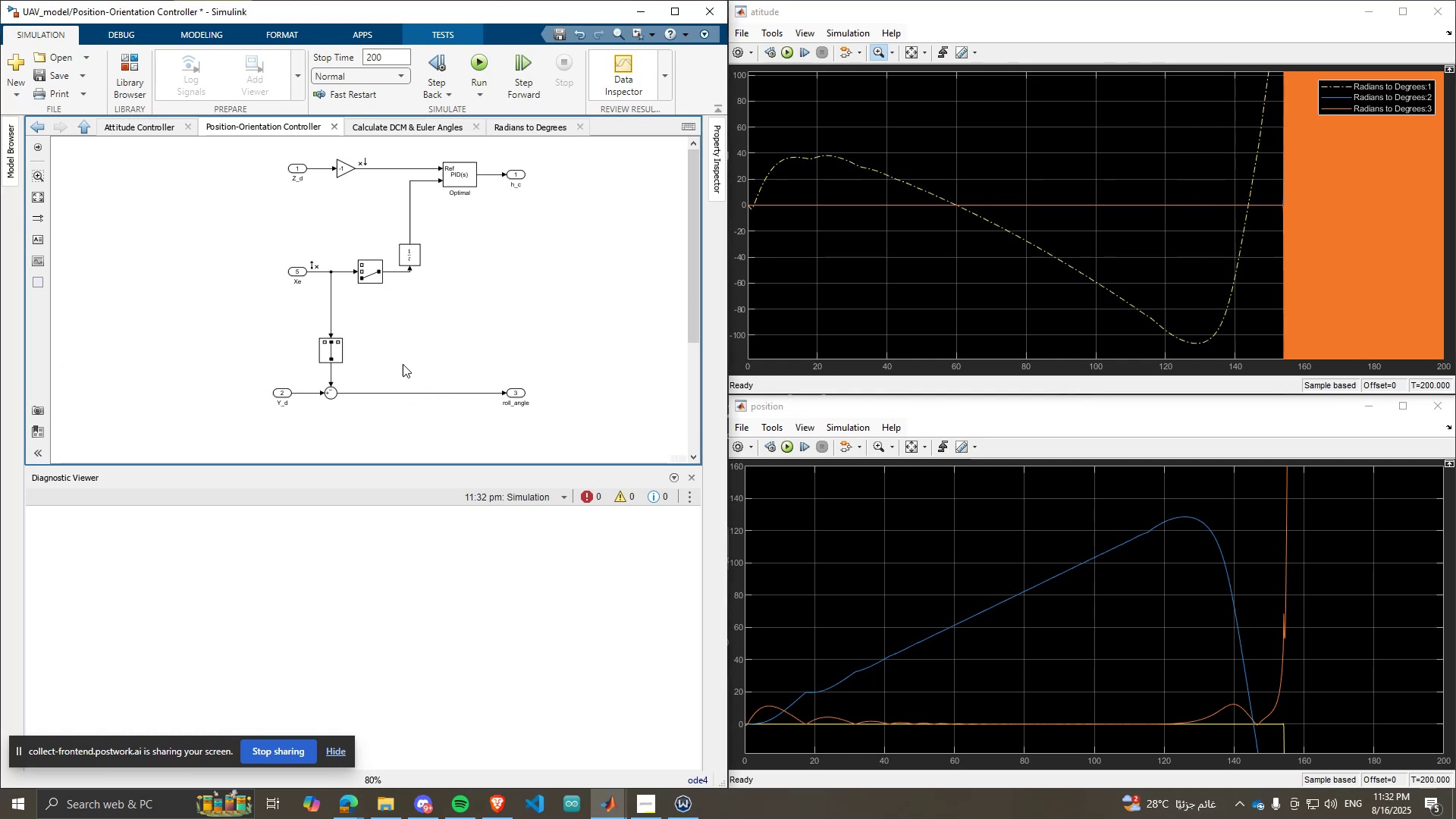 
scroll: coordinate [415, 347], scroll_direction: up, amount: 1.0
 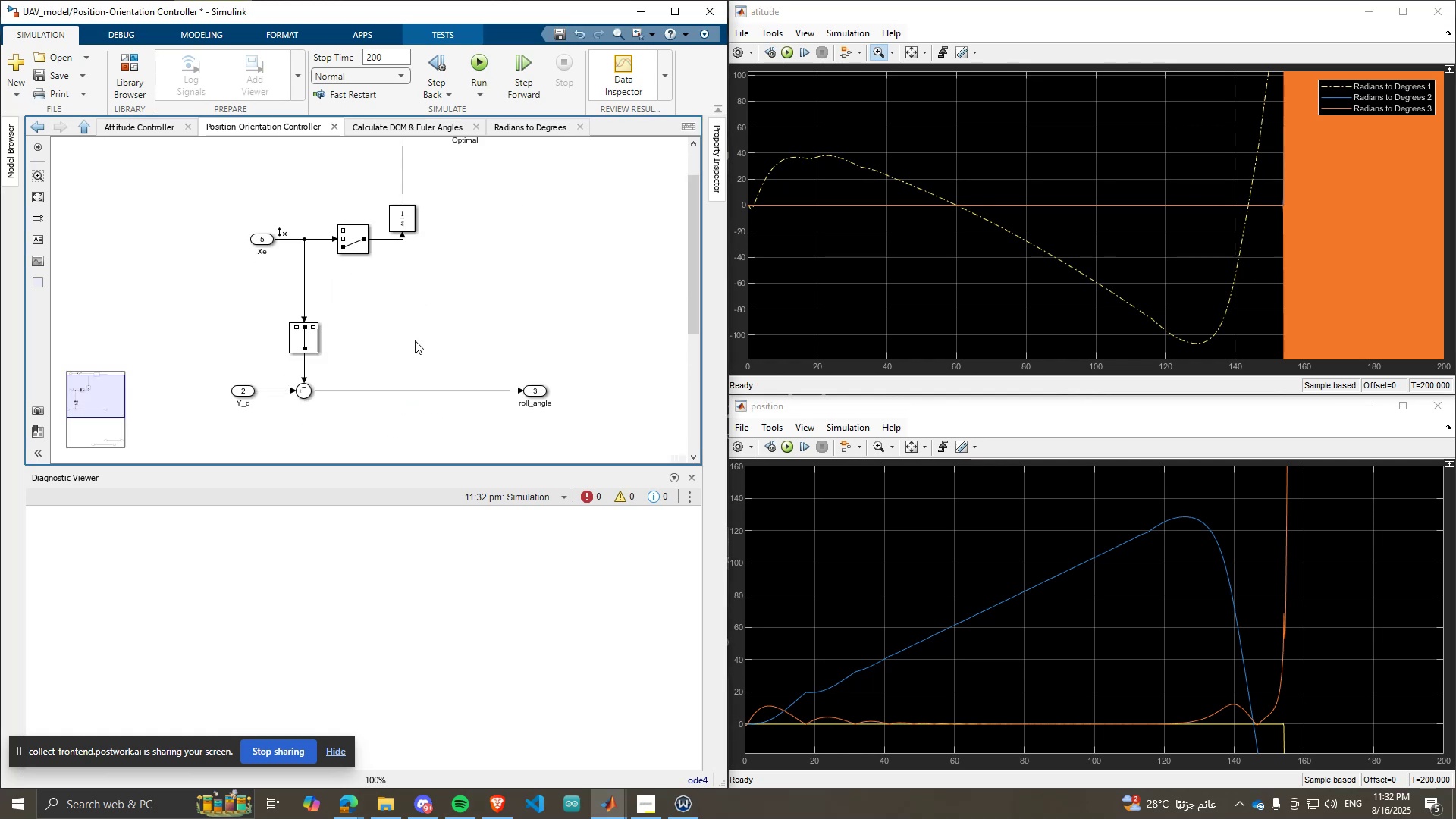 
left_click_drag(start_coordinate=[415, 340], to_coordinate=[400, 419])
 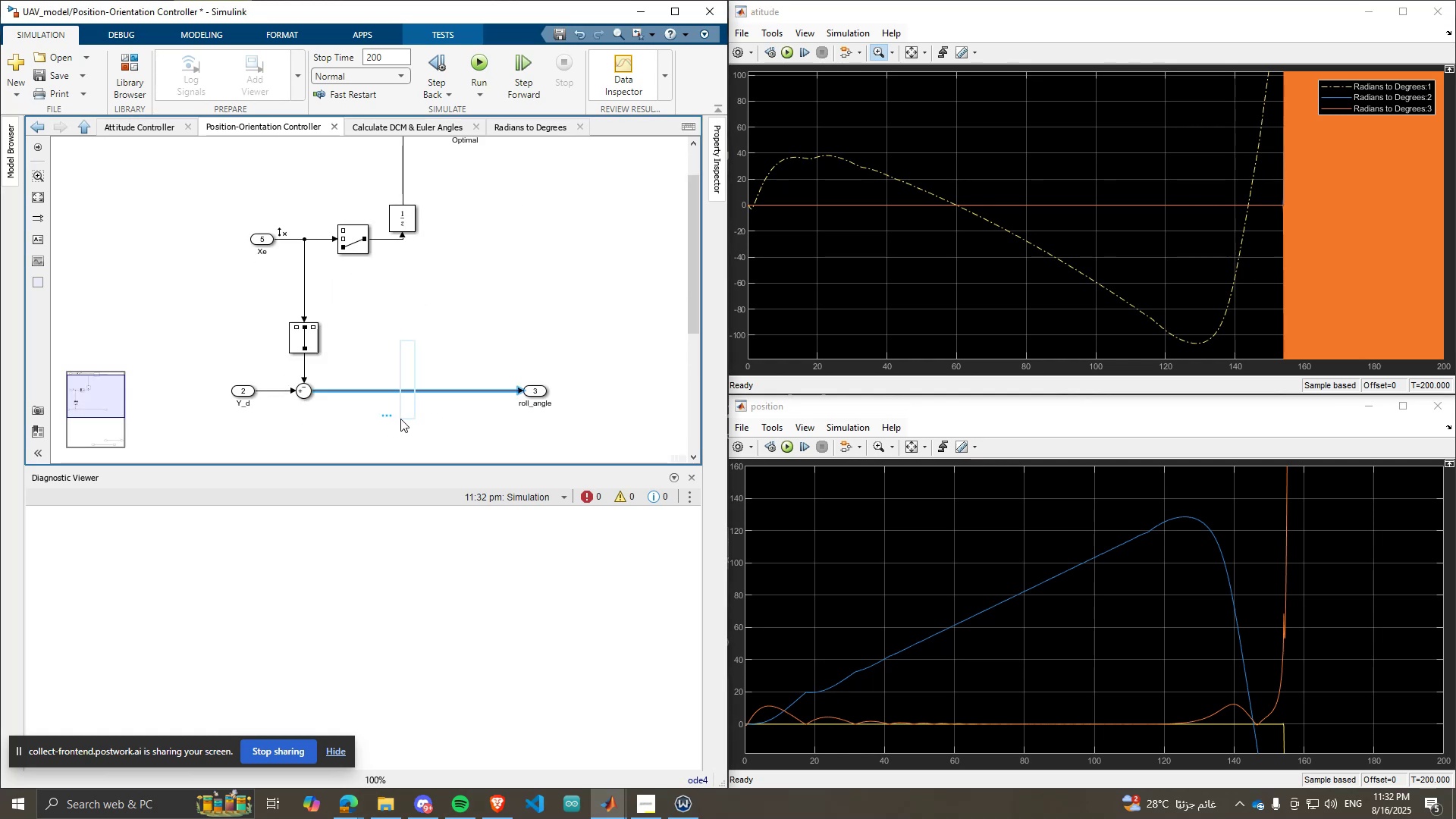 
key(Delete)
 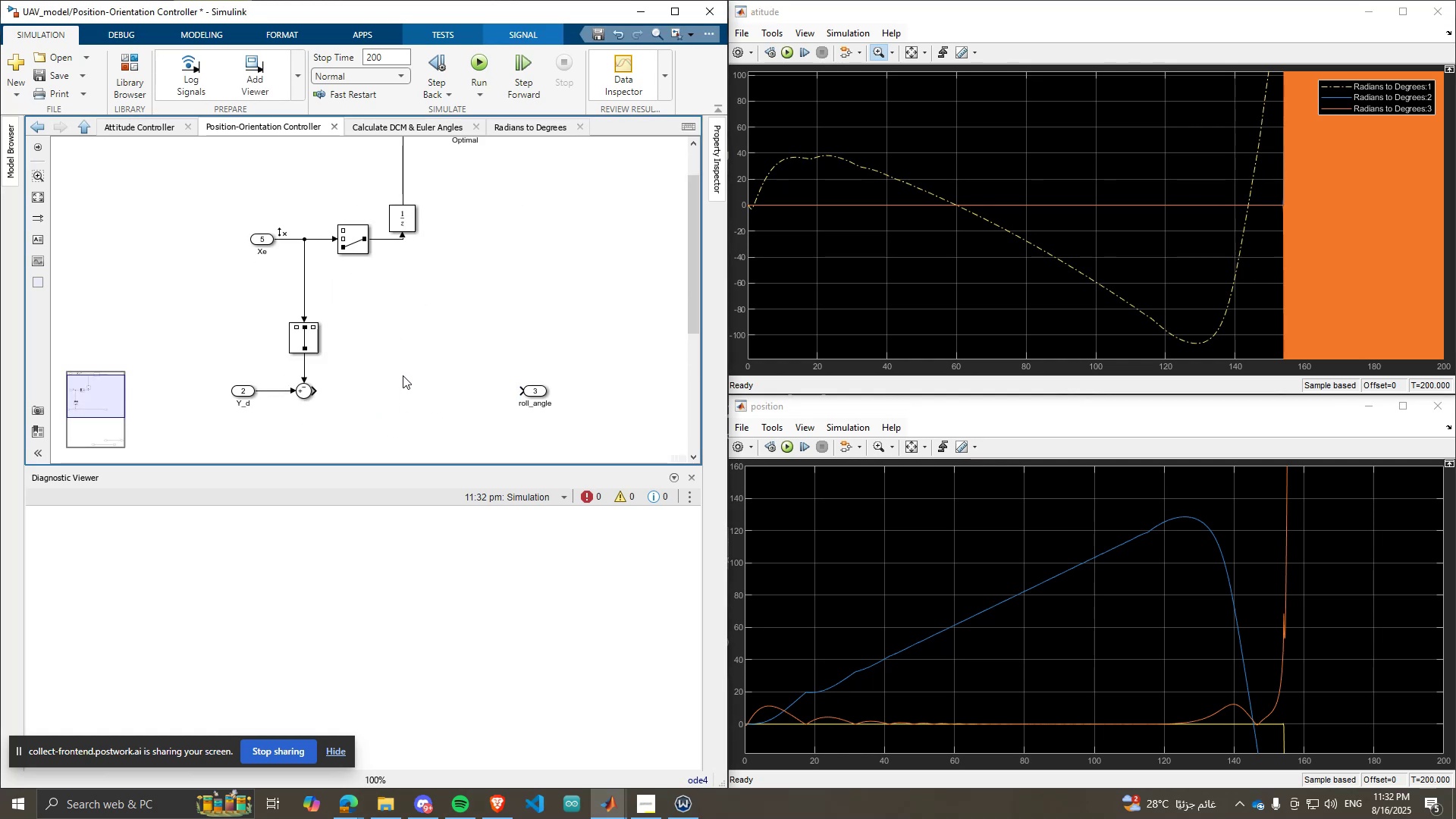 
double_click([403, 375])
 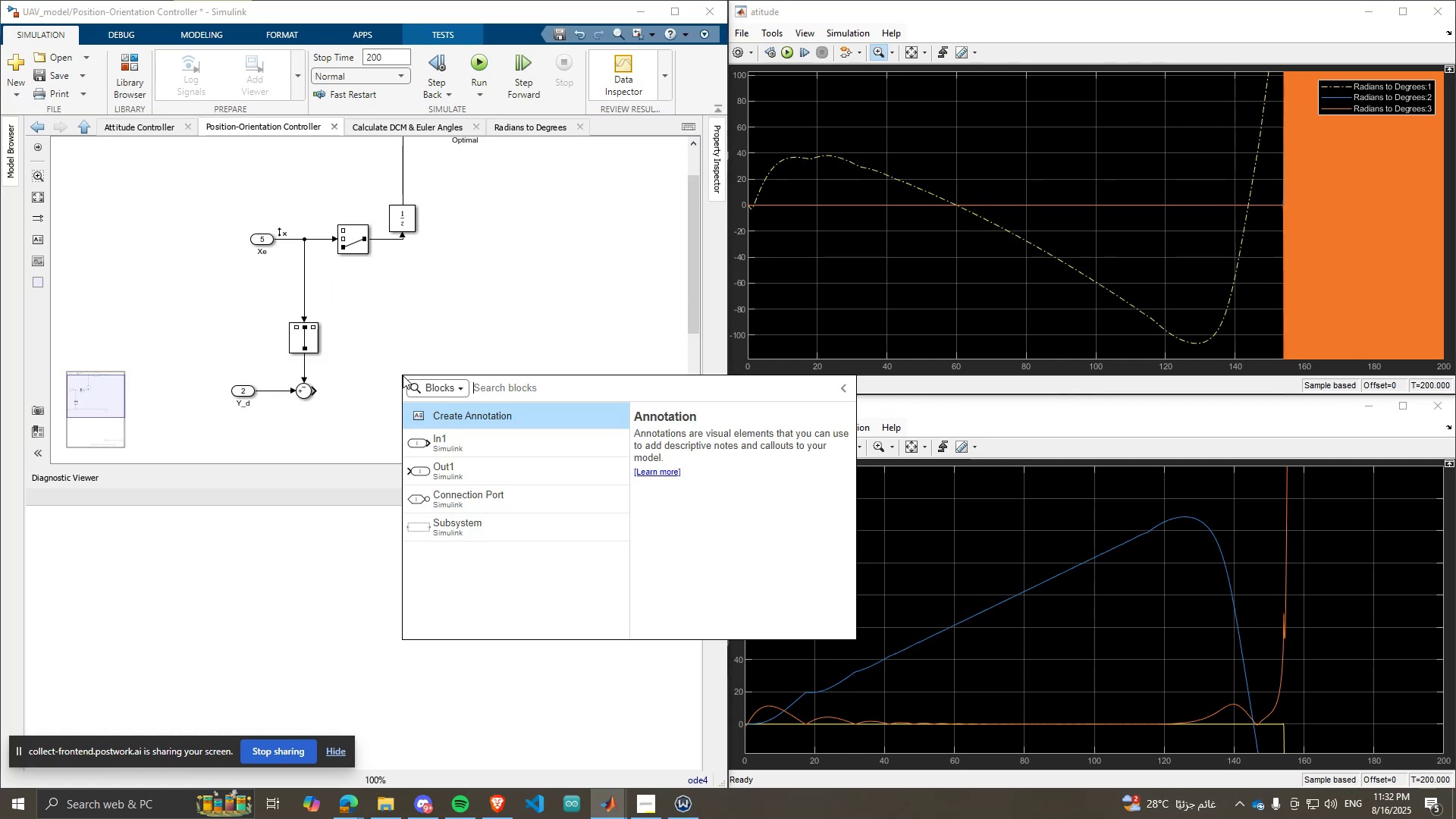 
type(sum)
 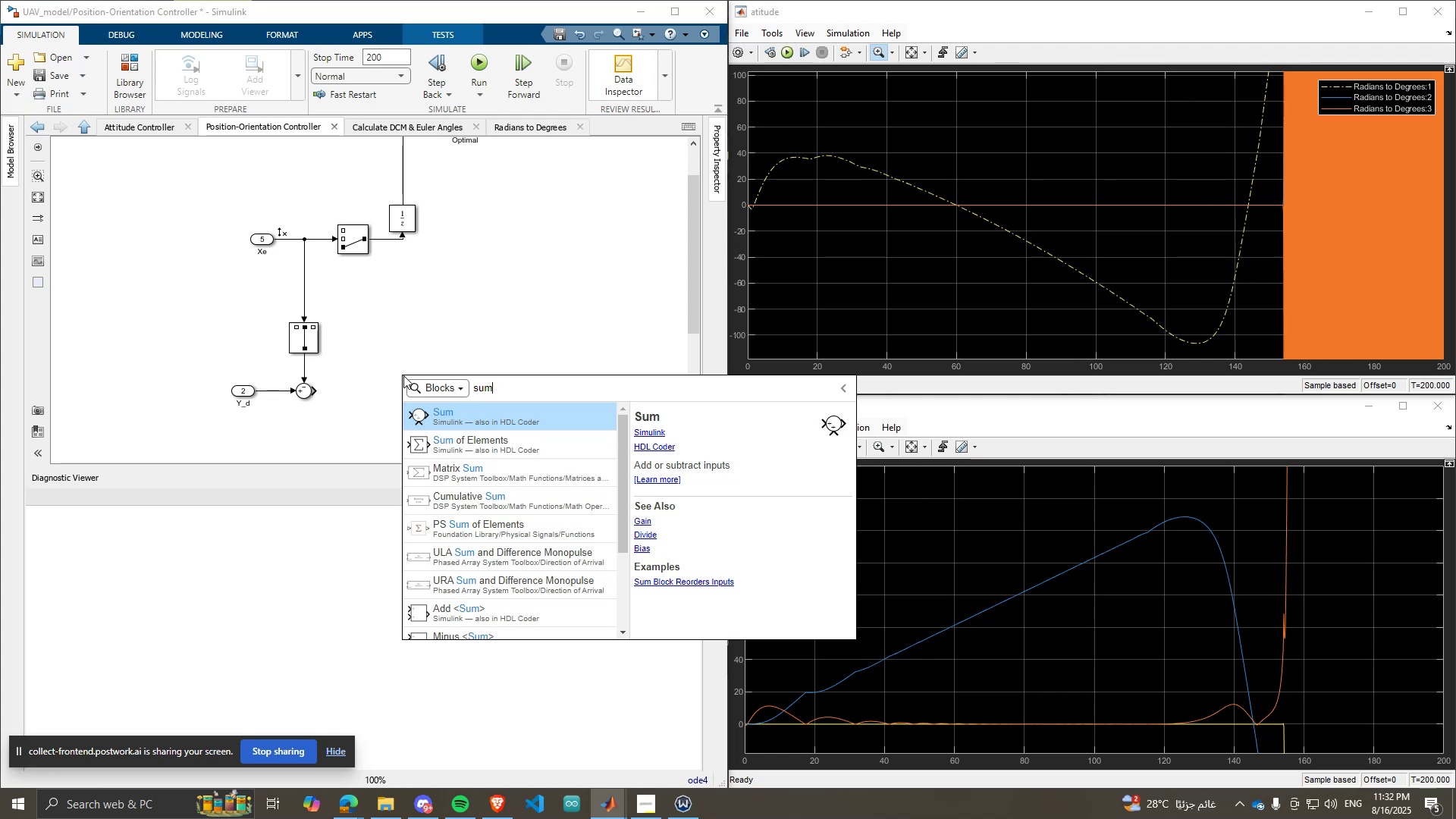 
left_click([388, 334])
 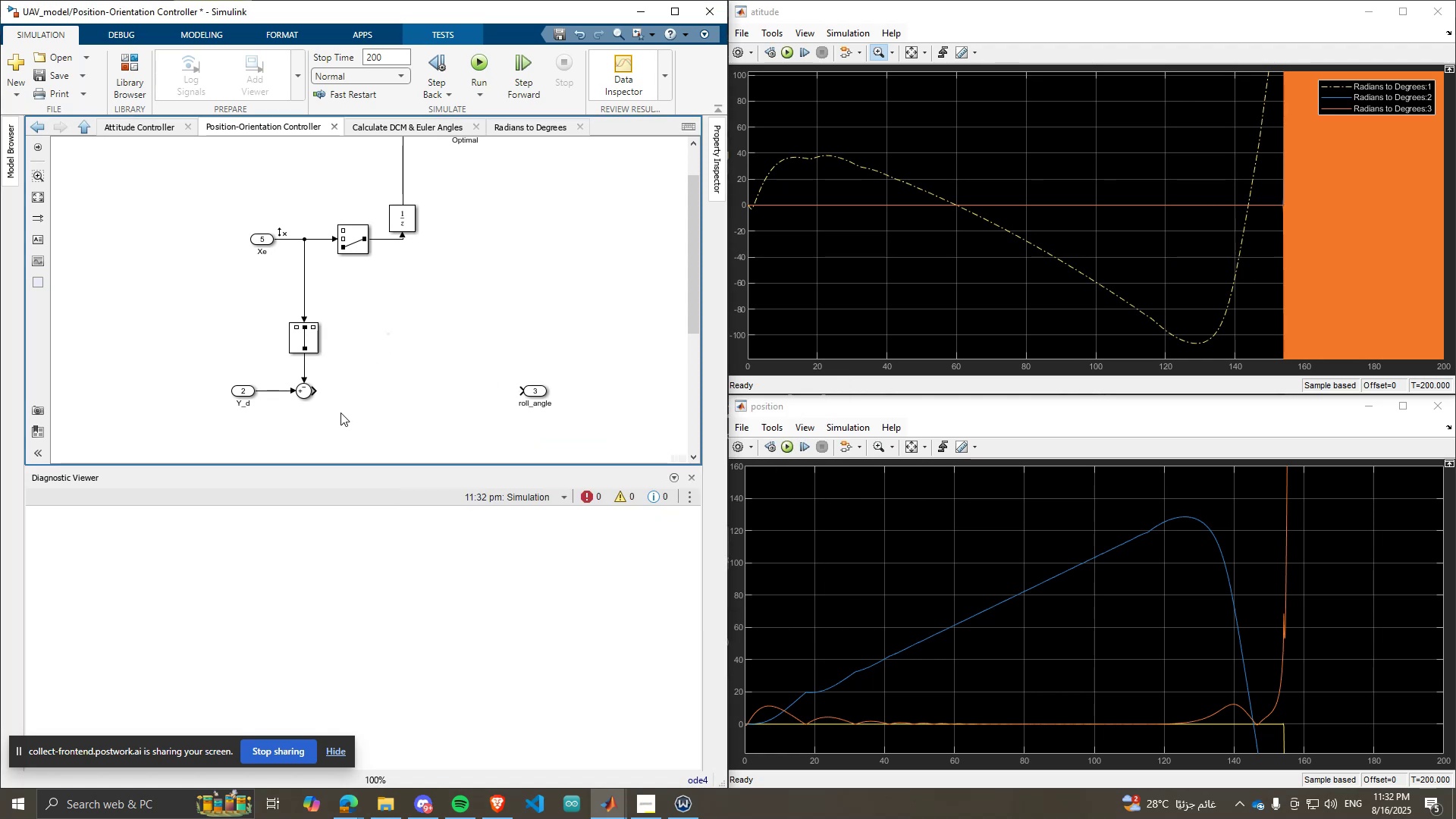 
scroll: coordinate [324, 448], scroll_direction: up, amount: 1.0
 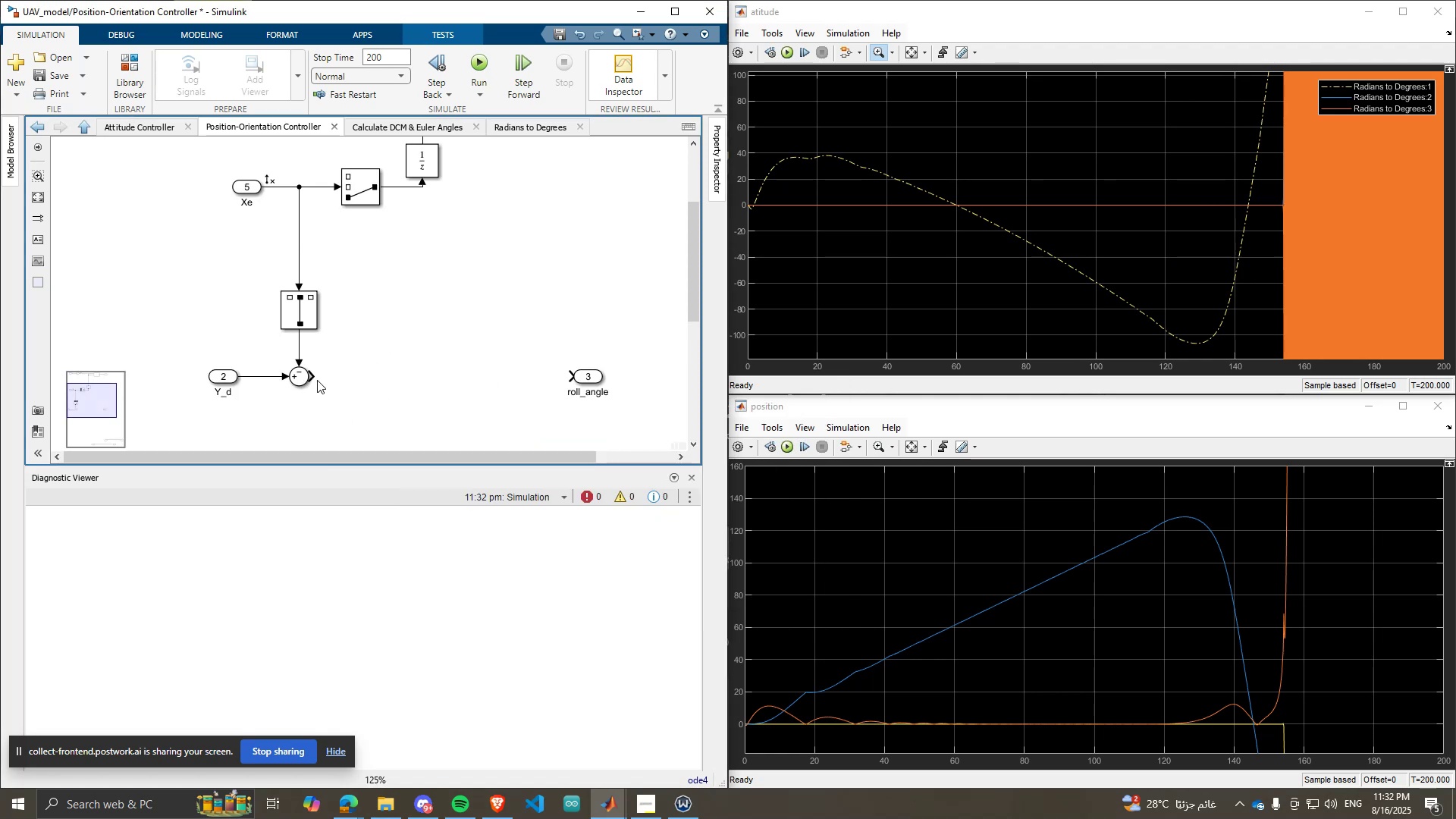 
left_click([305, 375])
 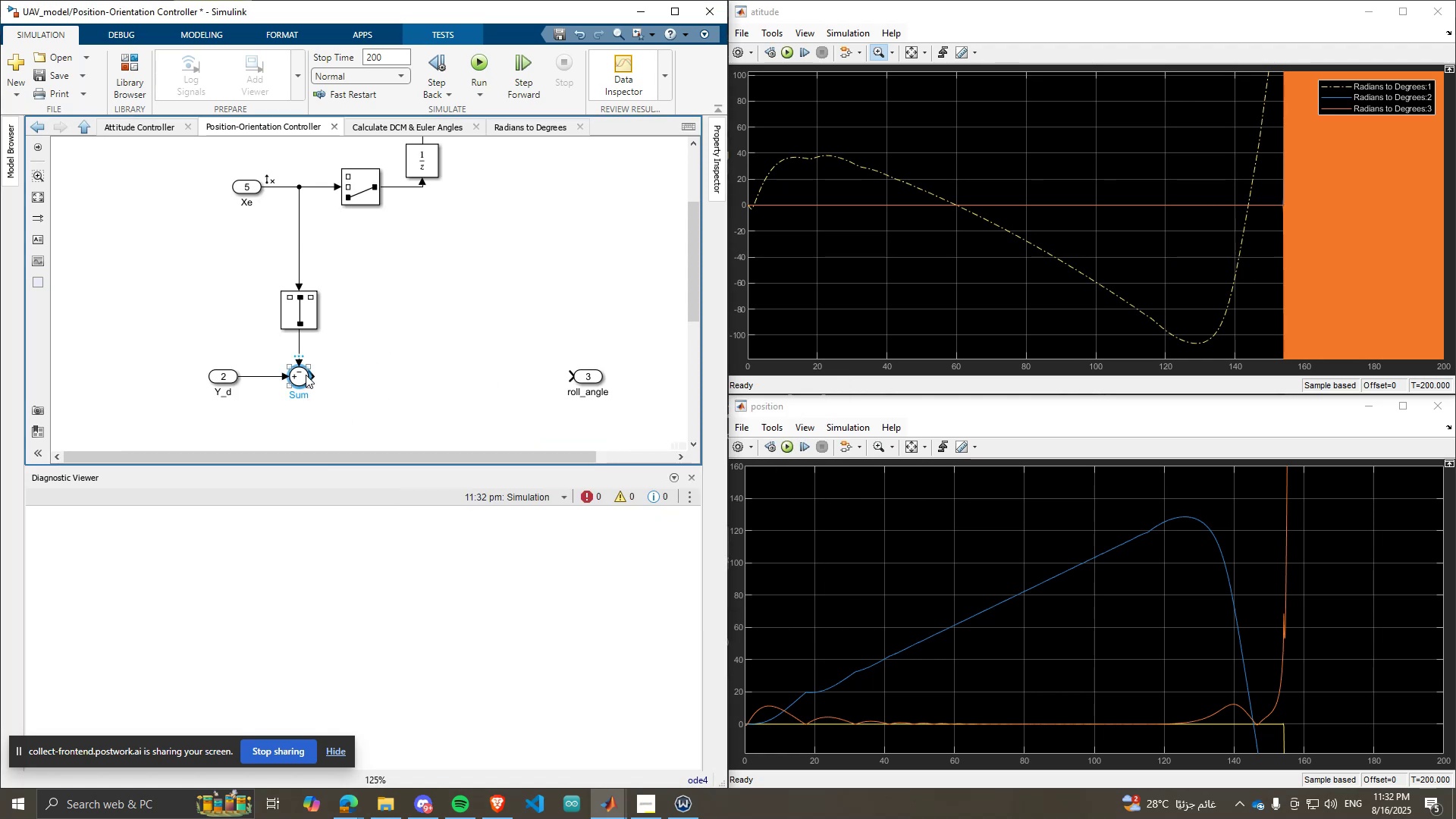 
key(Control+C)
 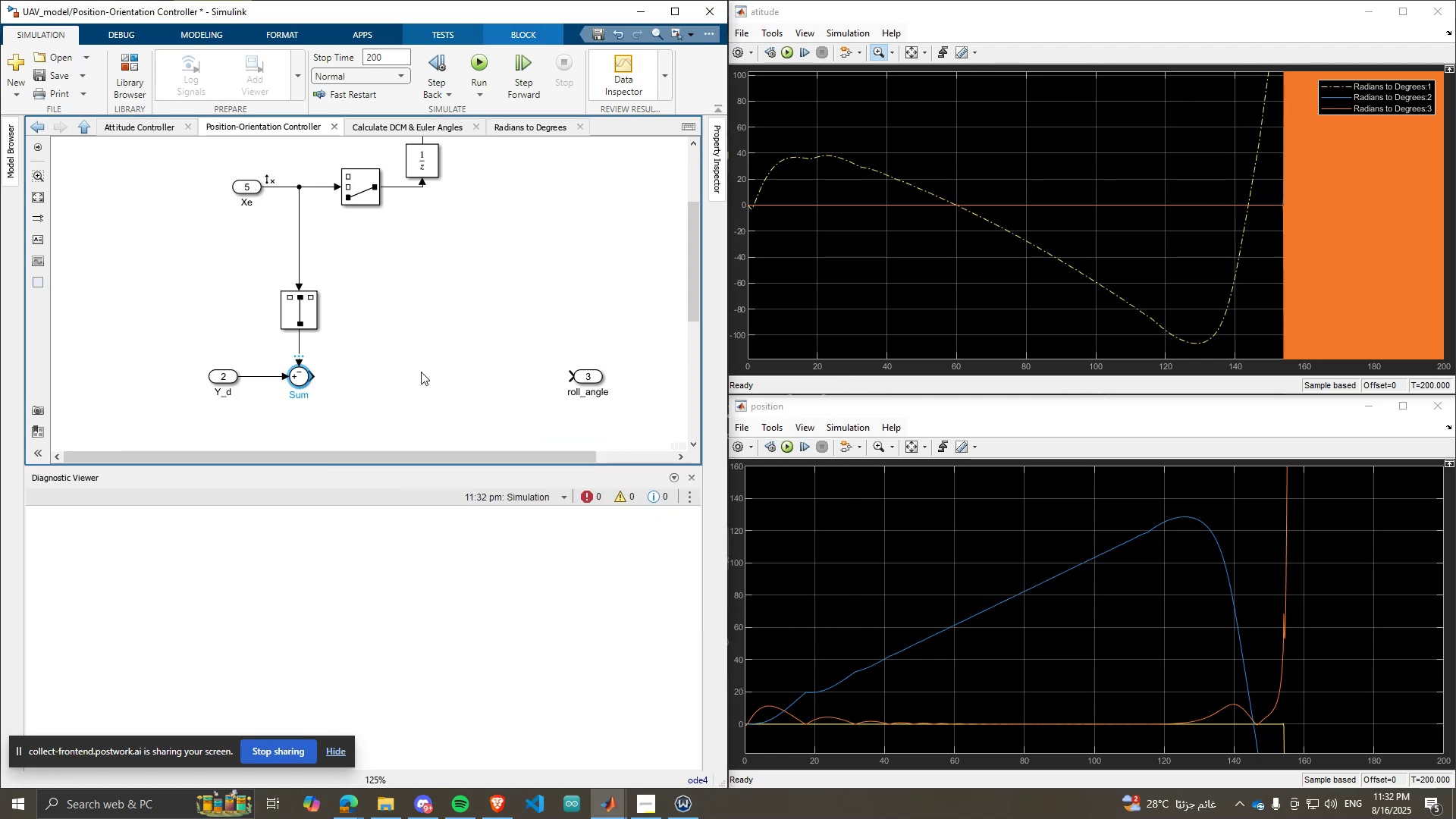 
left_click([421, 372])
 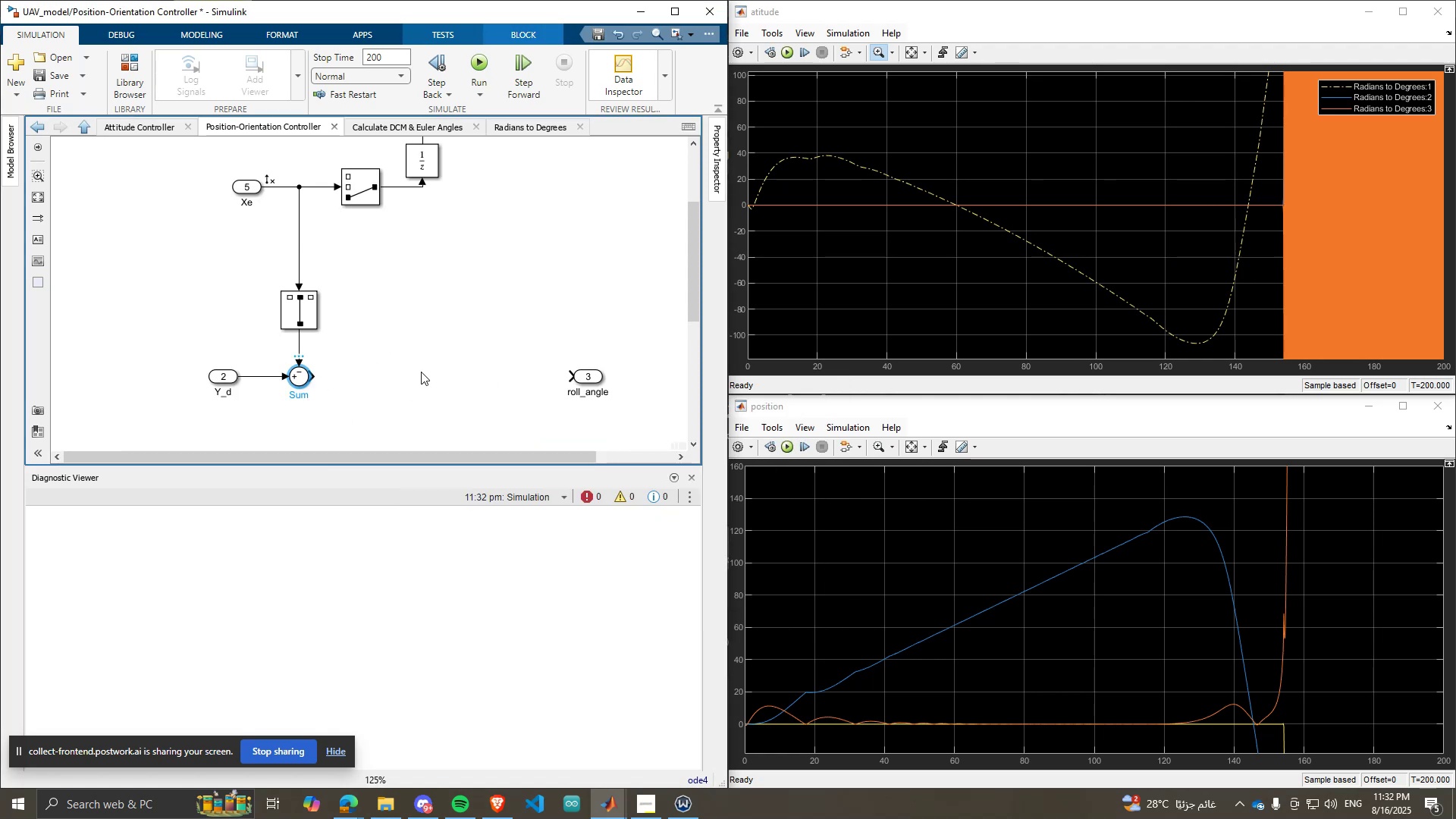 
key(Control+ControlLeft)
 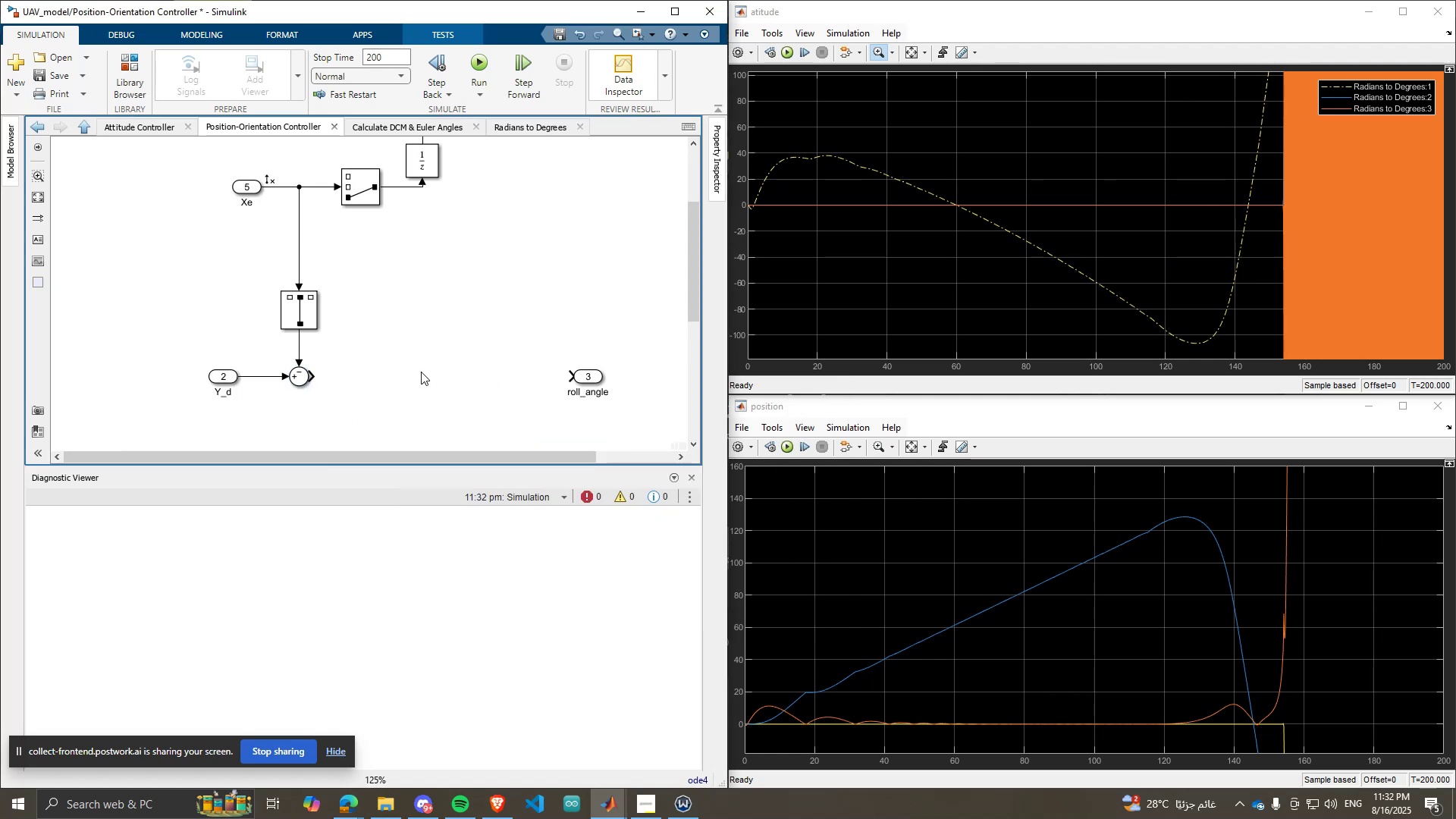 
key(Control+V)
 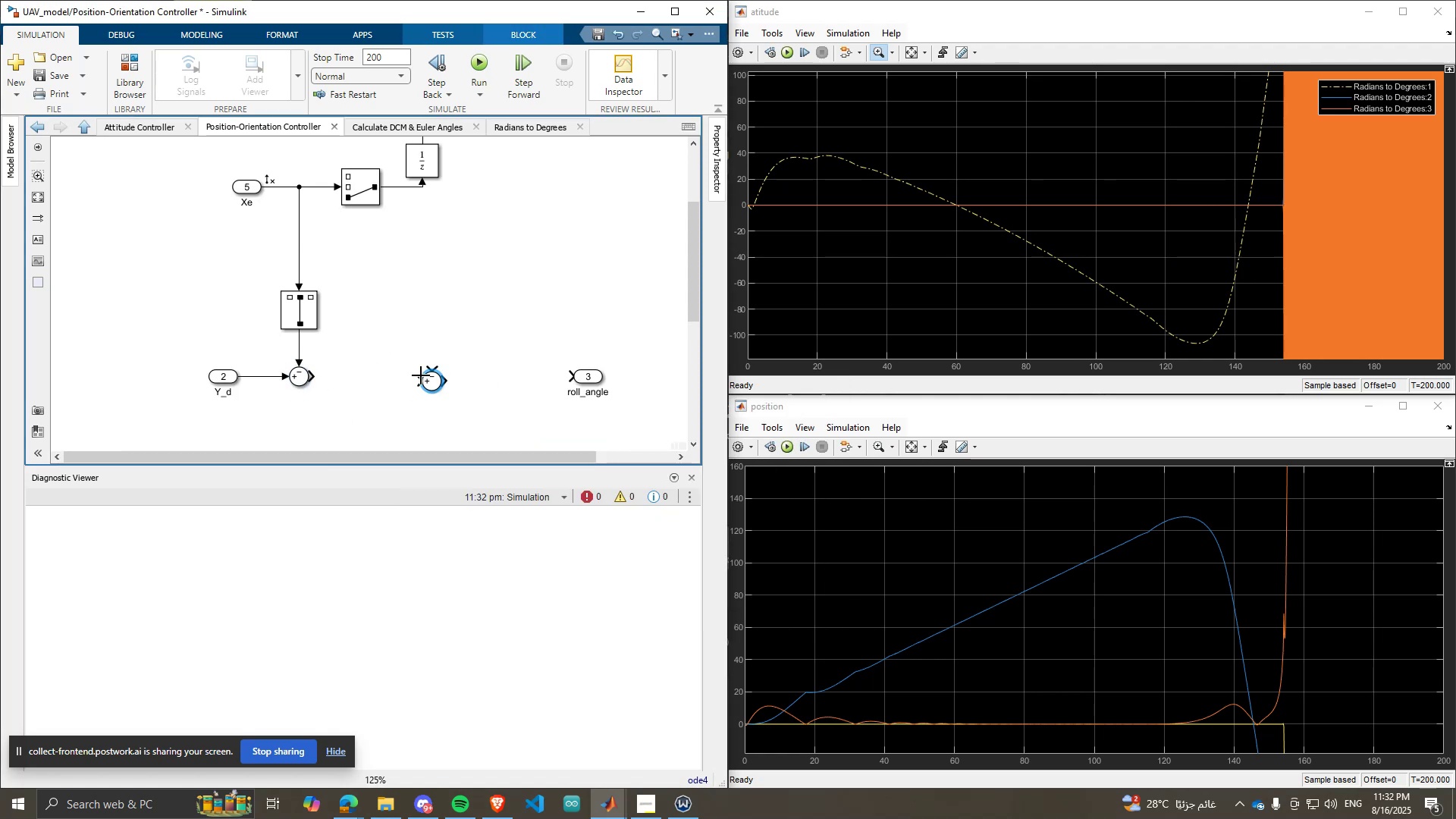 
left_click_drag(start_coordinate=[435, 380], to_coordinate=[441, 368])
 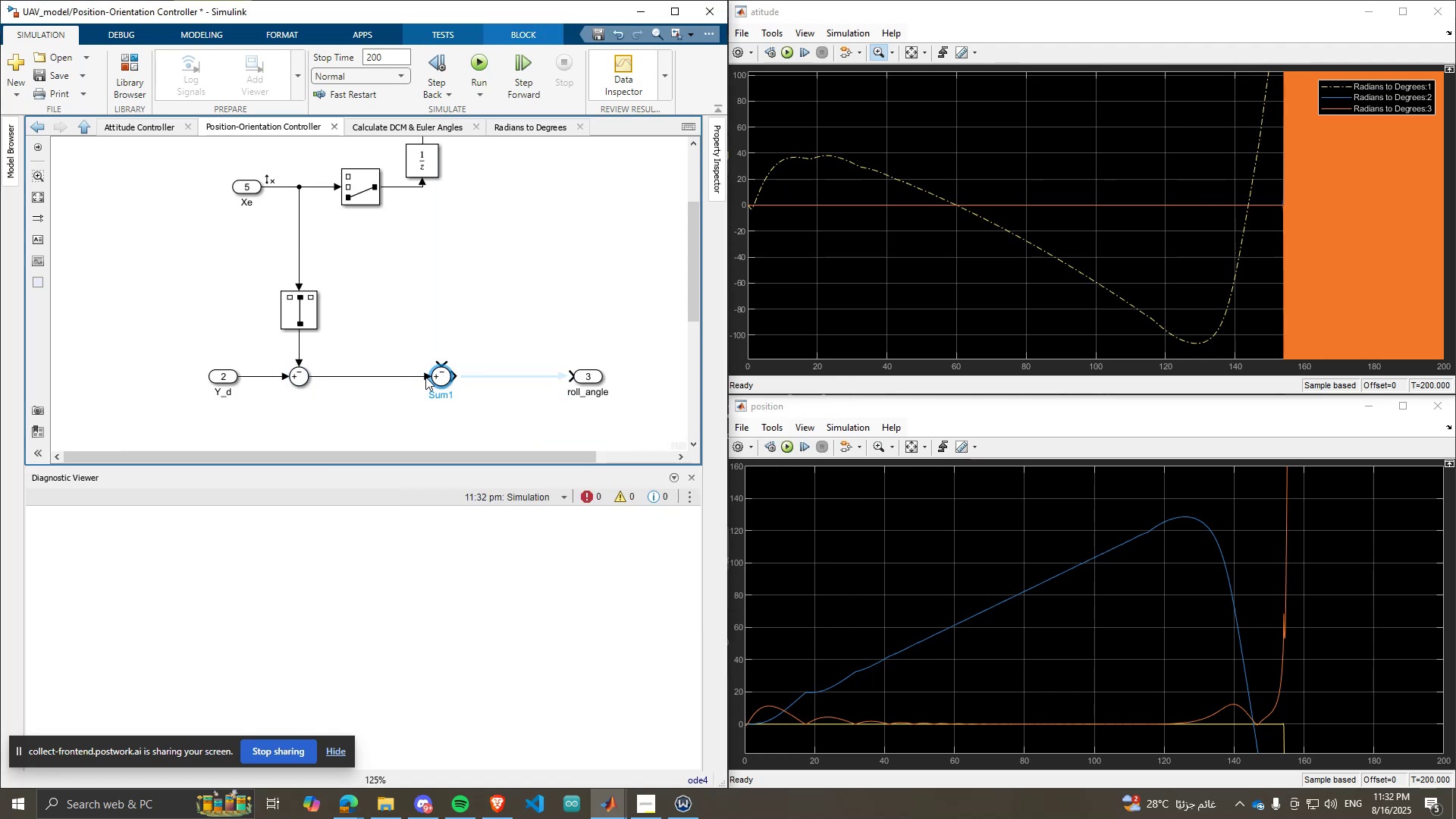 
double_click([438, 375])
 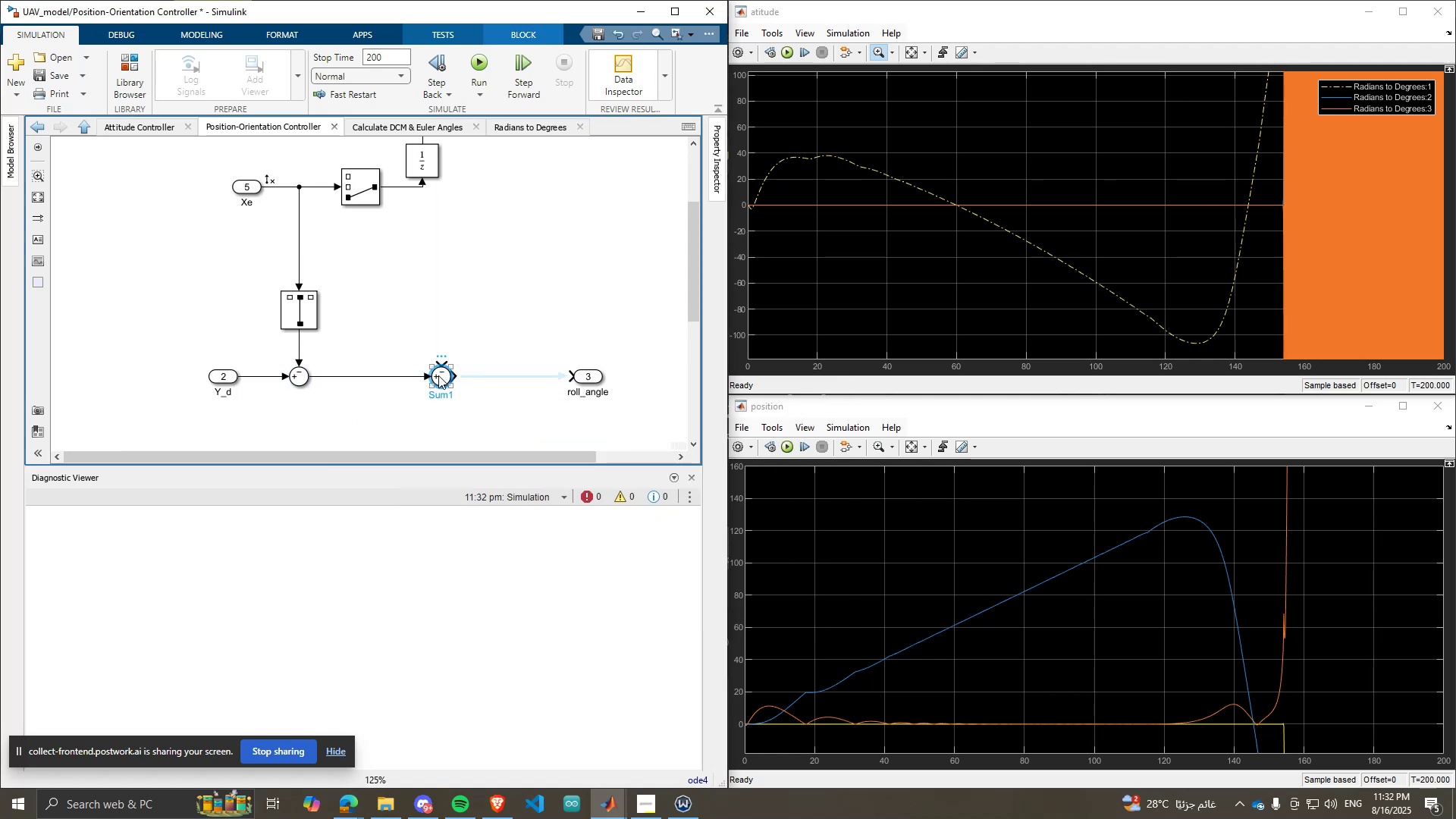 
triple_click([438, 375])
 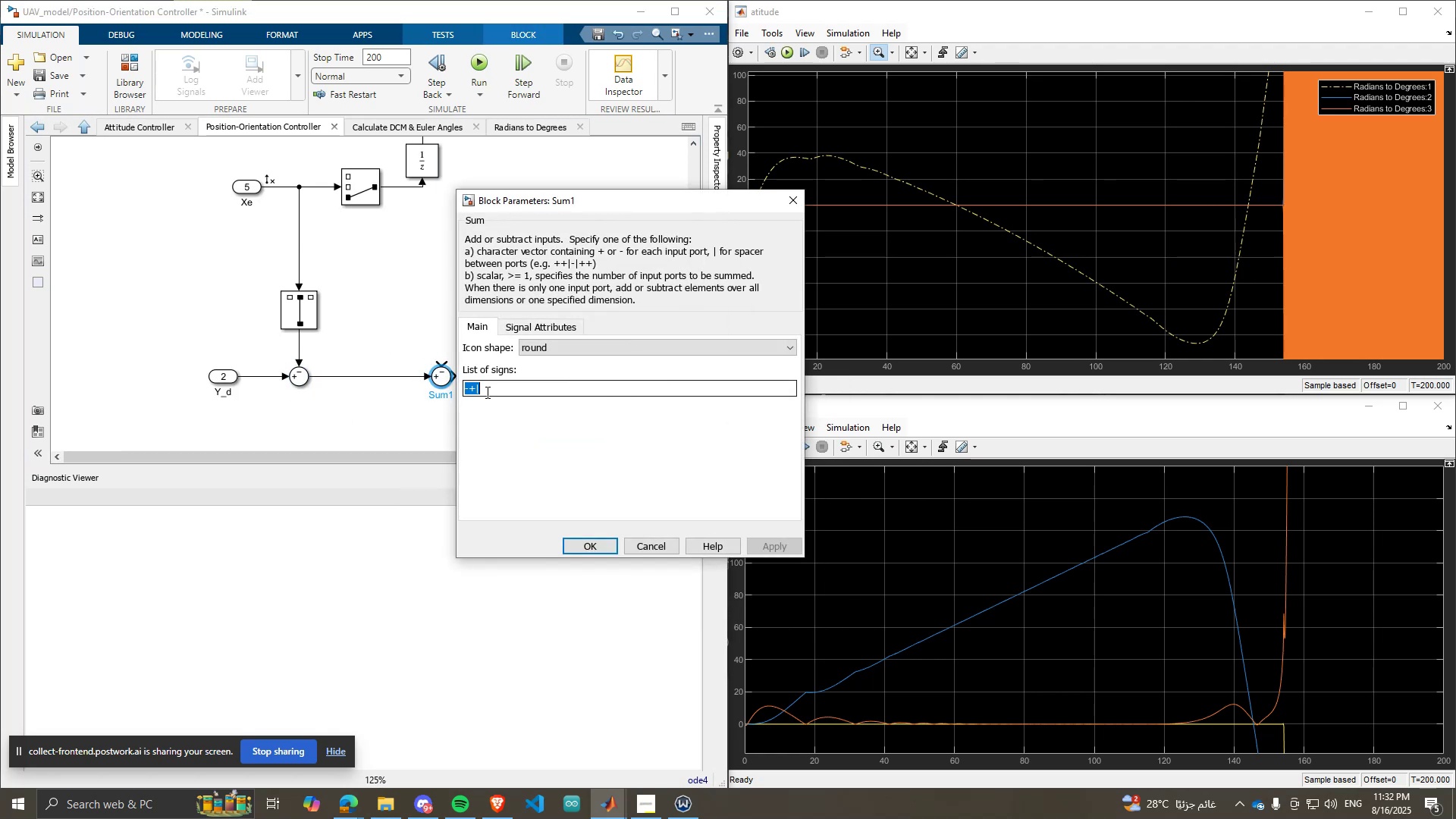 
double_click([486, 392])
 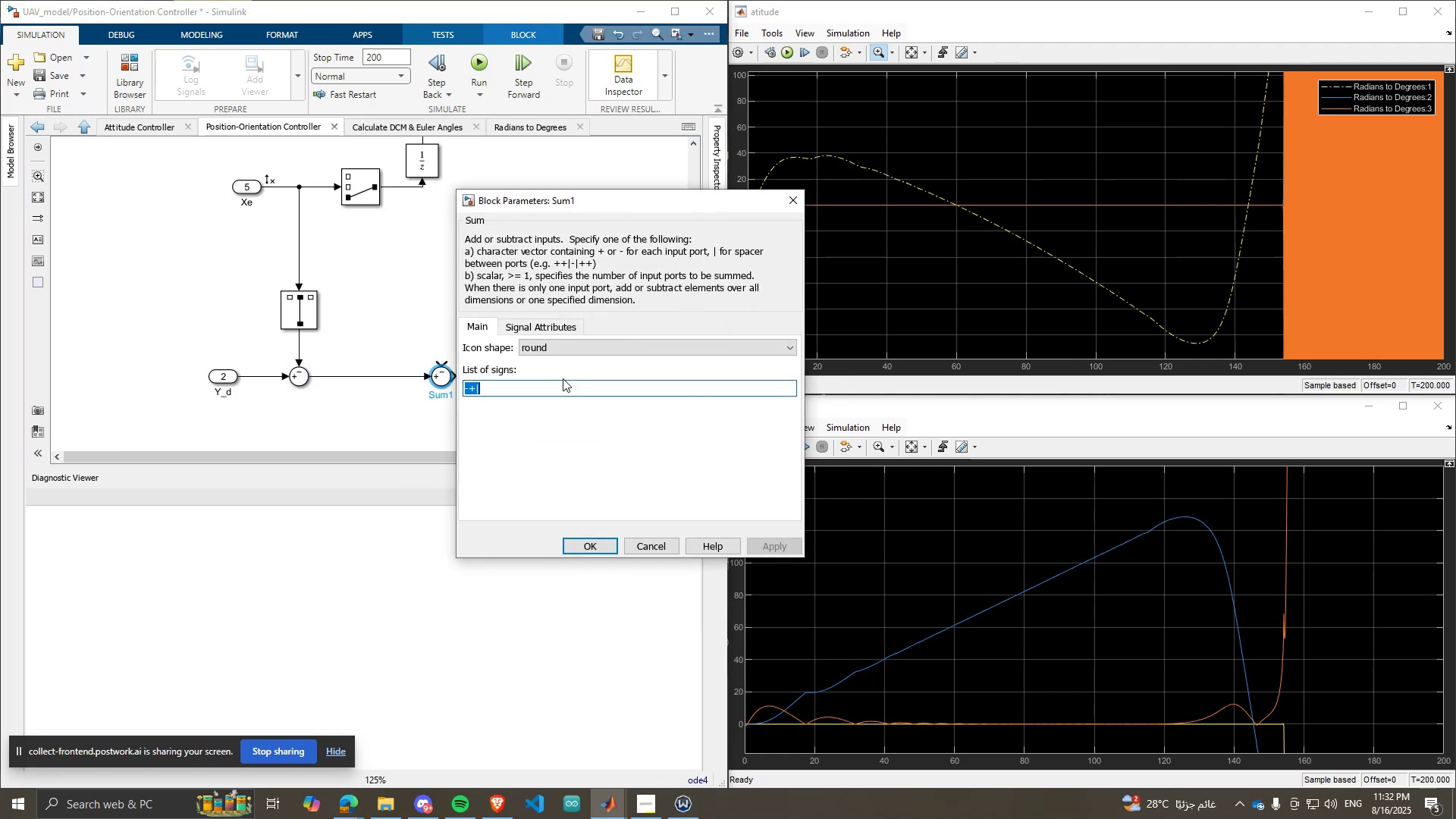 
left_click([561, 375])
 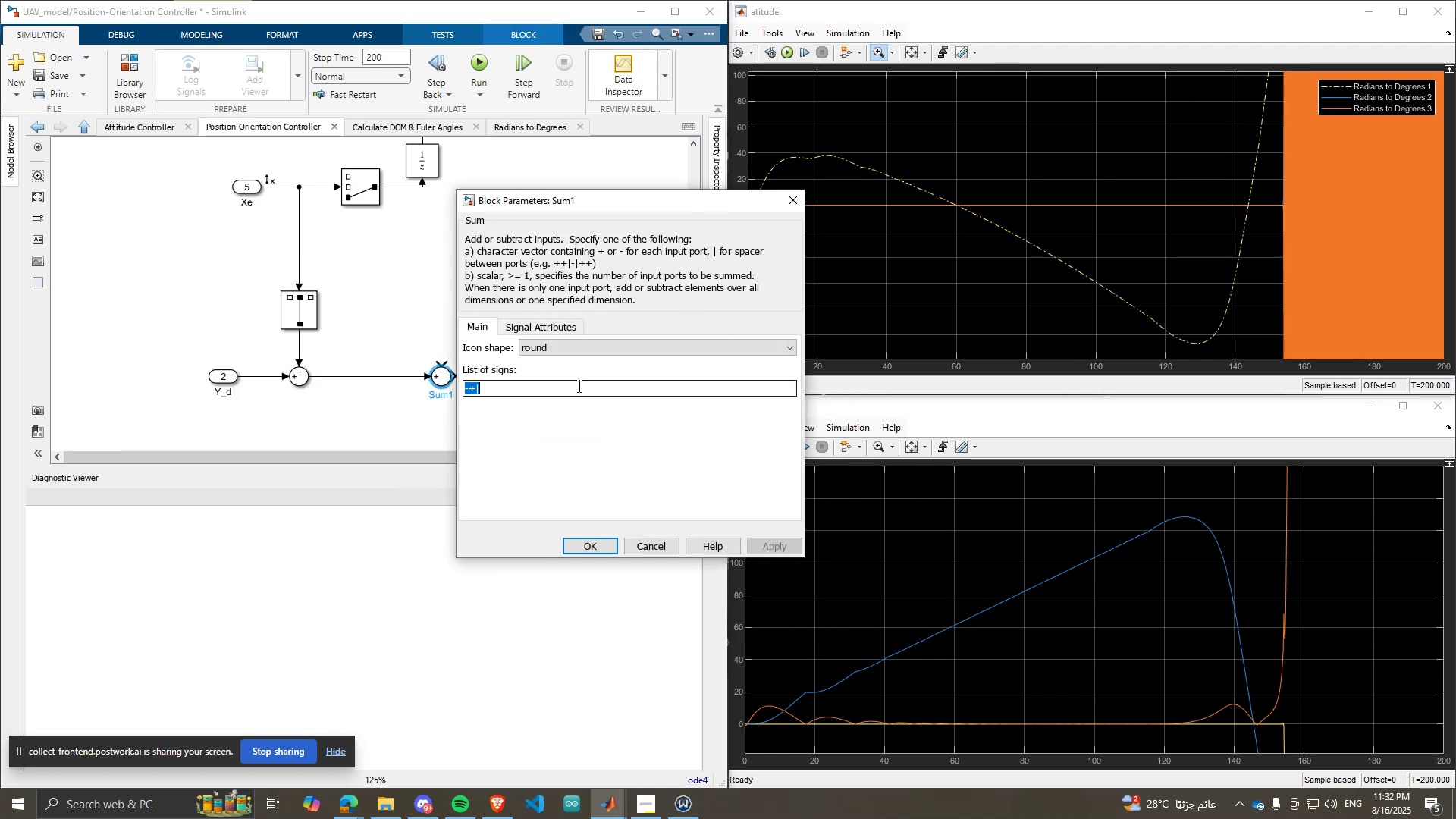 
key(ArrowLeft)
 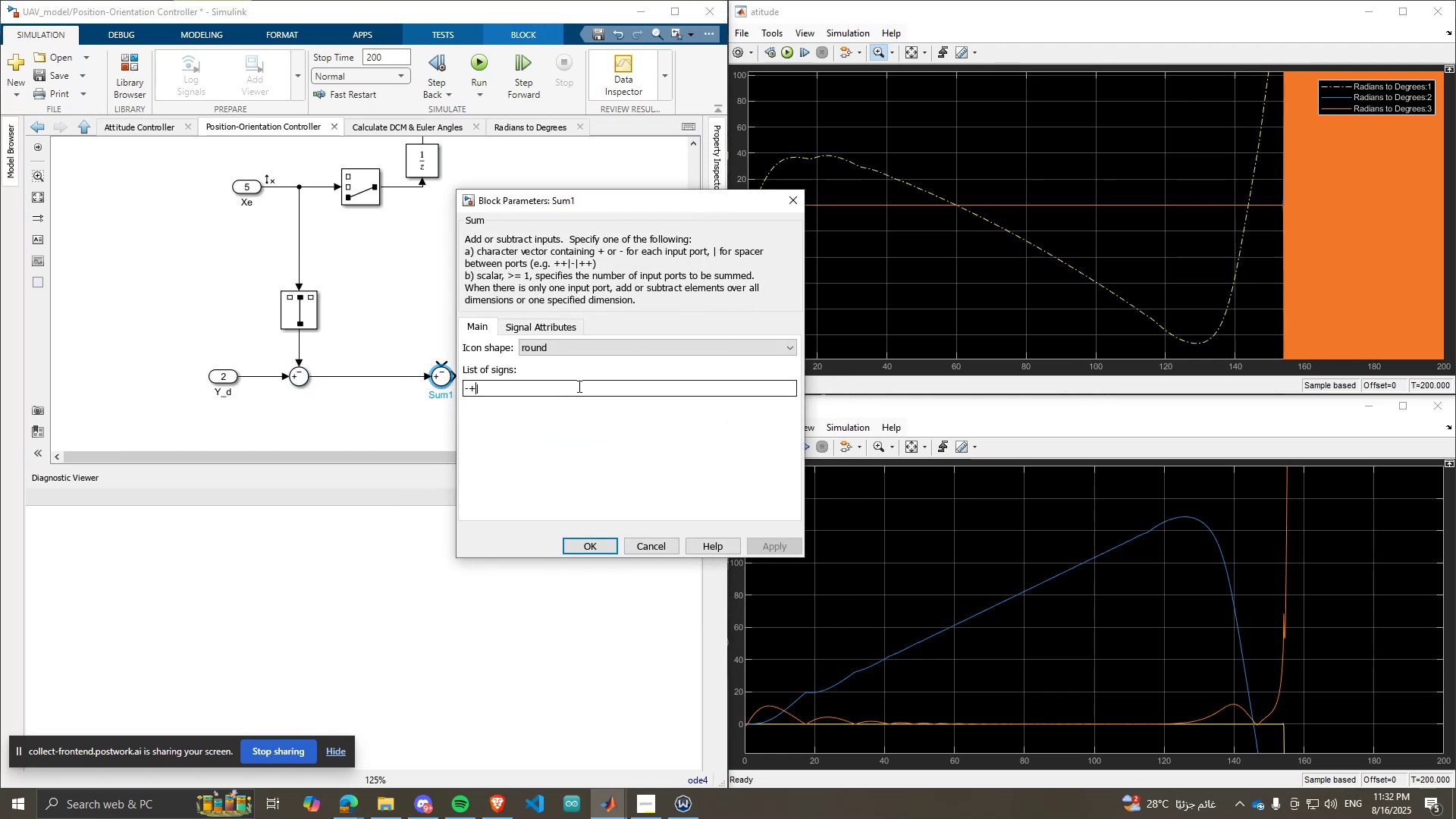 
key(ArrowRight)
 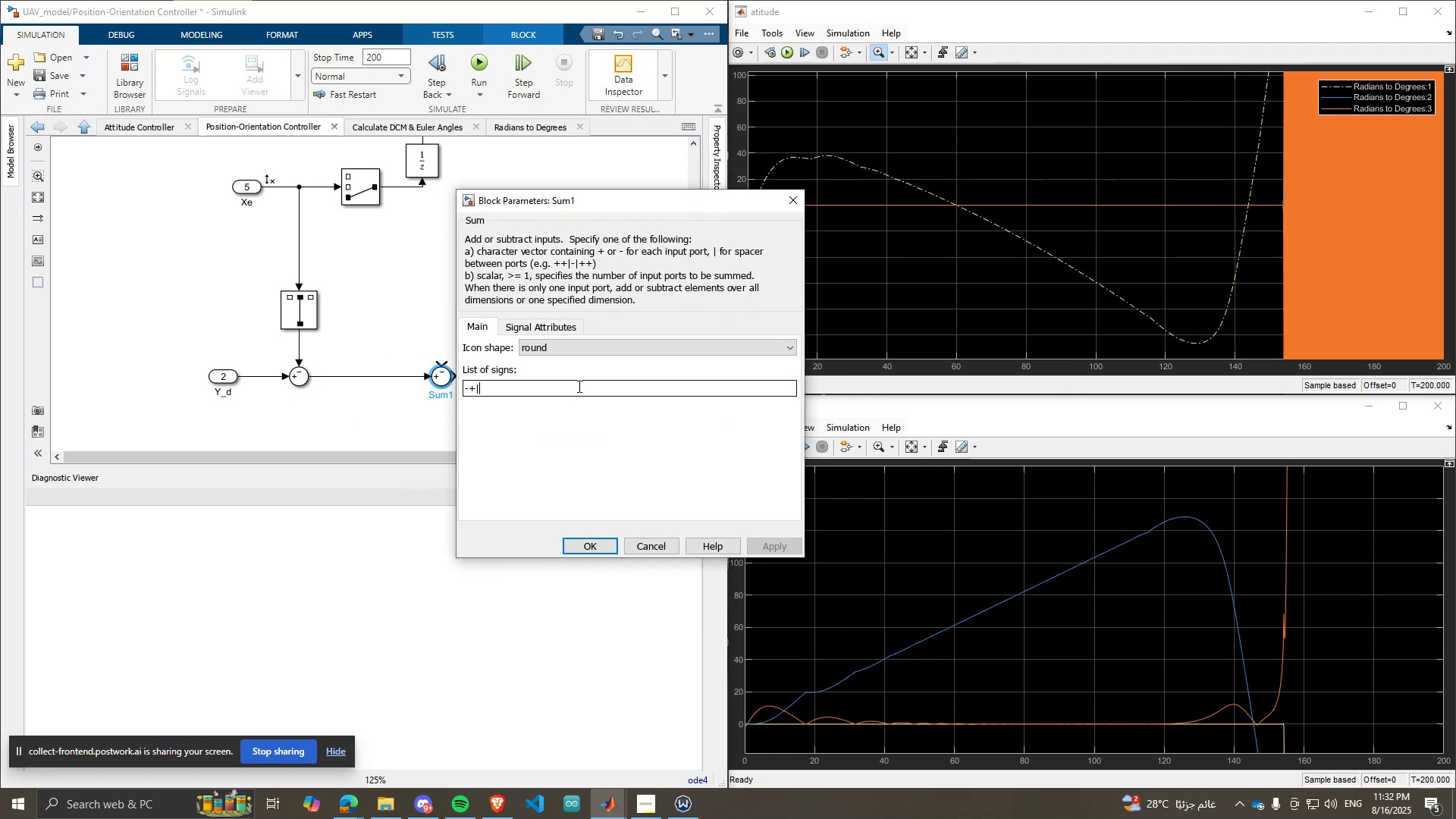 
key(ArrowLeft)
 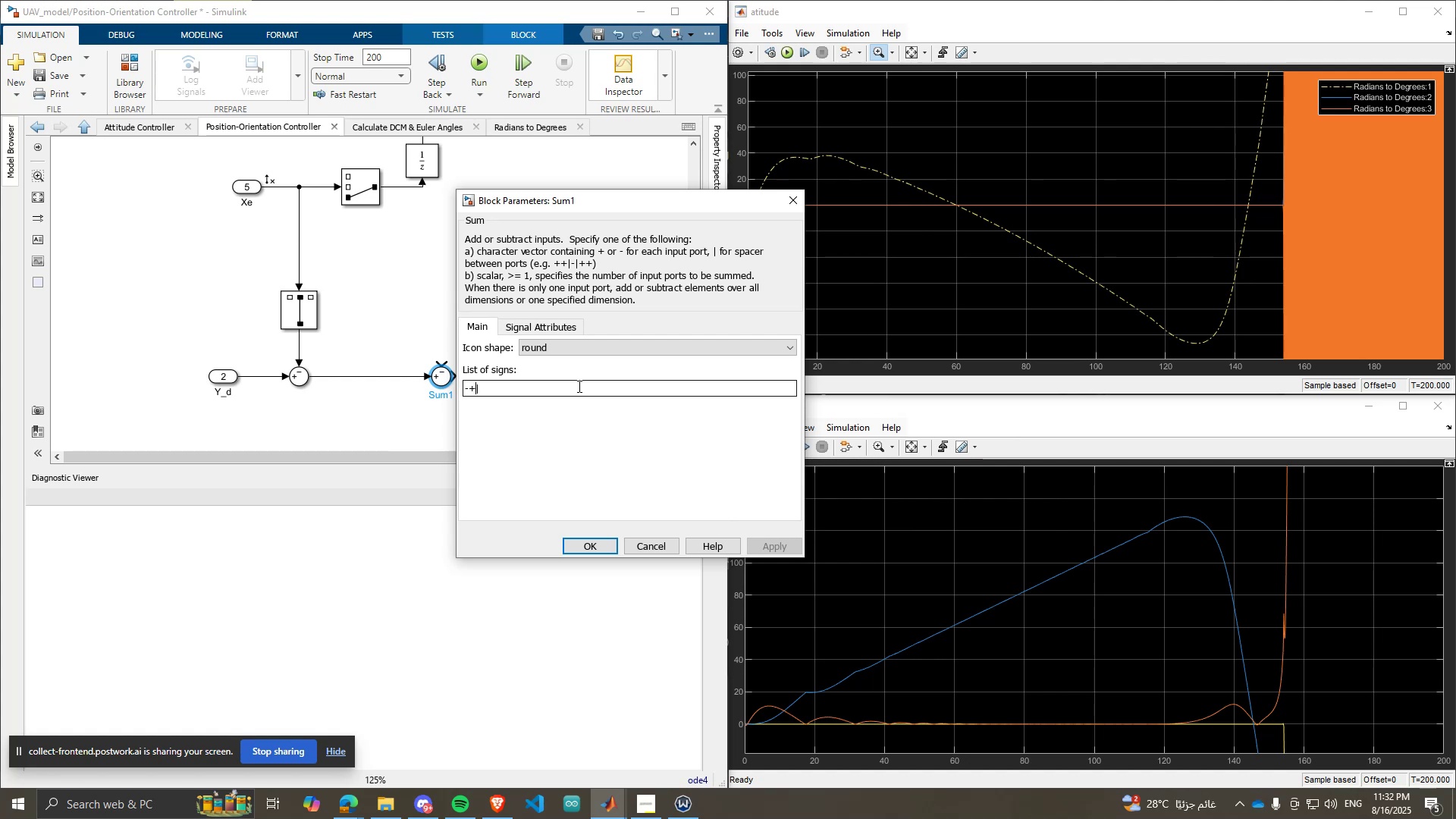 
key(ArrowLeft)
 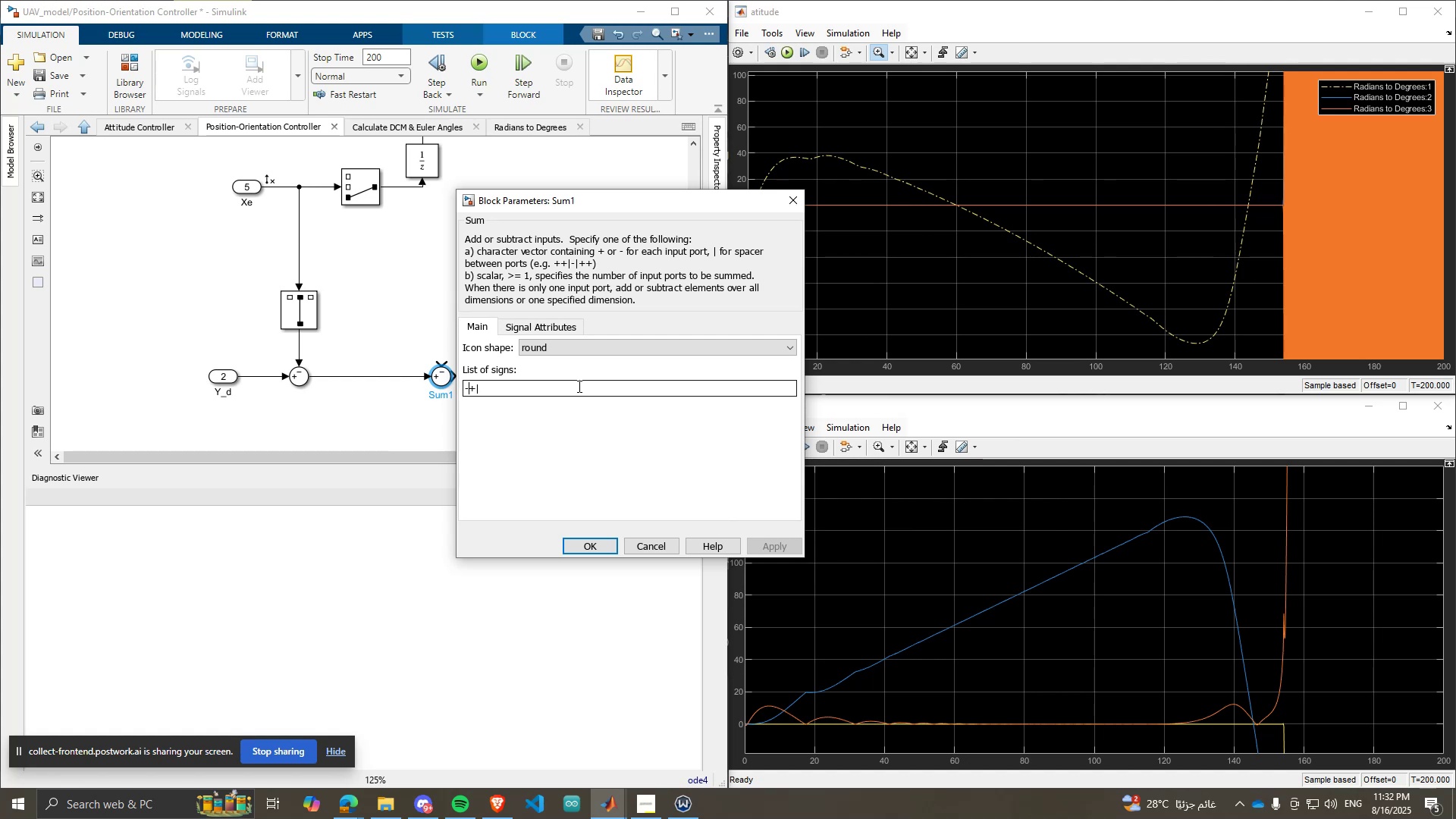 
key(ArrowRight)
 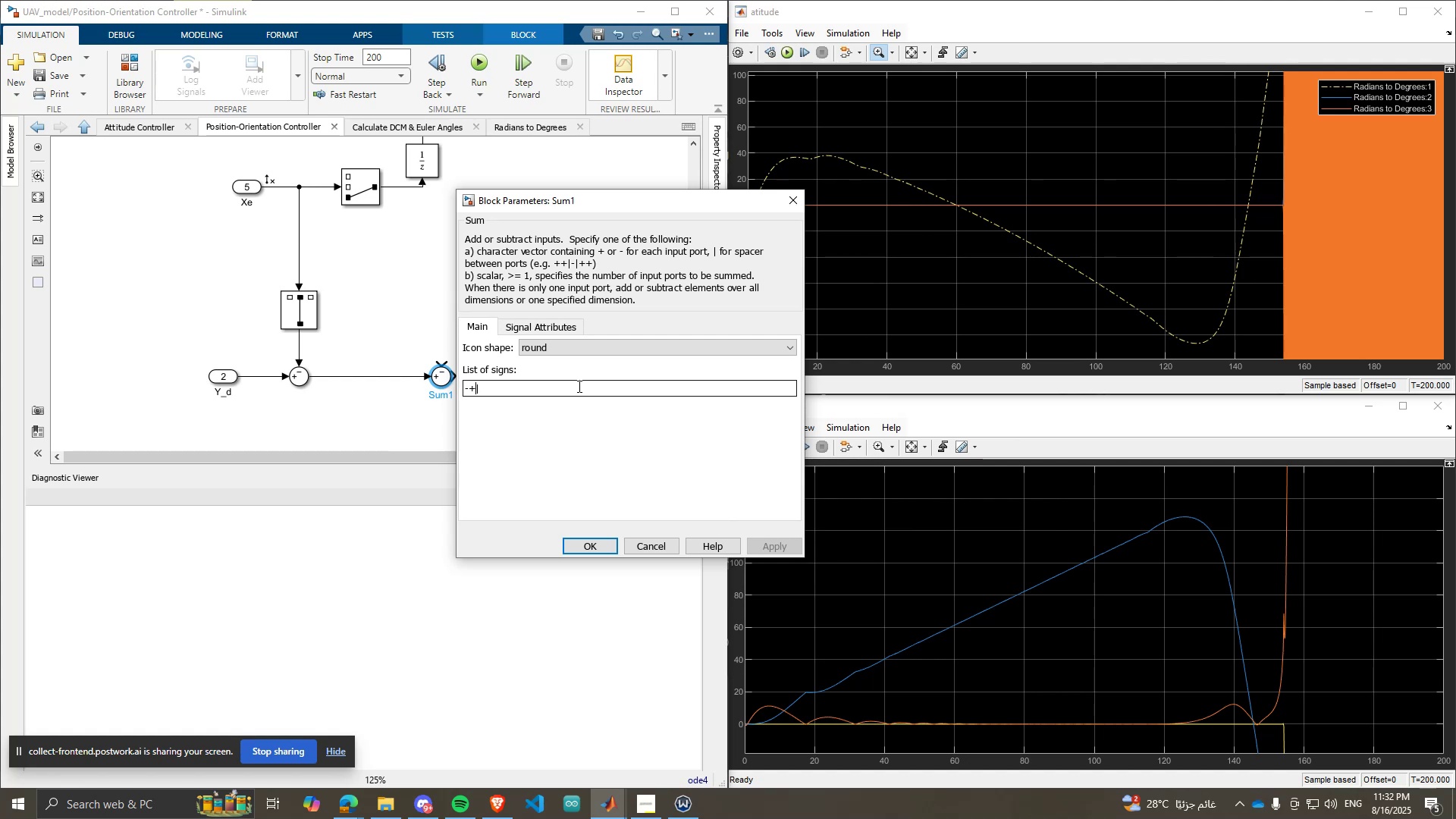 
key(Backspace)
 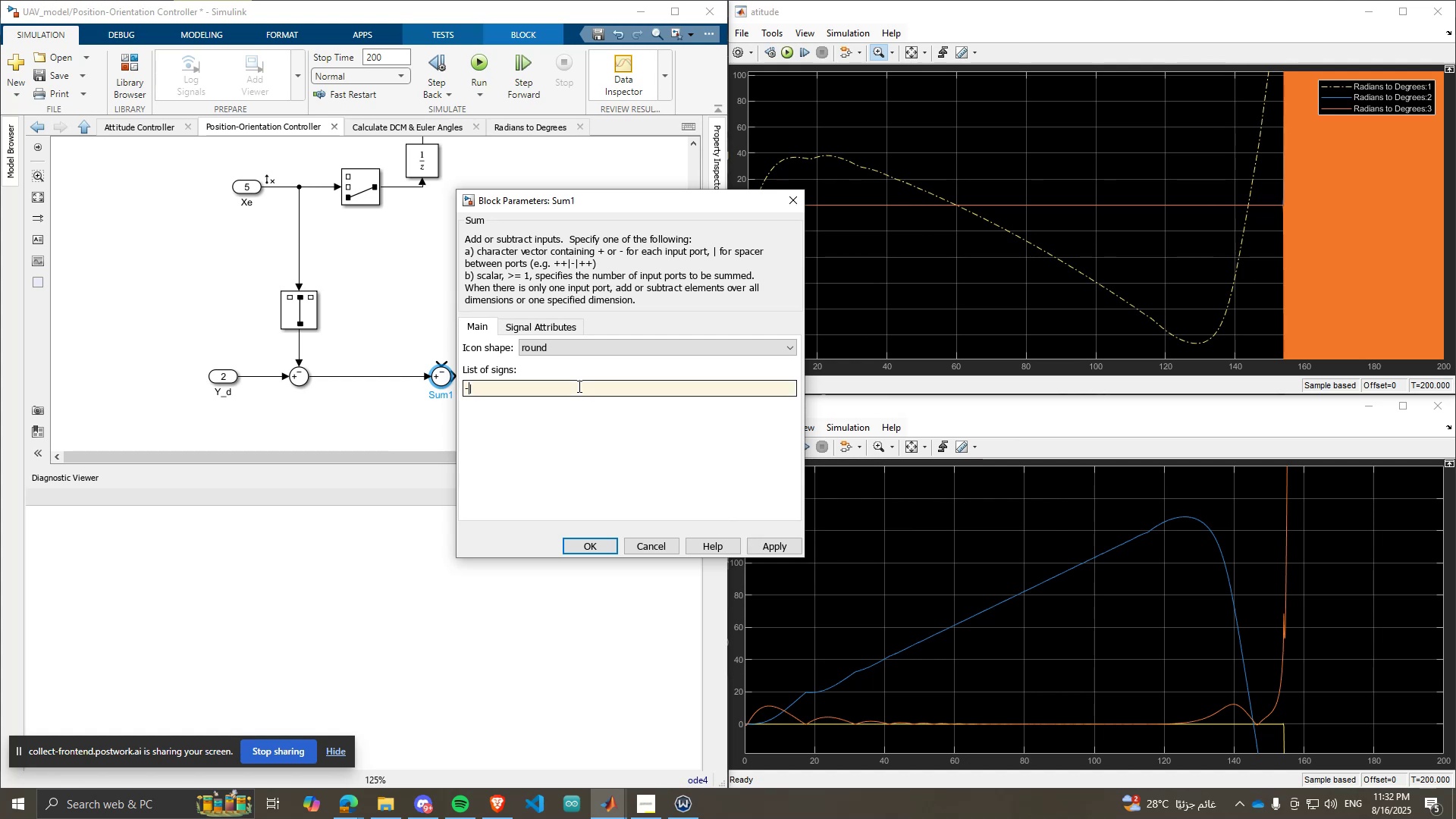 
key(Backspace)
 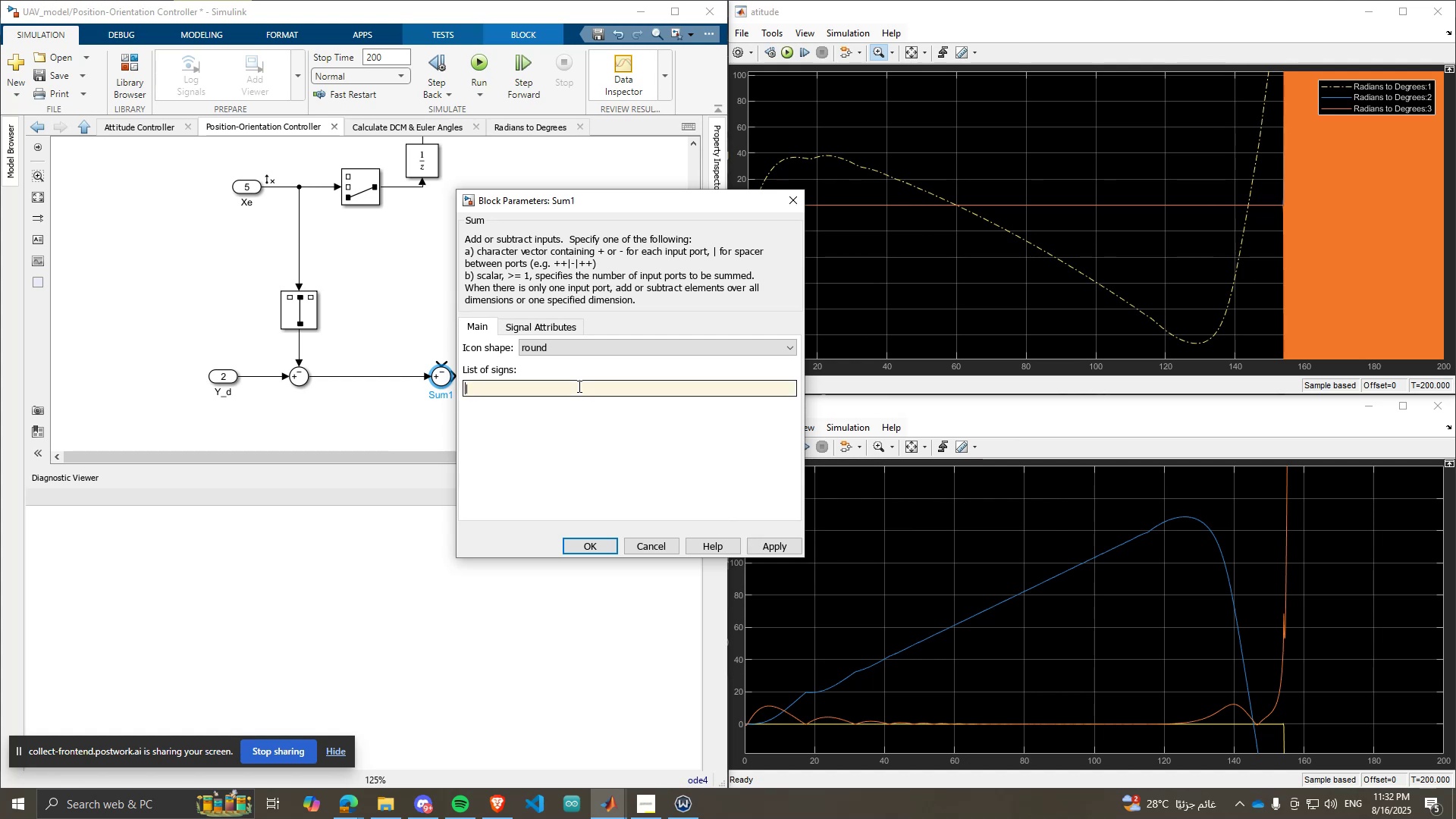 
key(ArrowRight)
 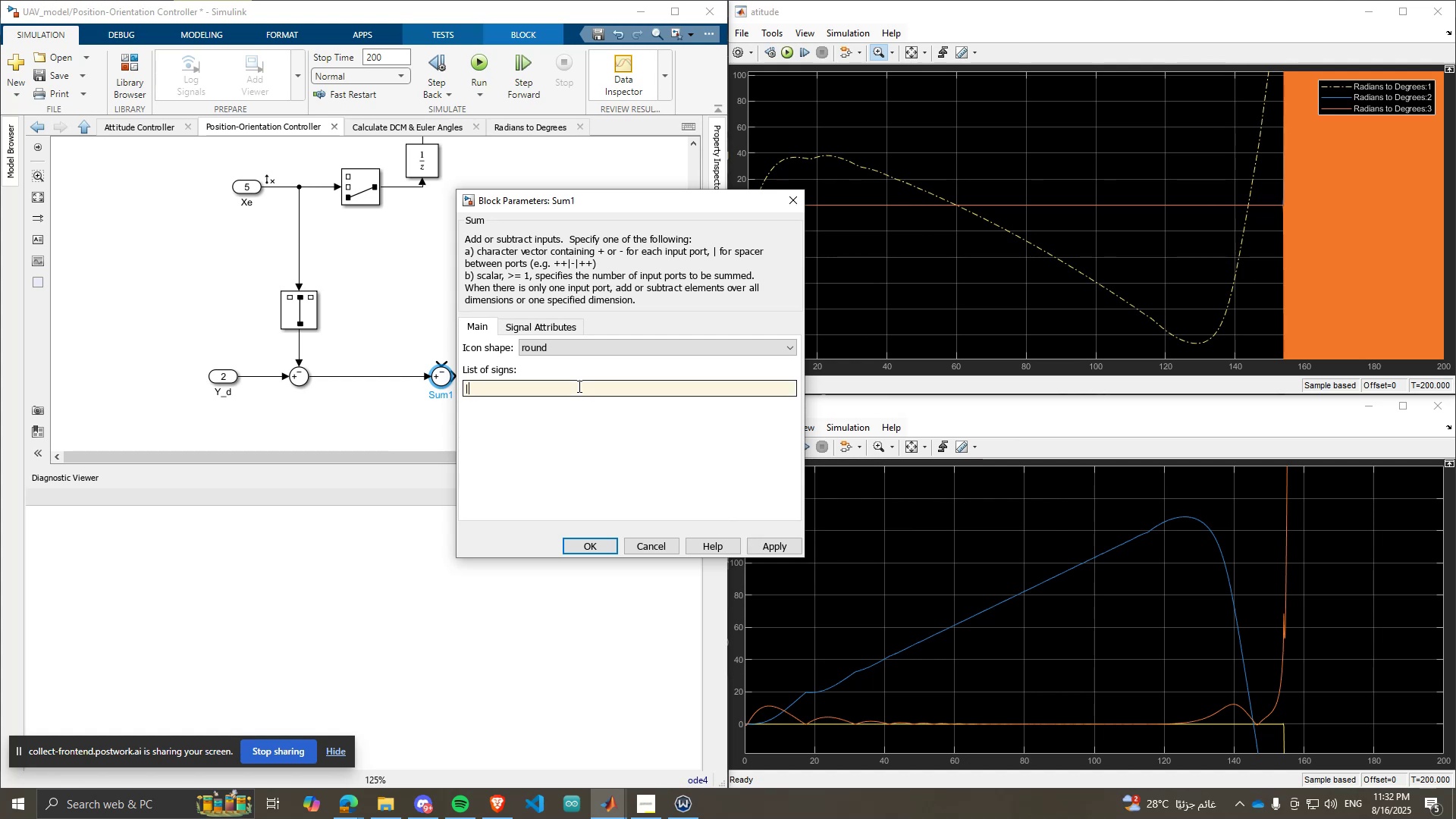 
key(Shift+Equal)
 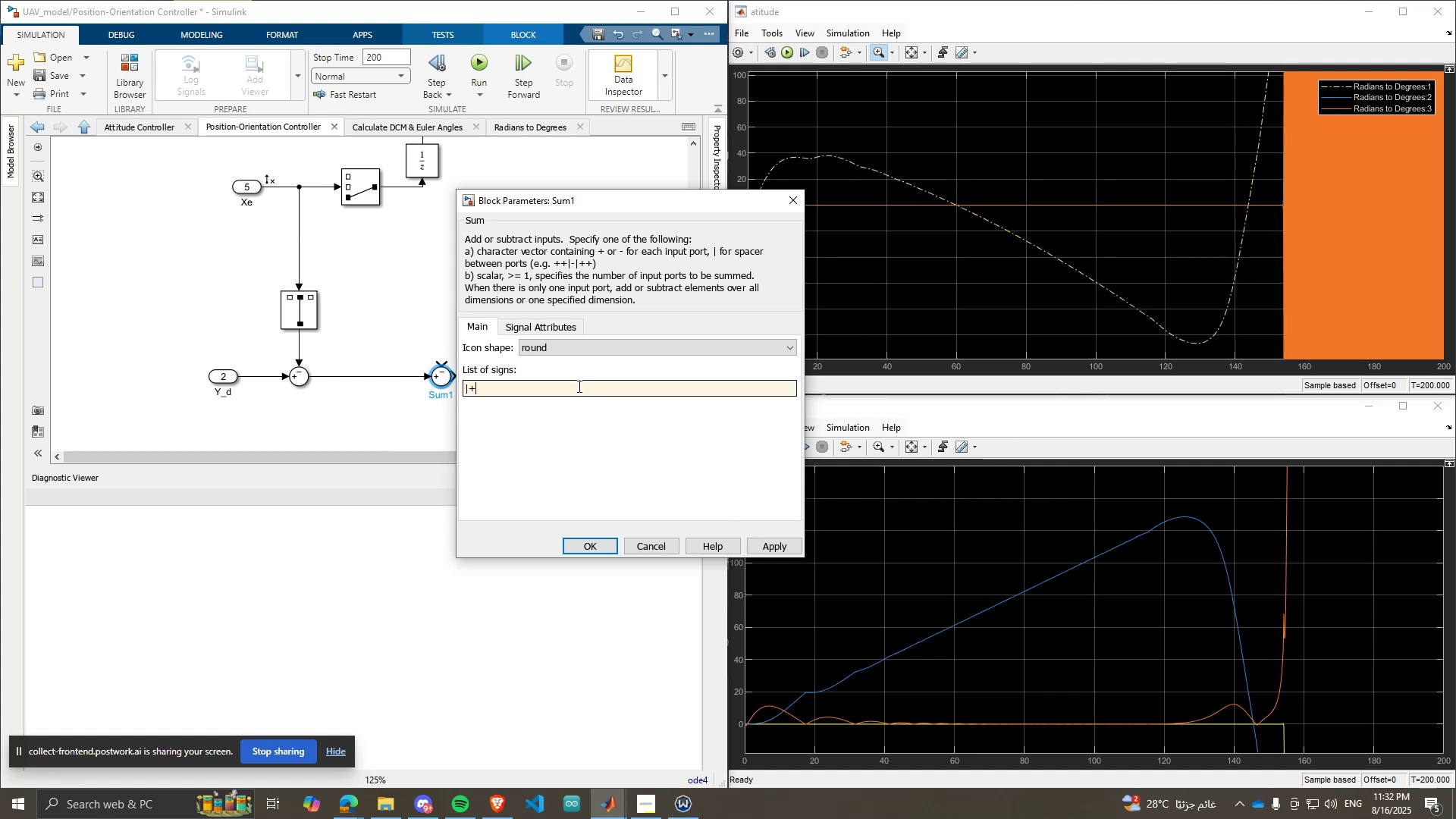 
key(Minus)
 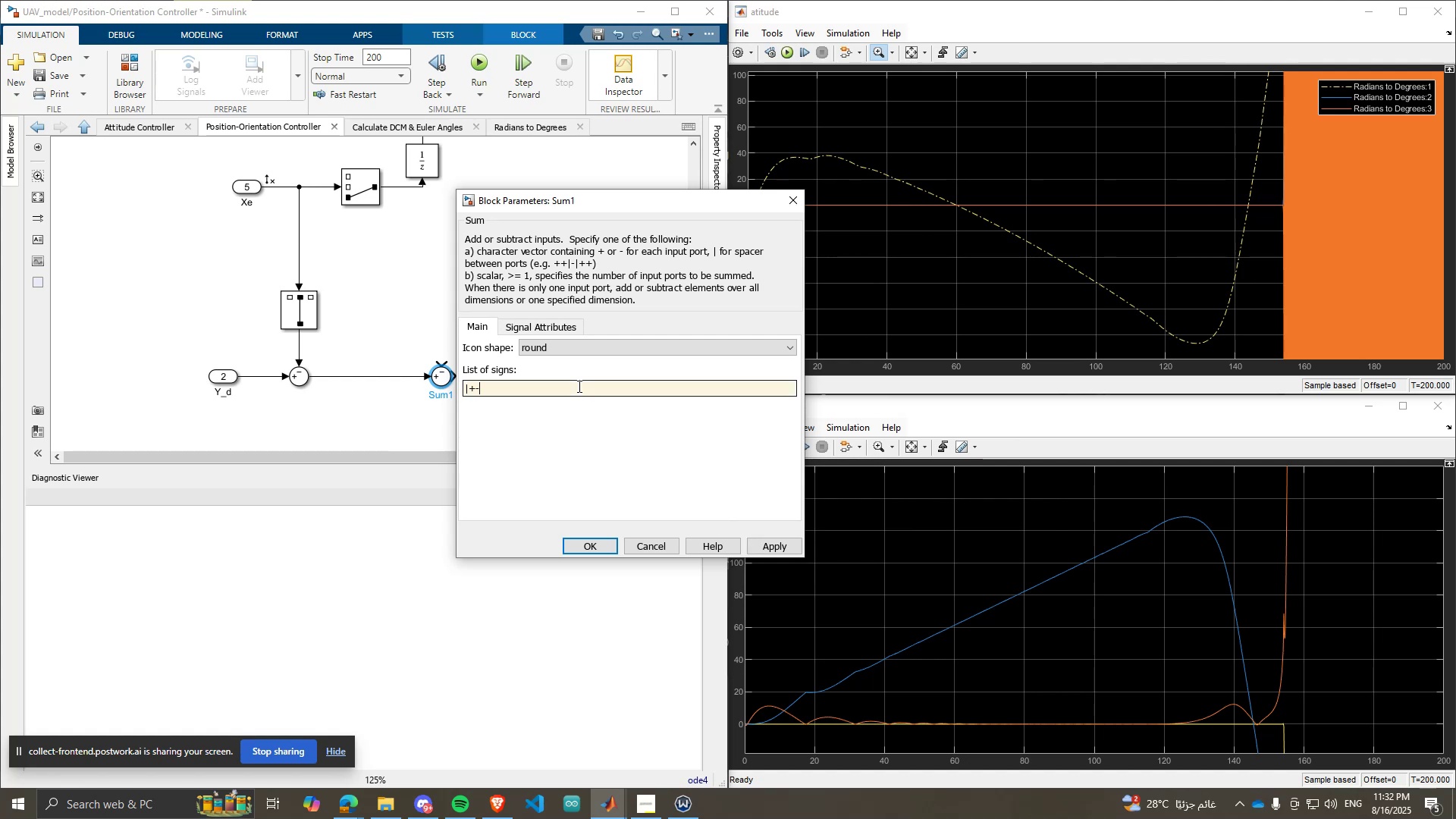 
key(Enter)
 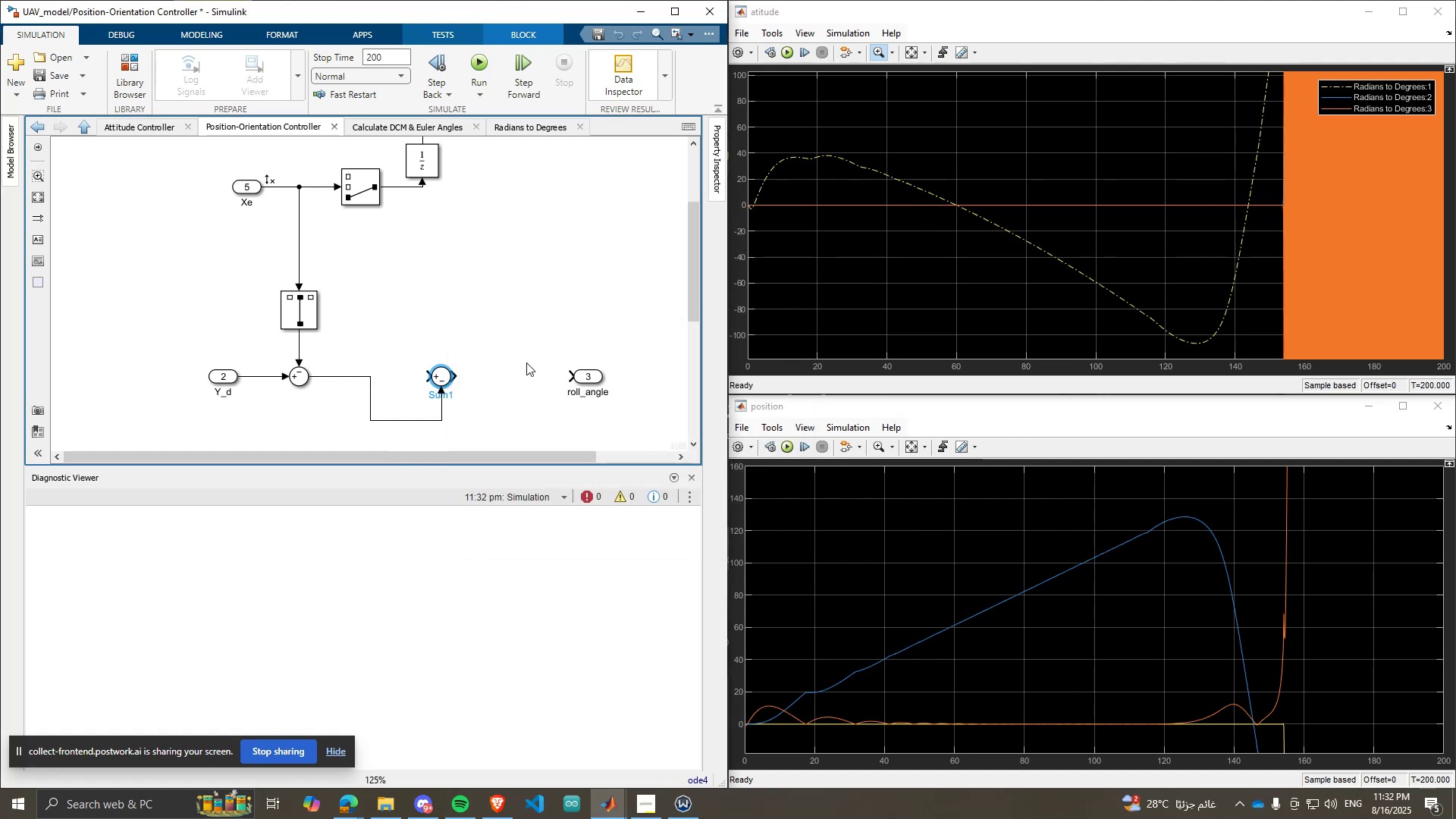 
left_click_drag(start_coordinate=[465, 432], to_coordinate=[428, 416])
 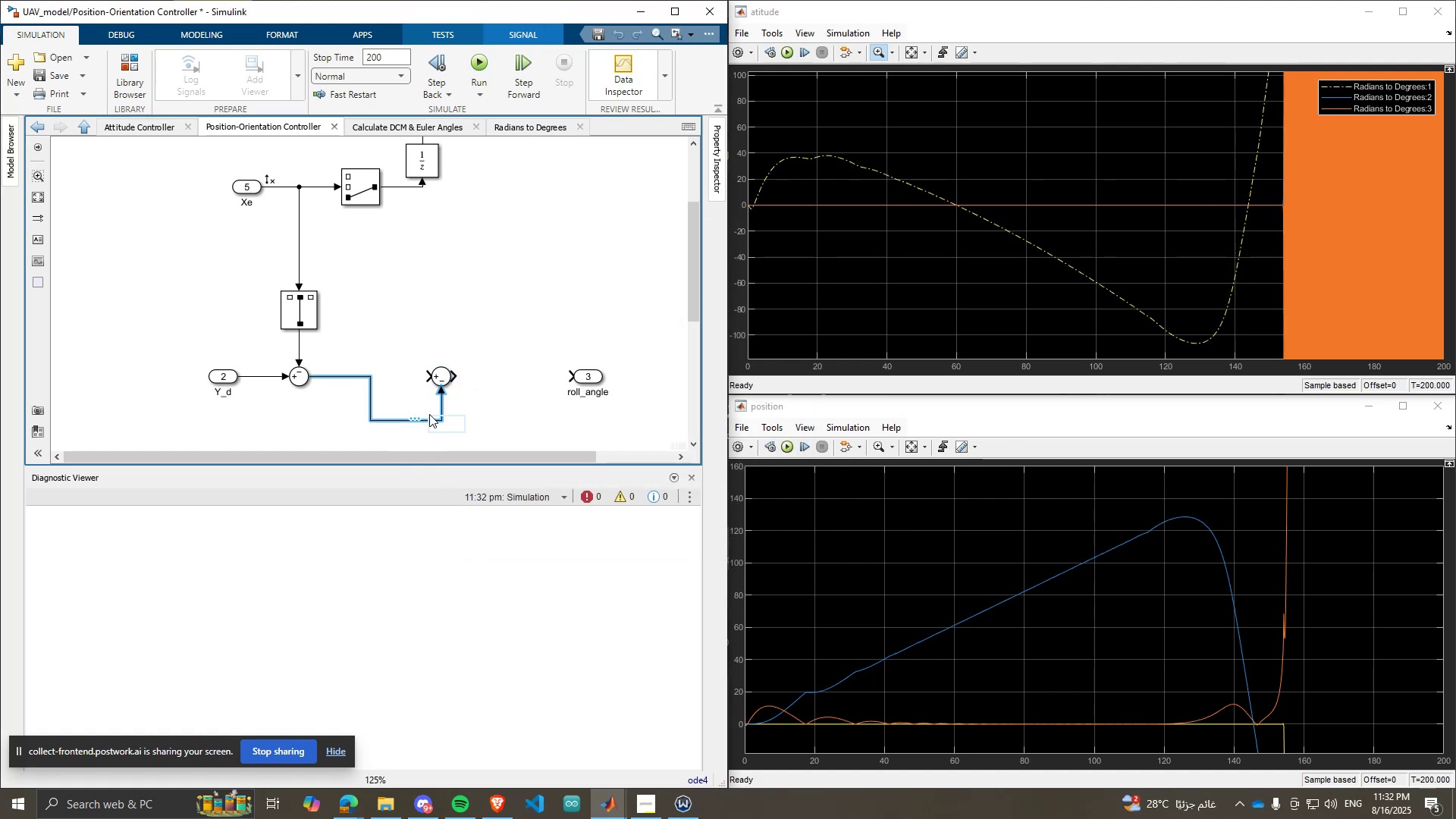 
key(Delete)
 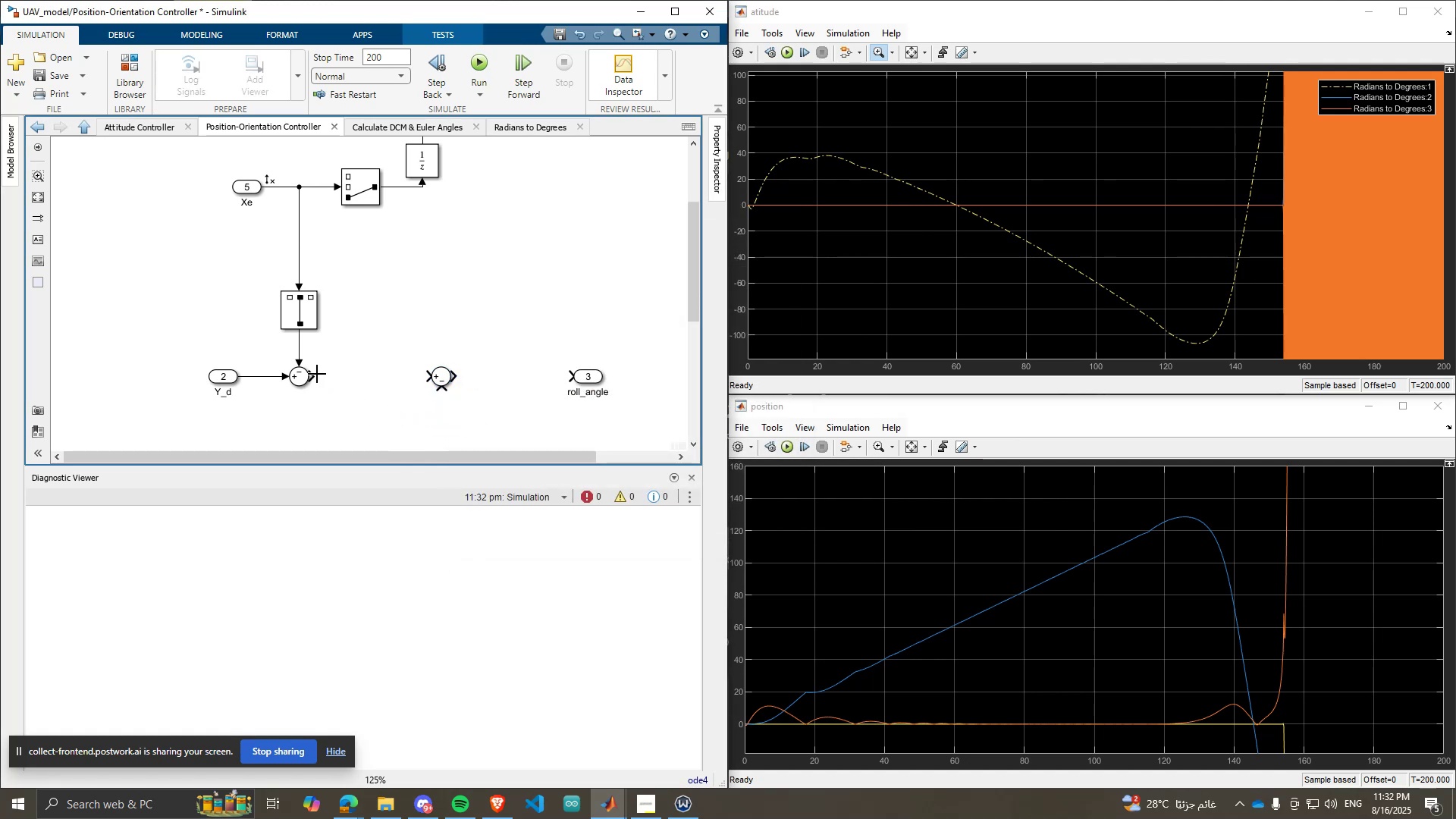 
left_click_drag(start_coordinate=[317, 374], to_coordinate=[432, 374])
 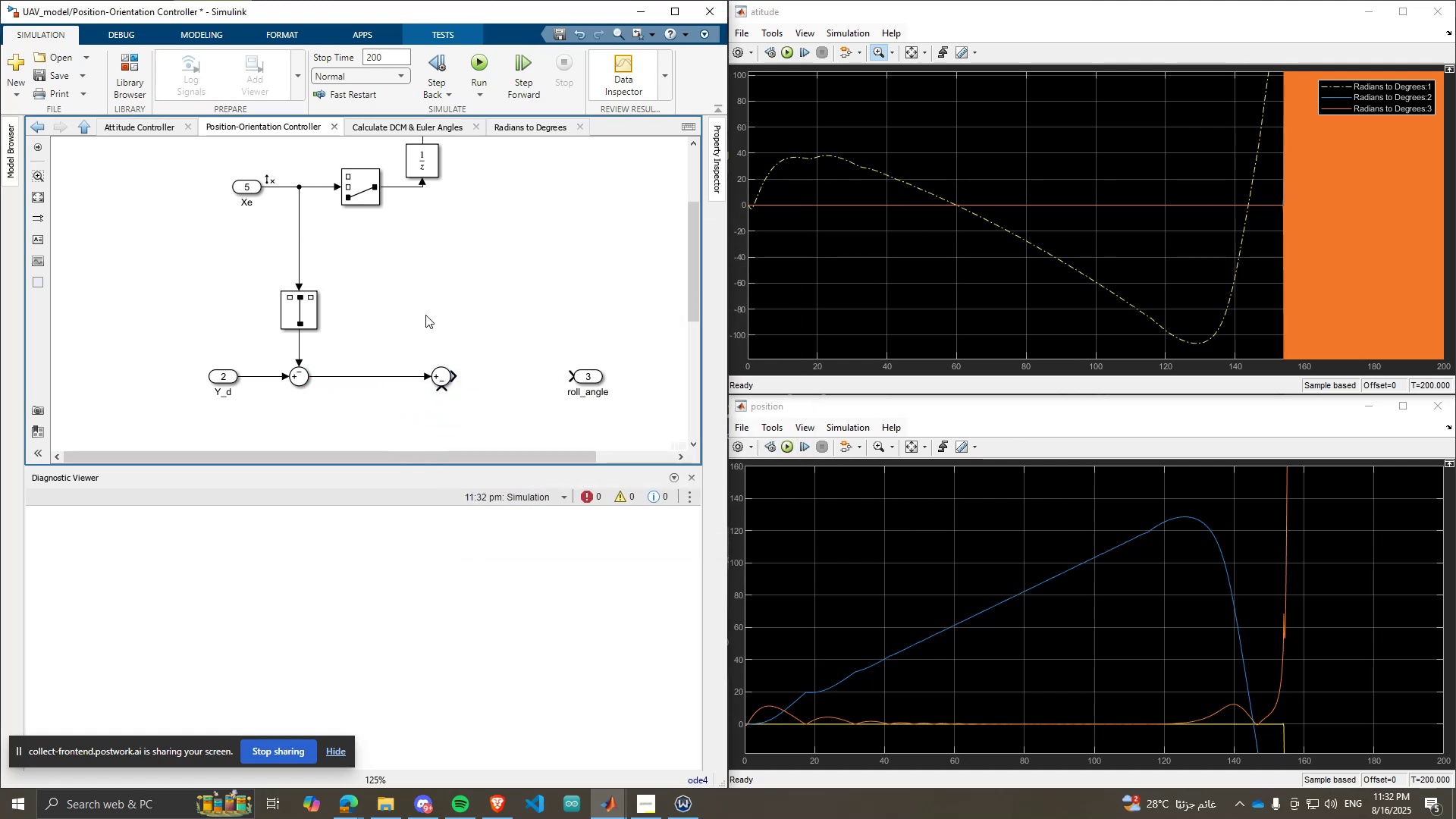 
scroll: coordinate [422, 277], scroll_direction: down, amount: 3.0
 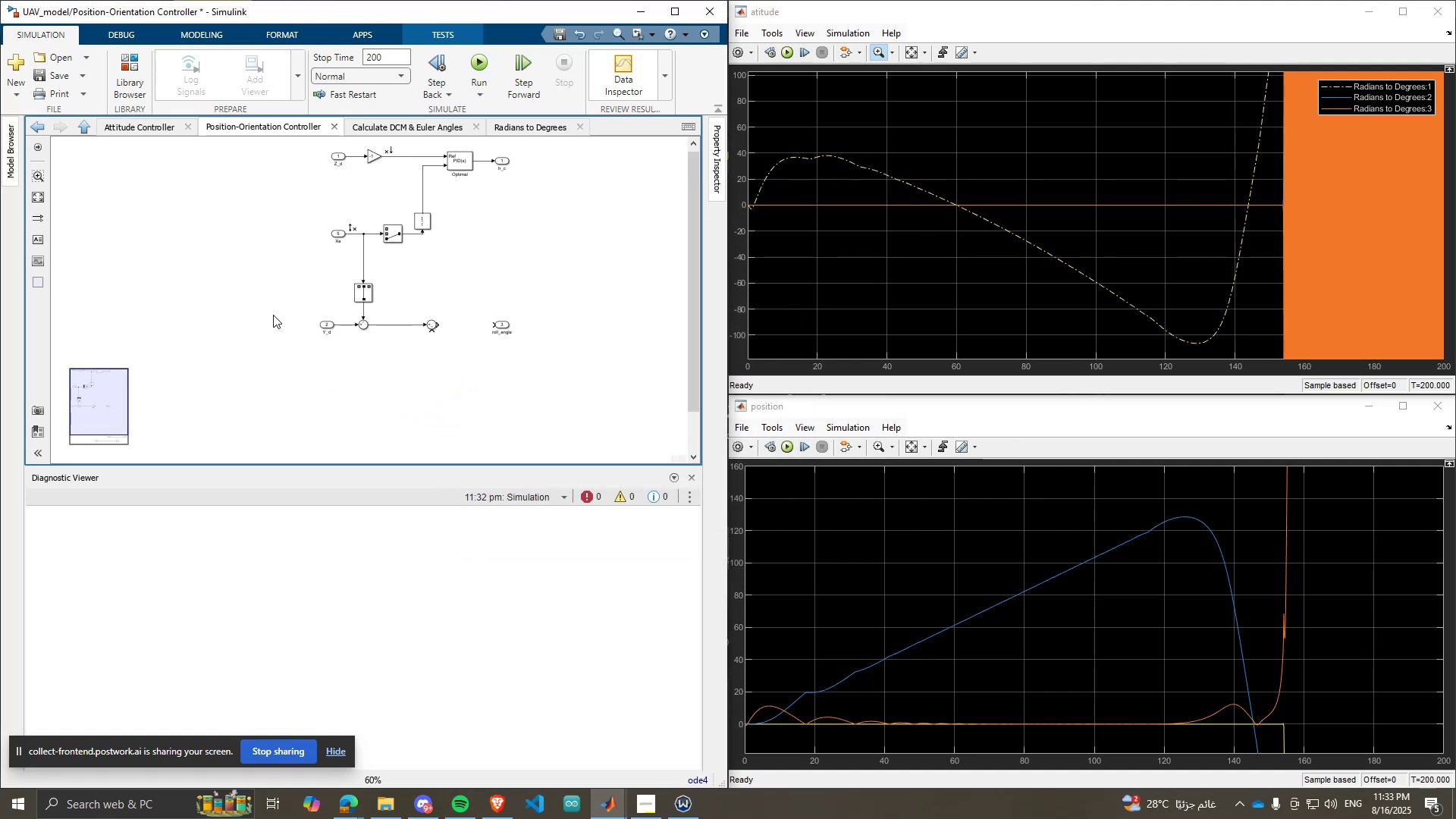 
scroll: coordinate [504, 348], scroll_direction: up, amount: 3.0
 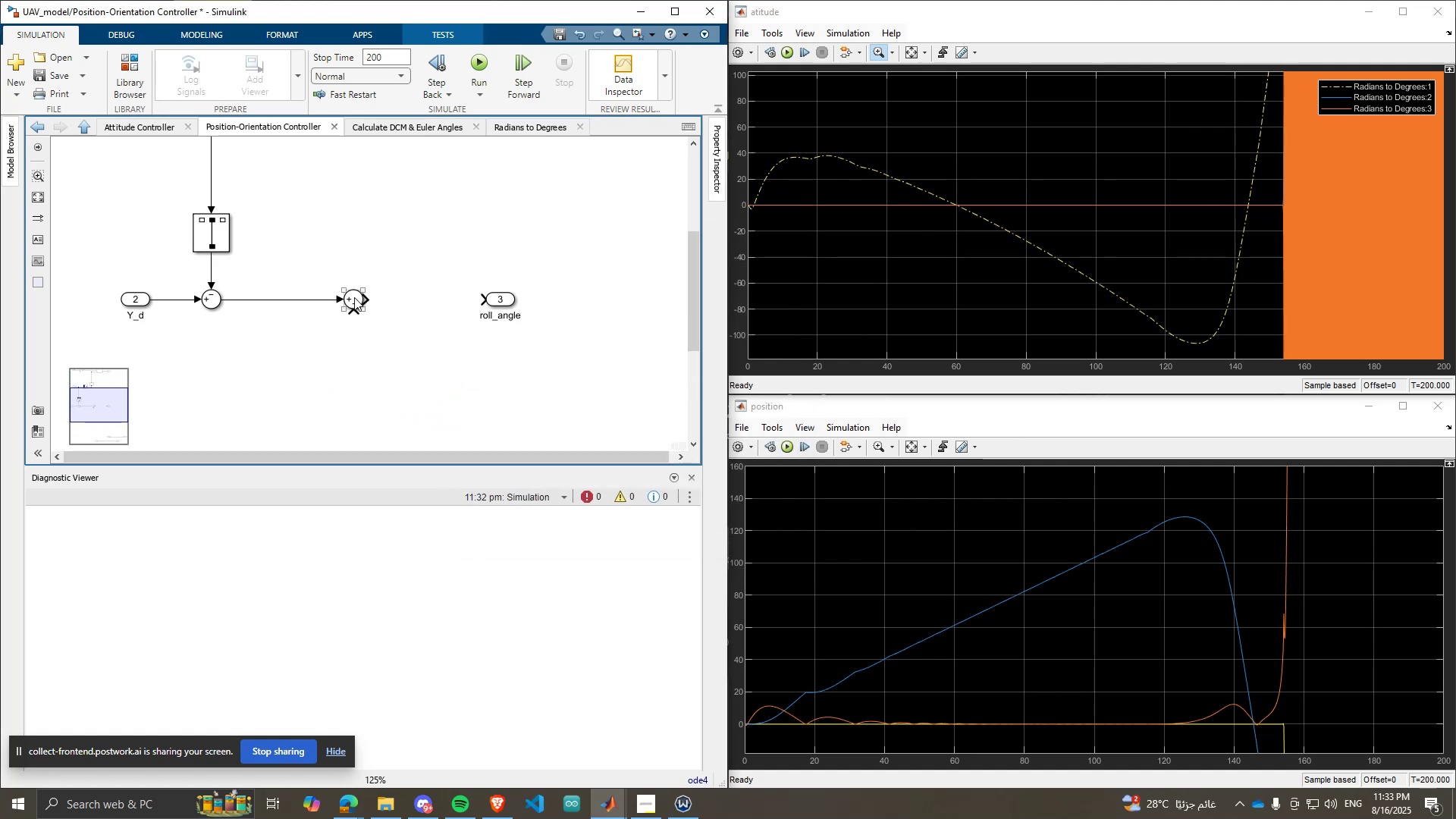 
left_click([354, 297])
 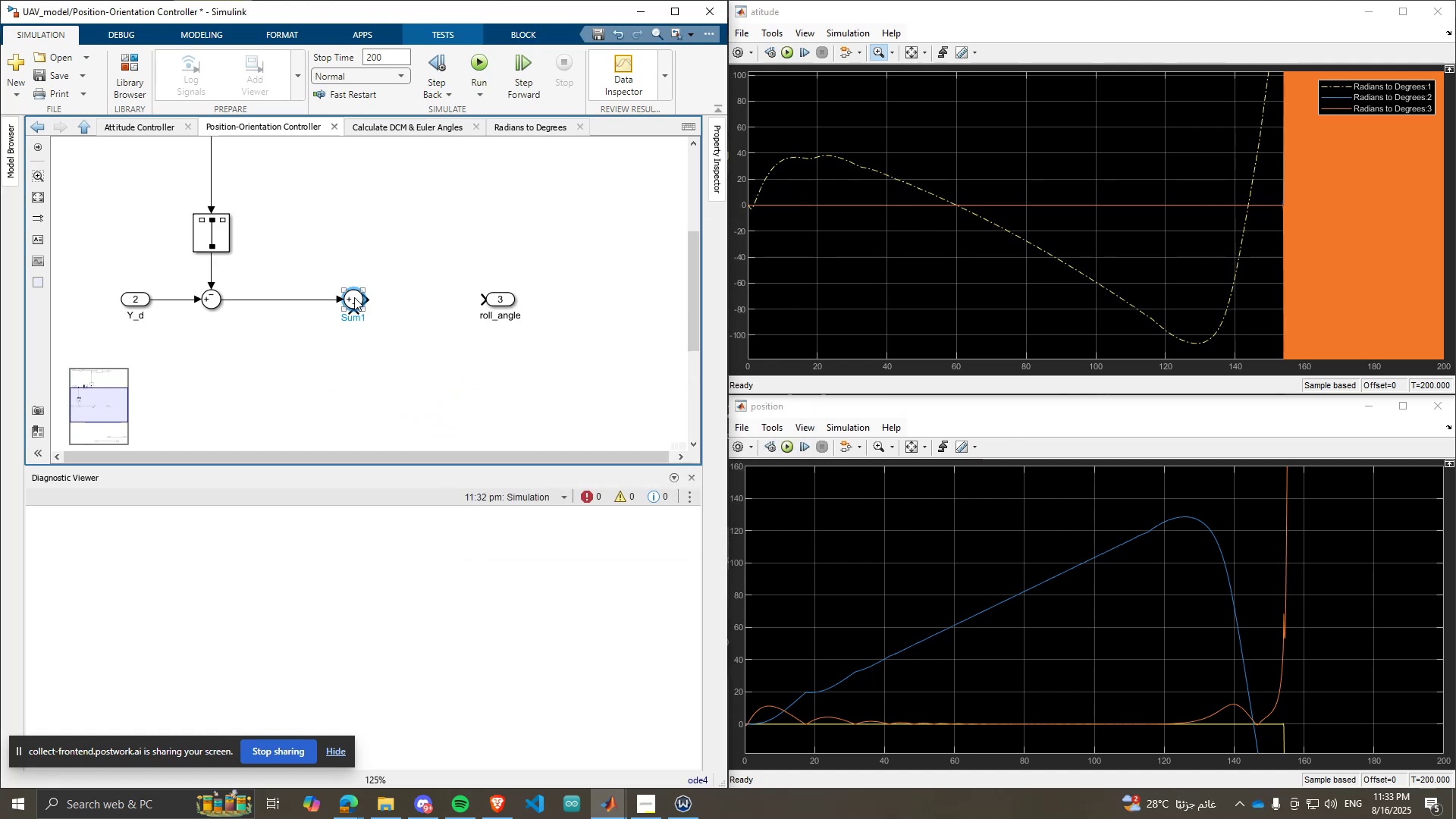 
key(Control+C)
 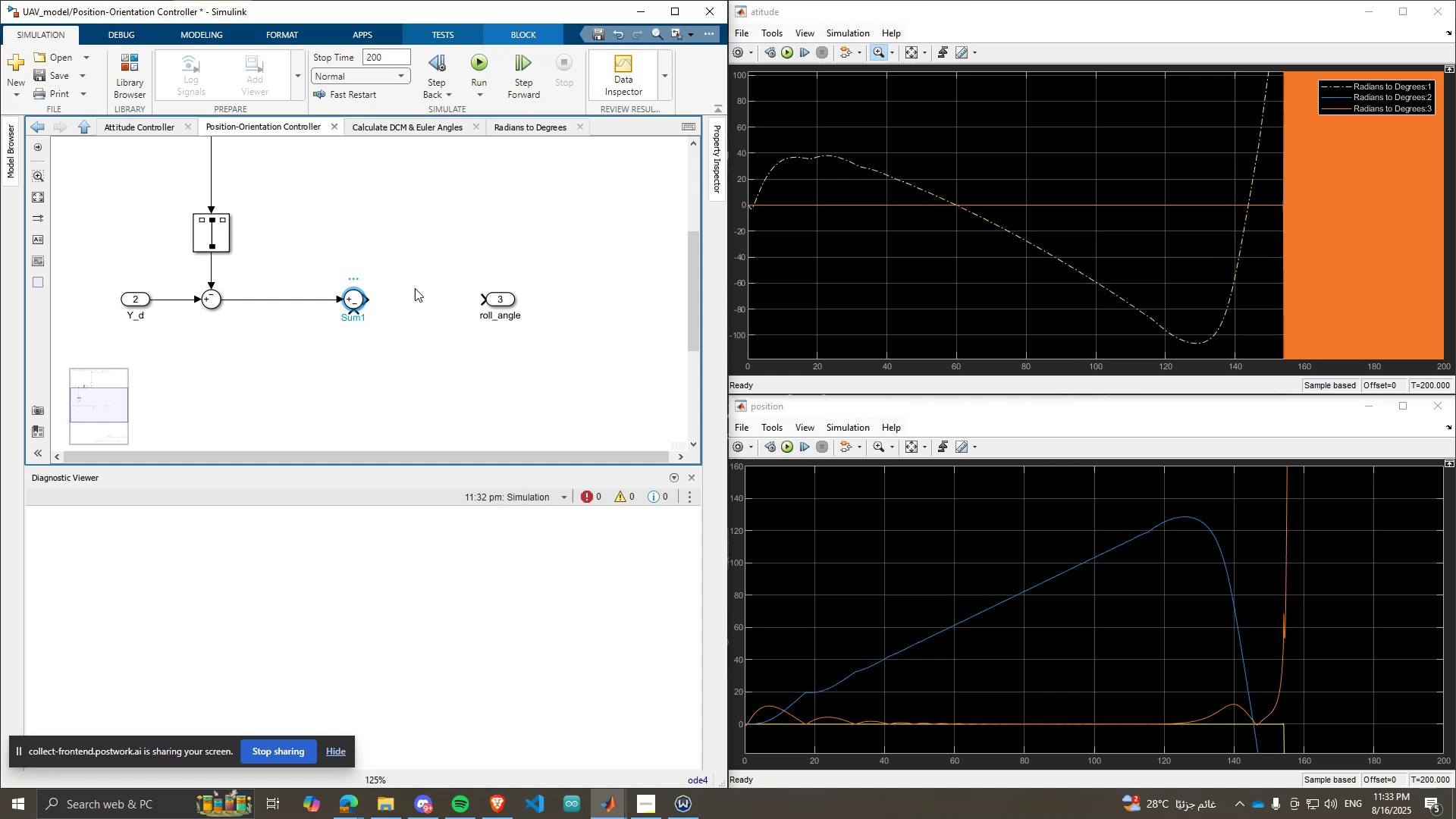 
left_click([415, 288])
 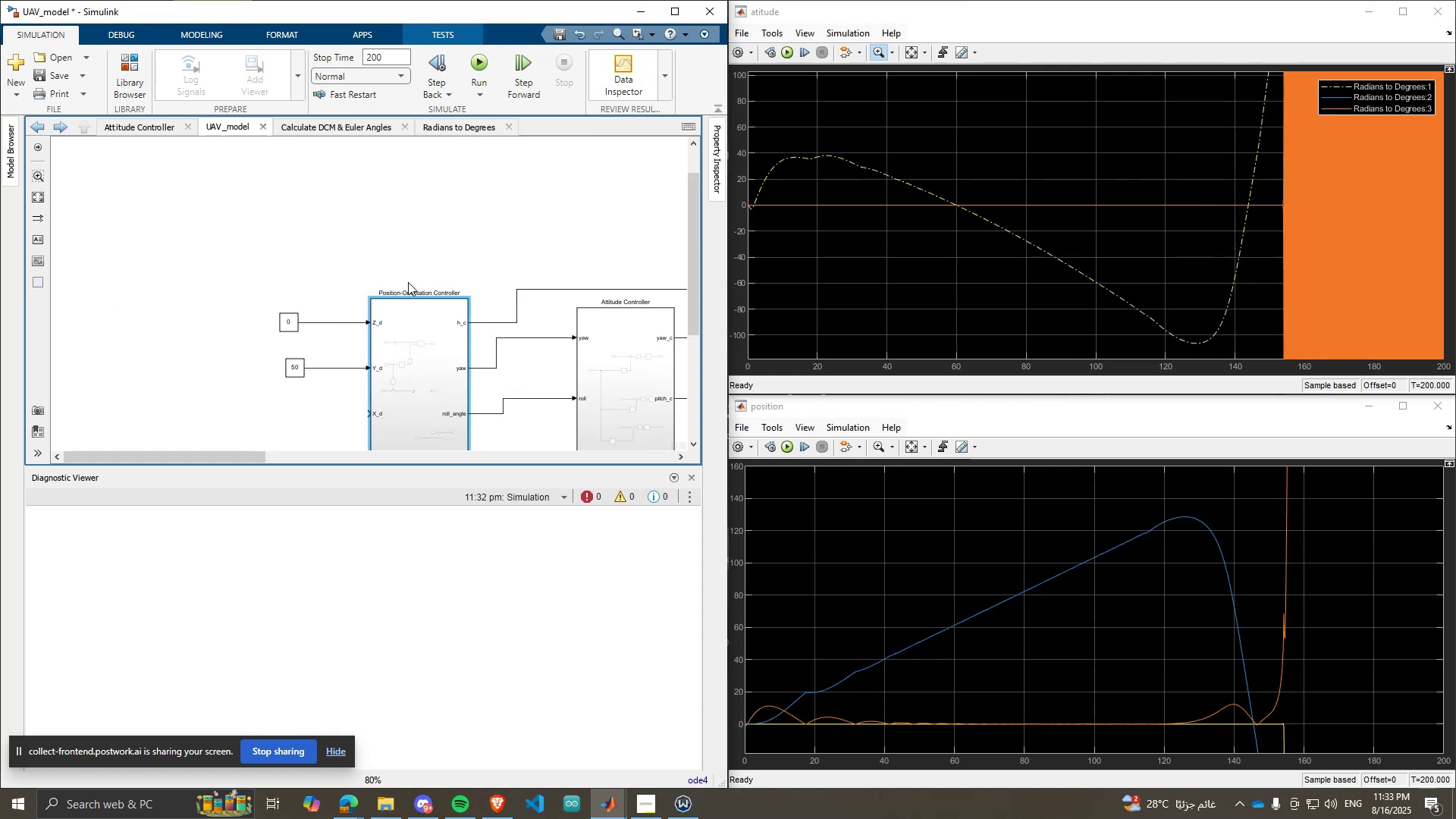 
scroll: coordinate [313, 273], scroll_direction: down, amount: 4.0
 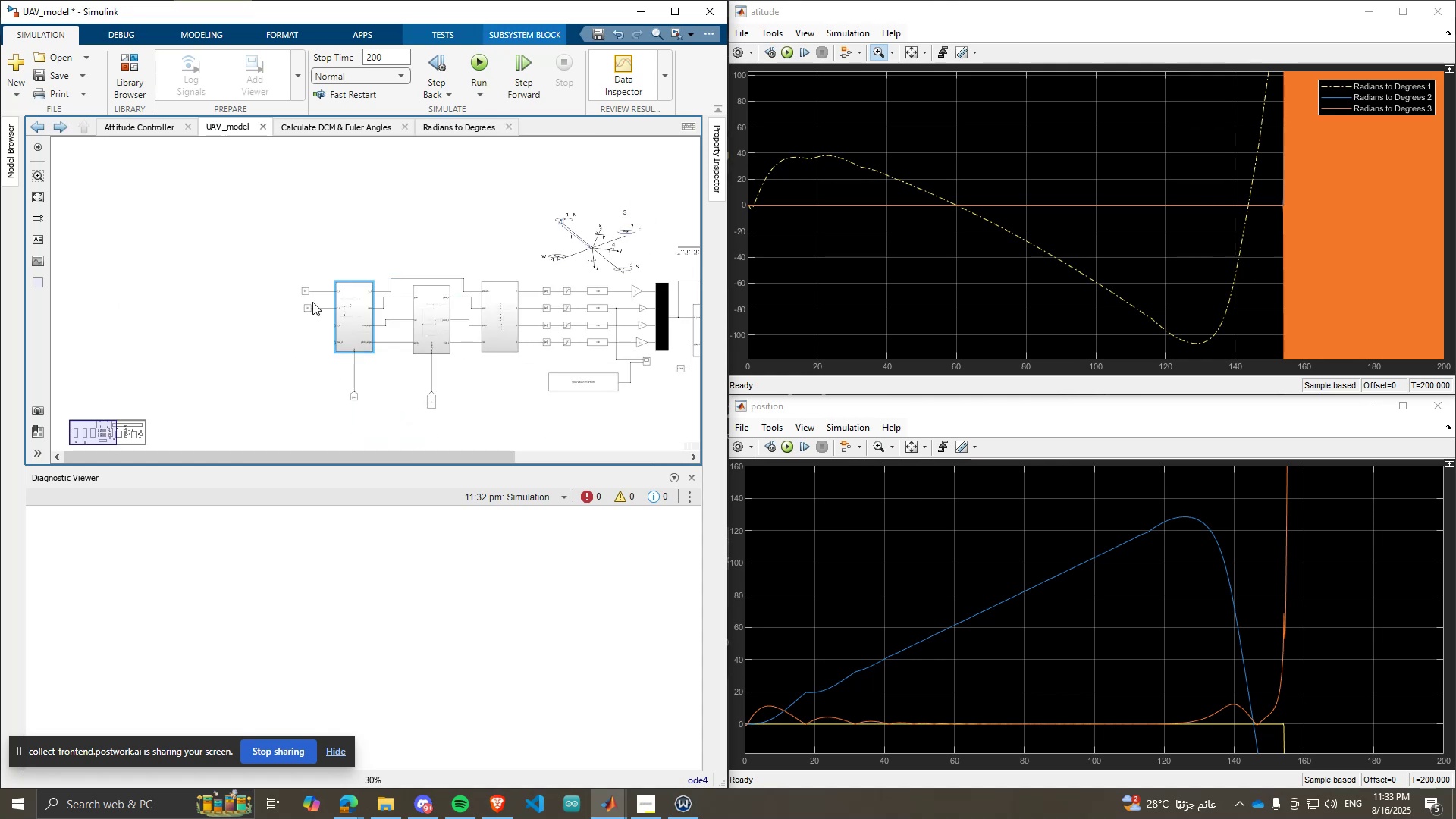 
scroll: coordinate [435, 356], scroll_direction: up, amount: 11.0
 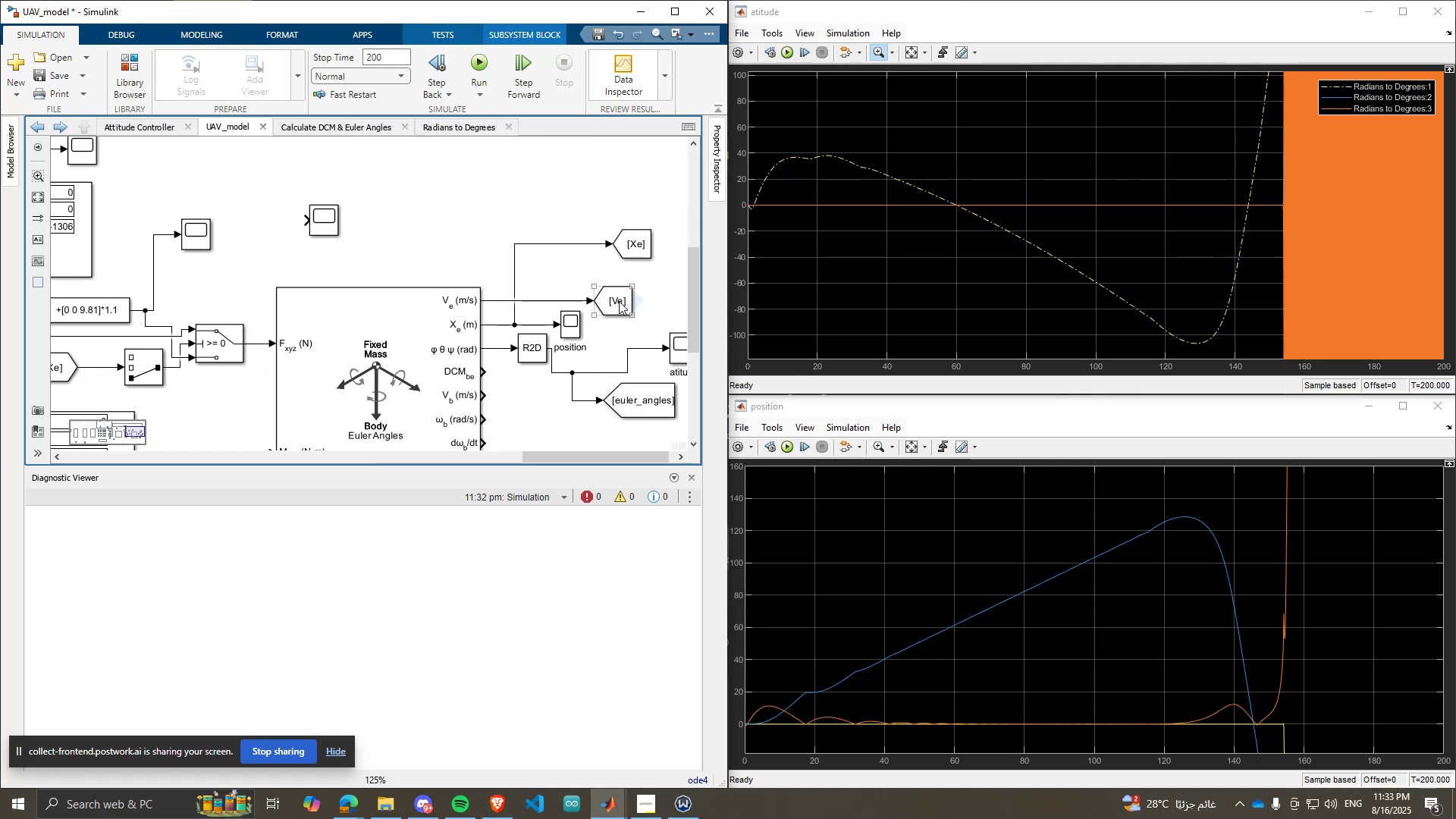 
left_click([617, 297])
 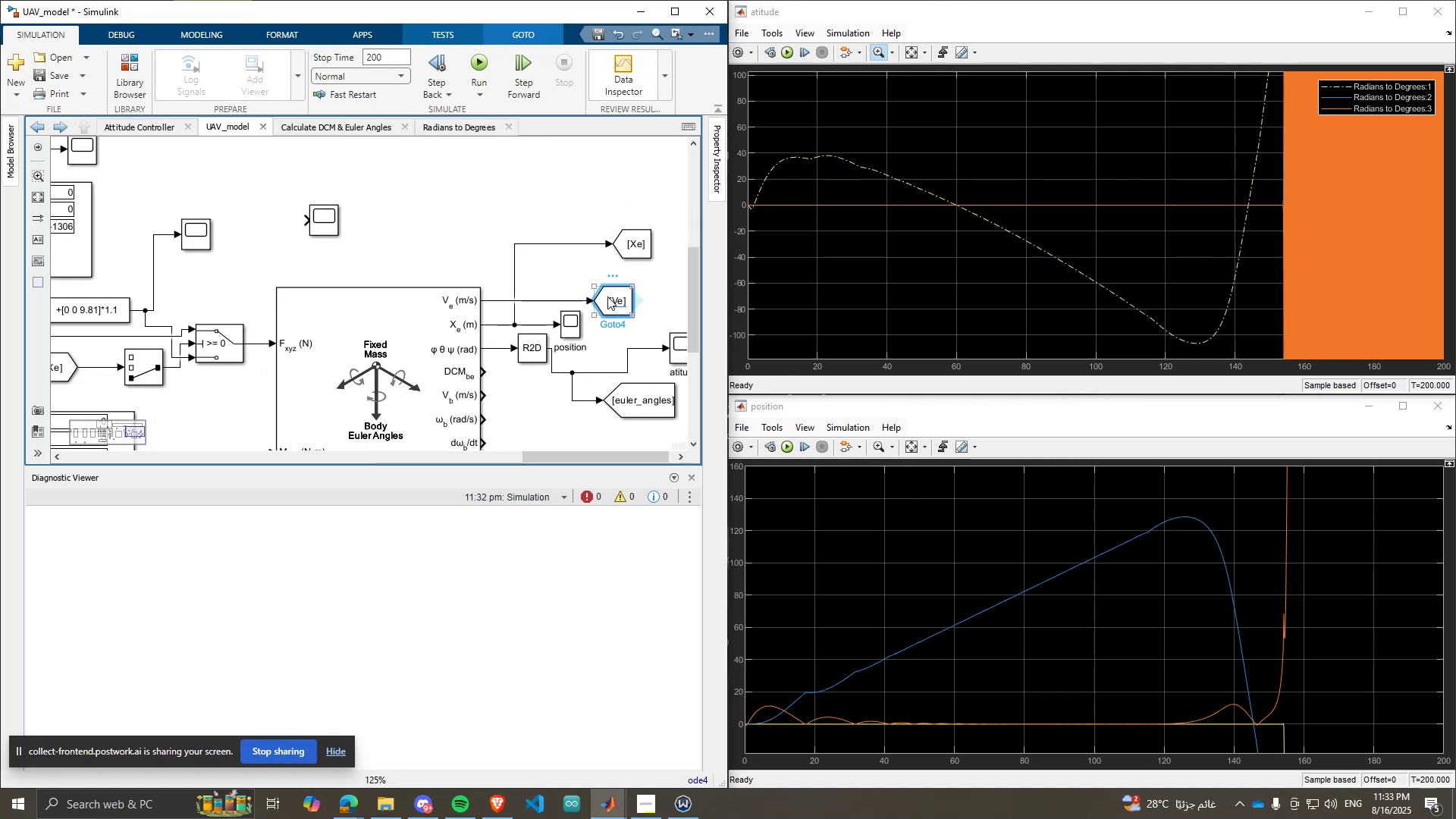 
scroll: coordinate [630, 310], scroll_direction: none, amount: 0.0
 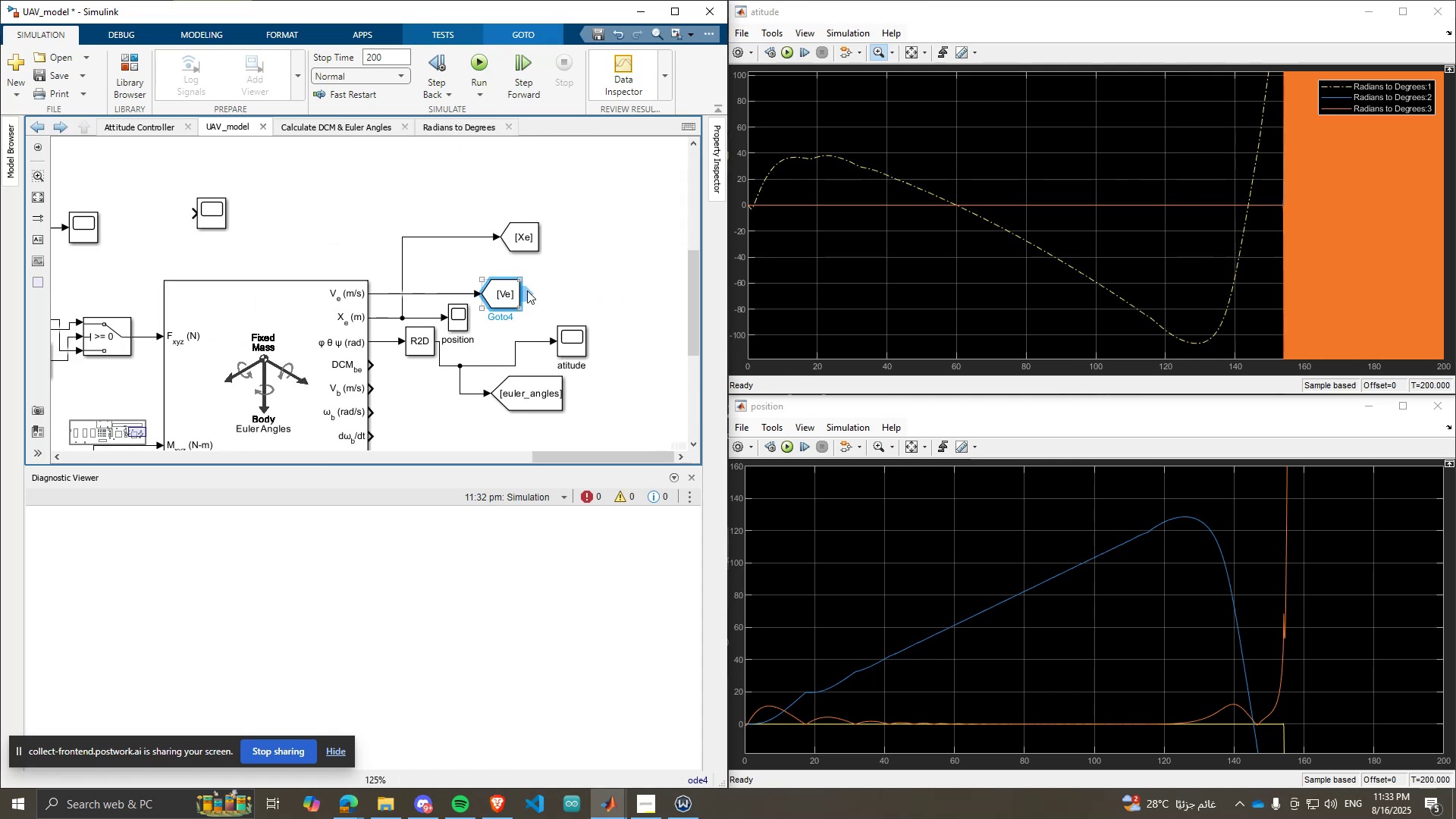 
left_click_drag(start_coordinate=[522, 293], to_coordinate=[593, 287])
 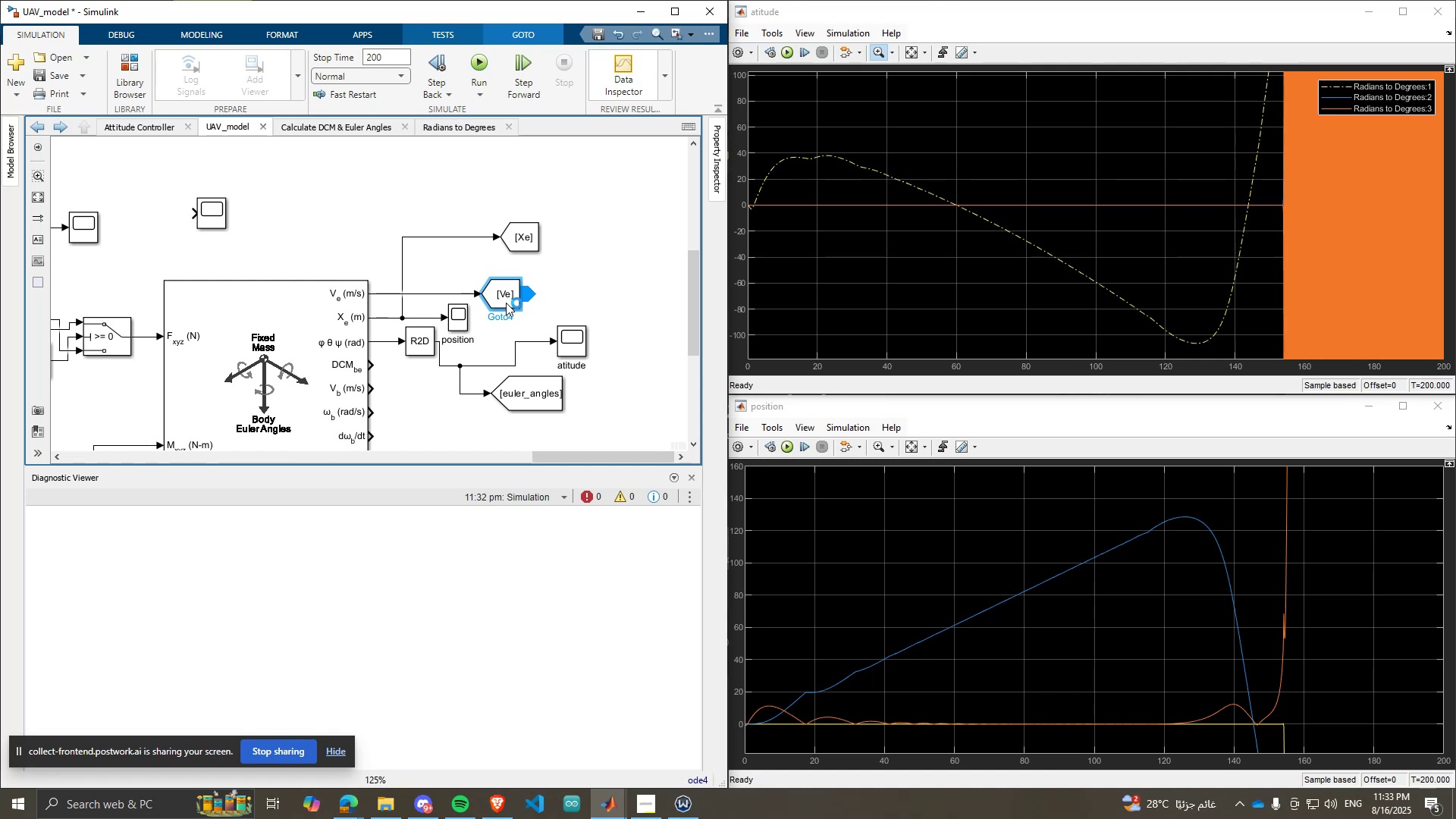 
scroll: coordinate [581, 290], scroll_direction: up, amount: 1.0
 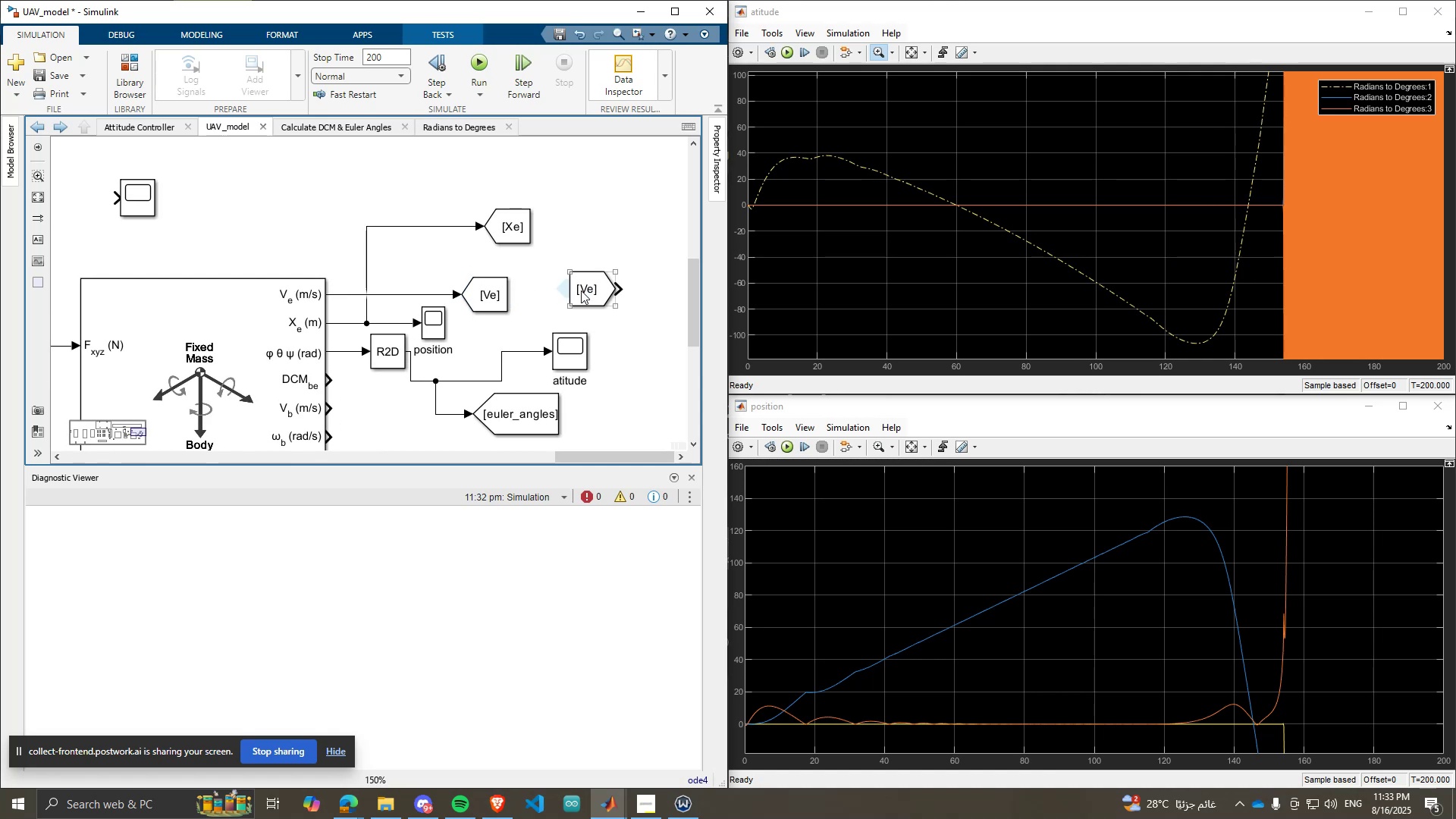 
left_click([596, 281])
 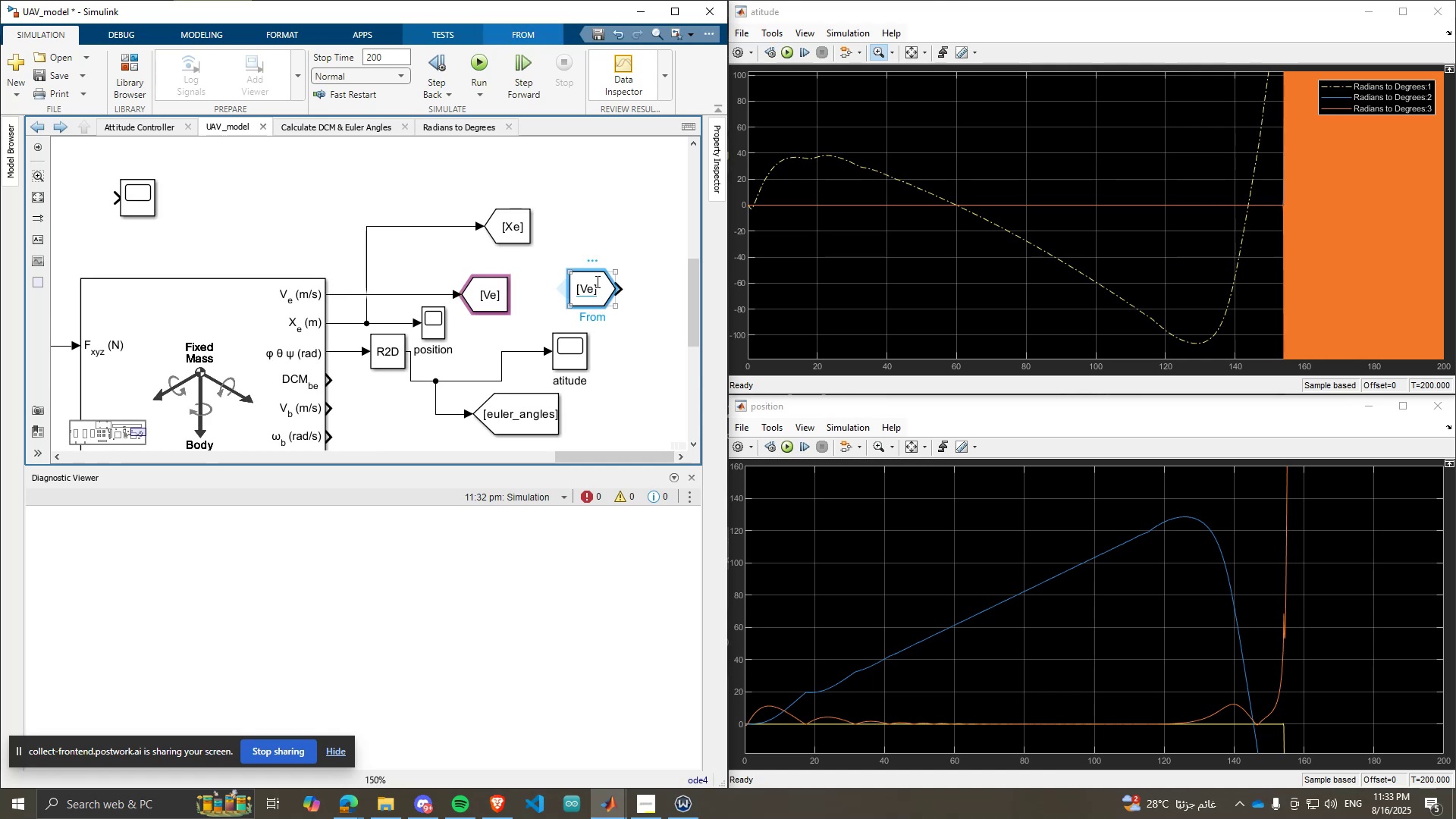 
key(Control+X)
 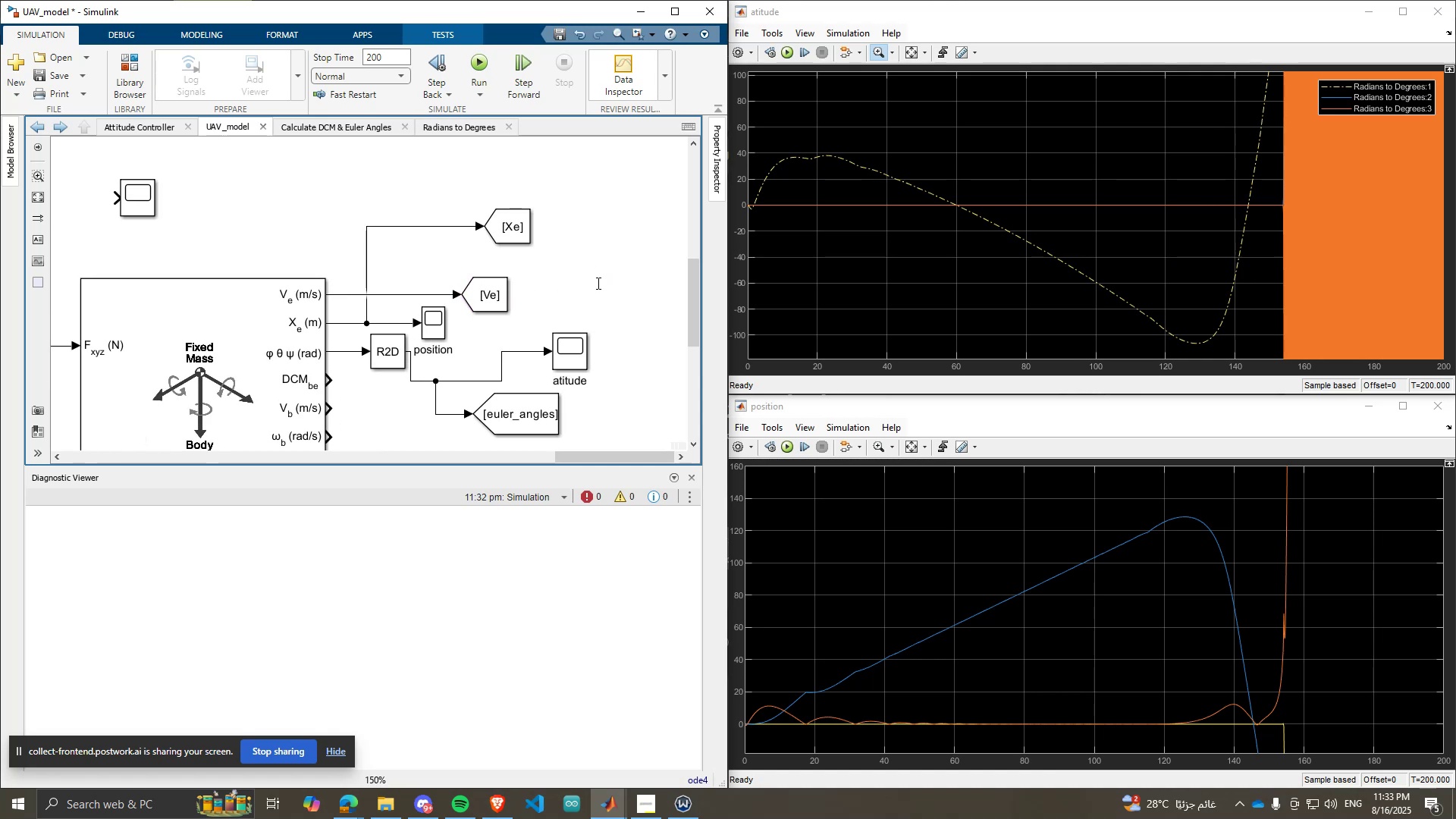 
scroll: coordinate [202, 276], scroll_direction: down, amount: 2.0
 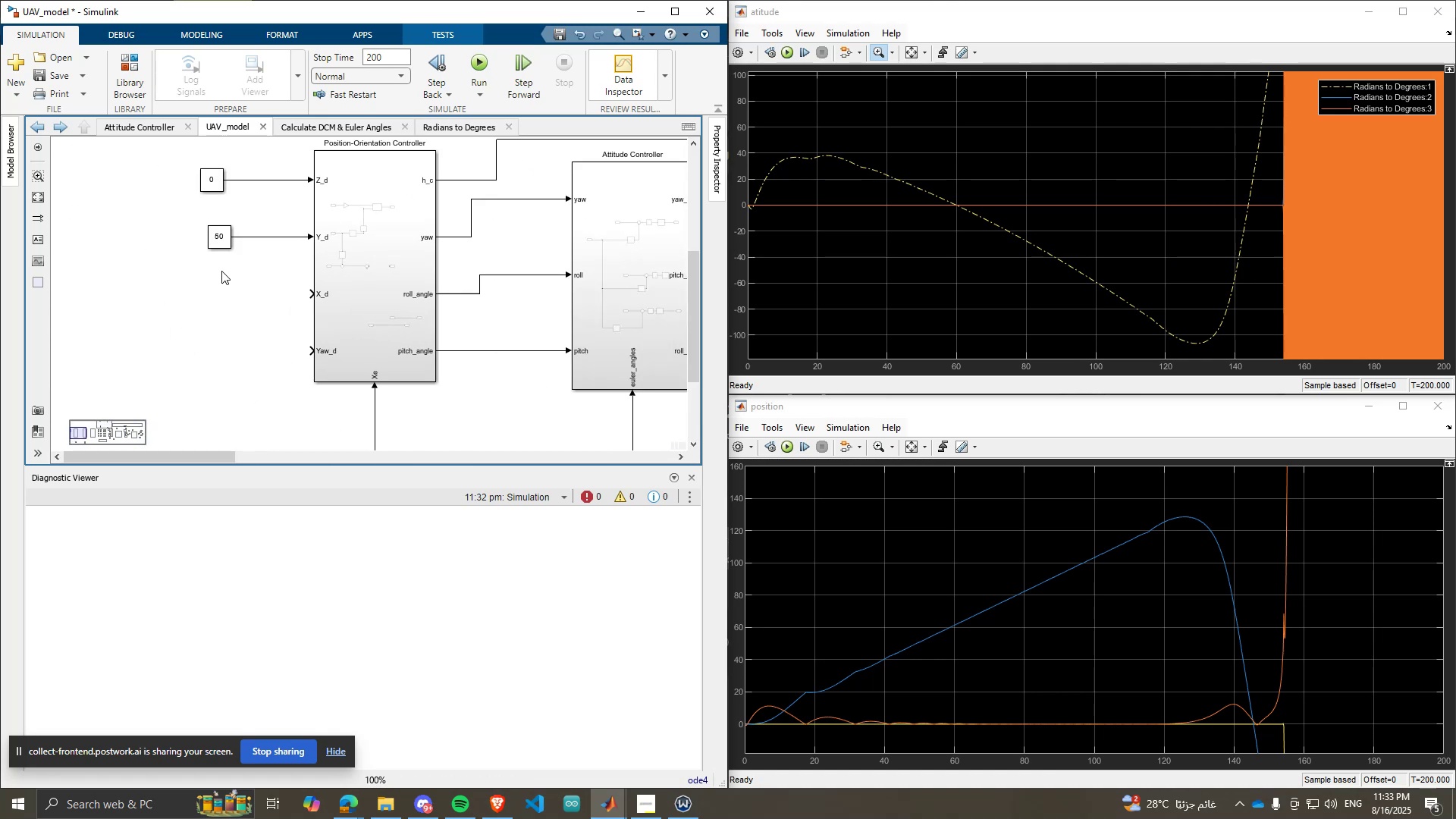 
key(Control+ControlLeft)
 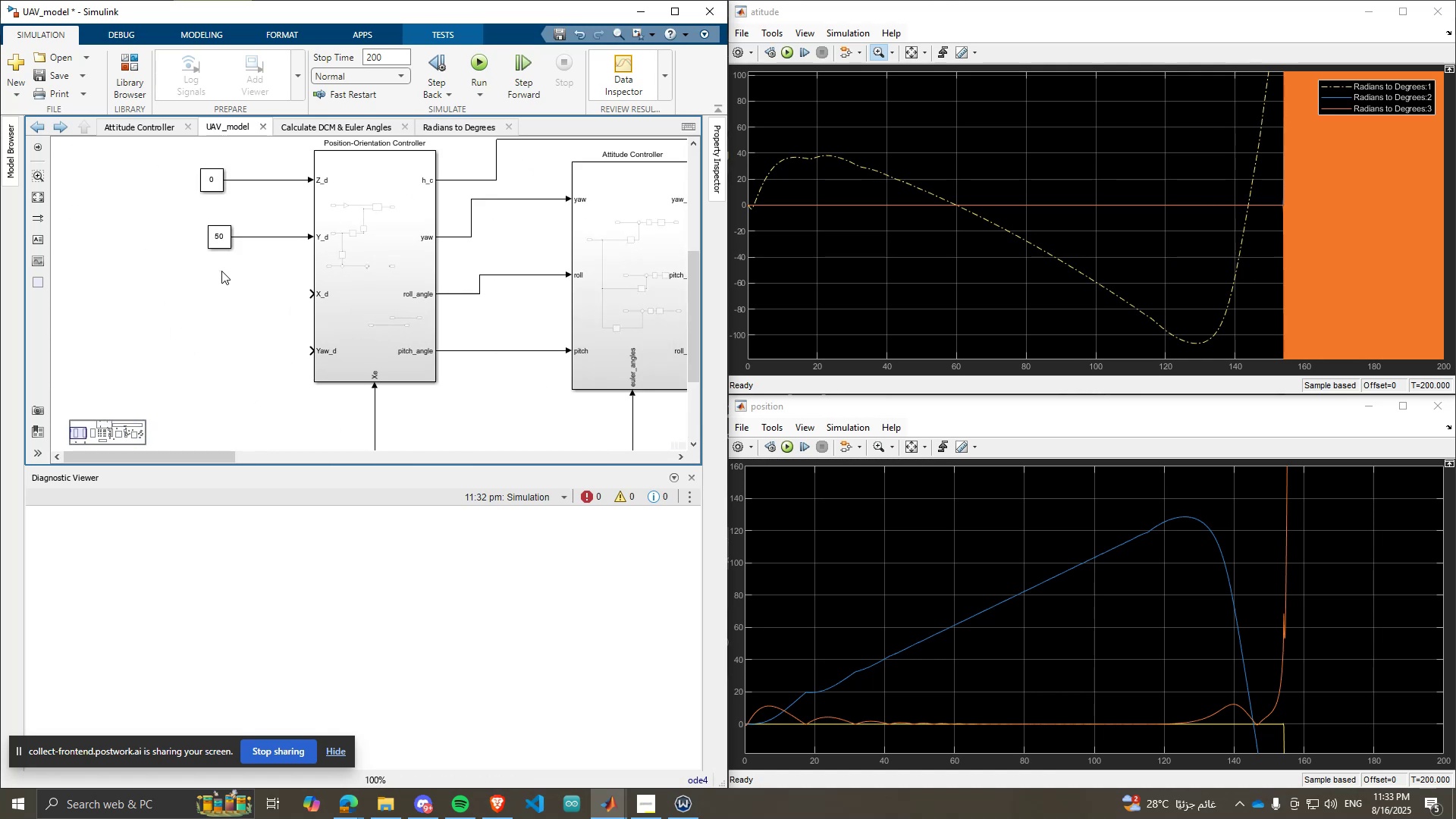 
key(Control+V)
 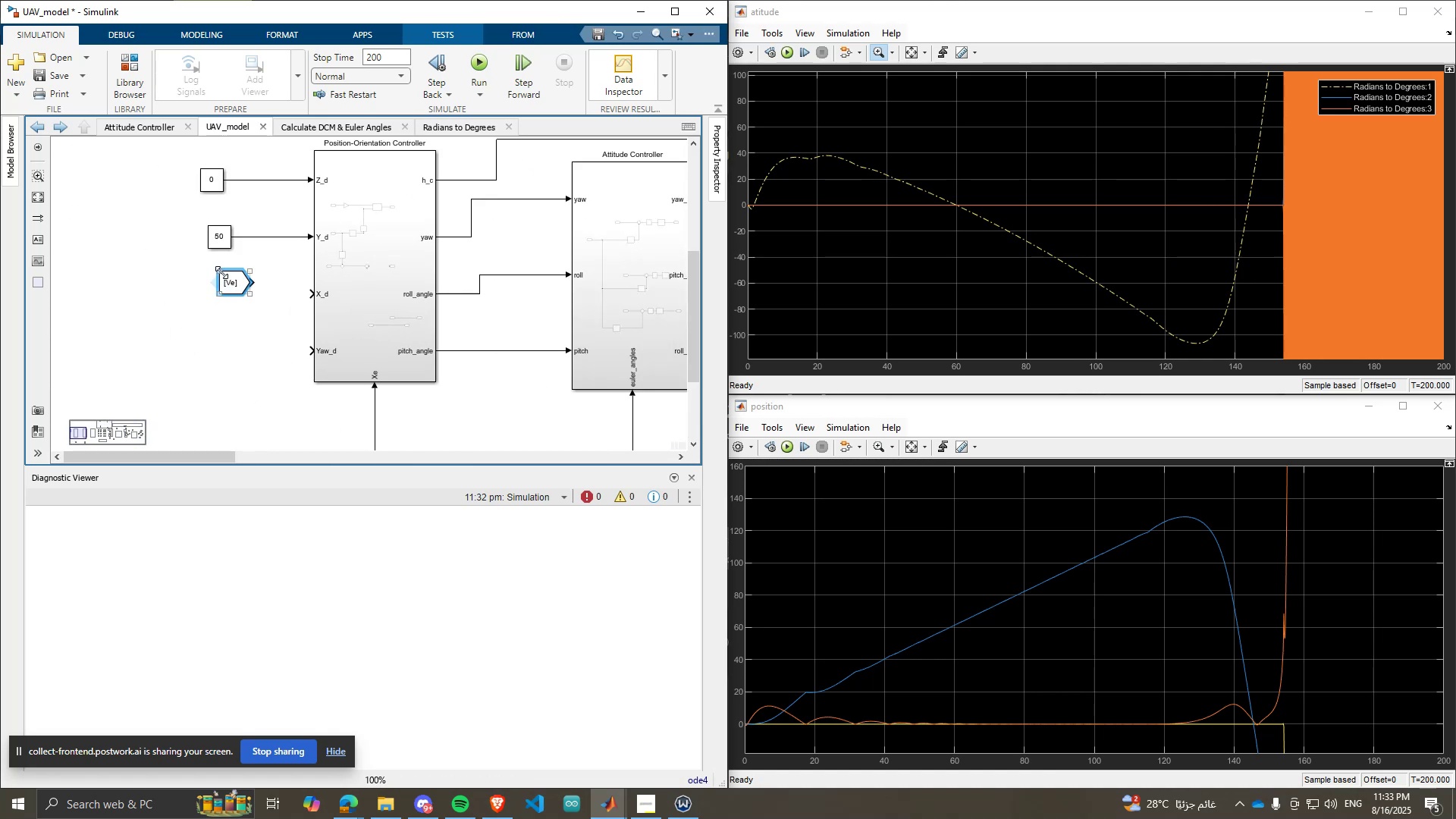 
scroll: coordinate [223, 276], scroll_direction: up, amount: 3.0
 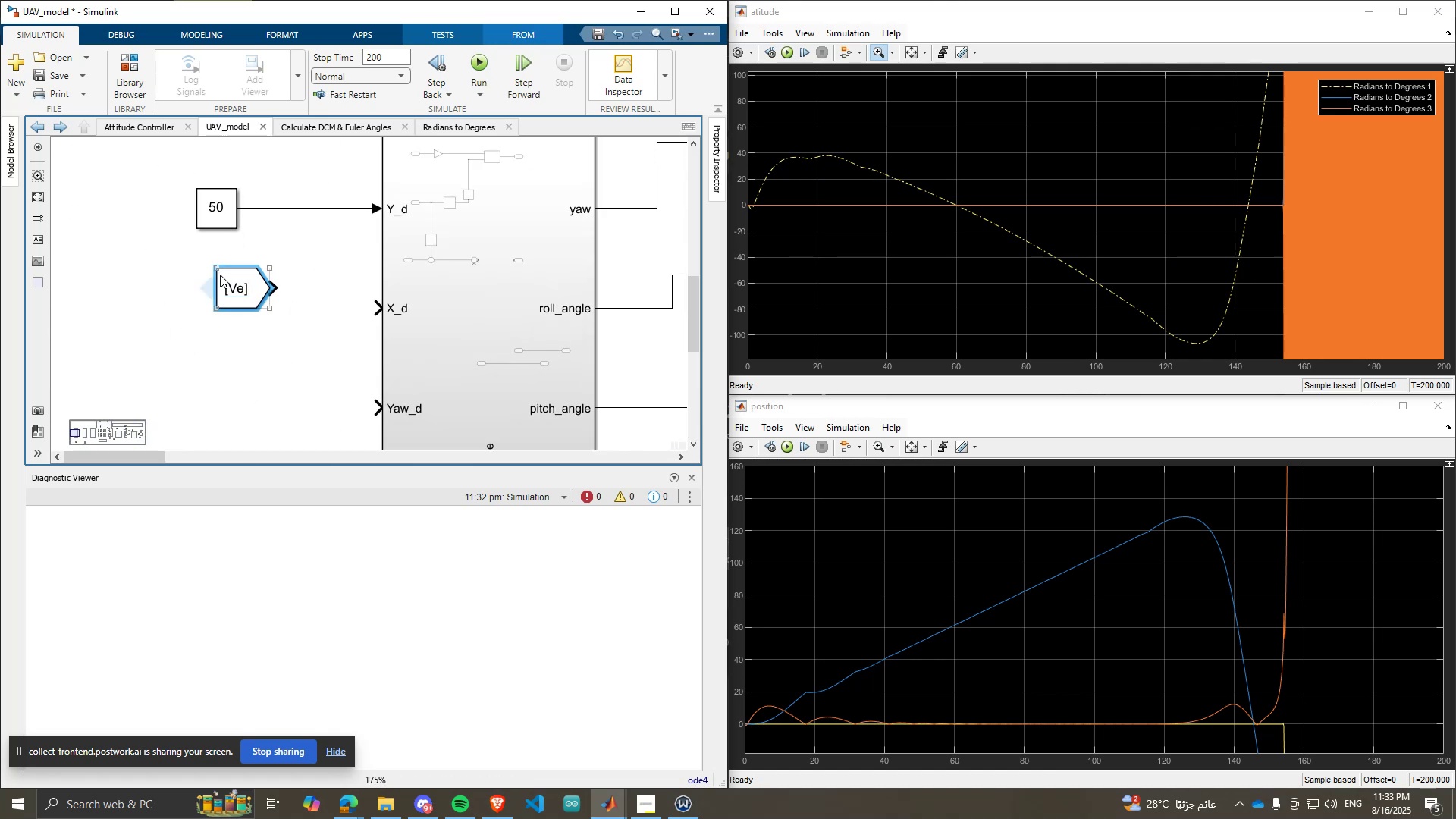 
scroll: coordinate [251, 319], scroll_direction: down, amount: 6.0
 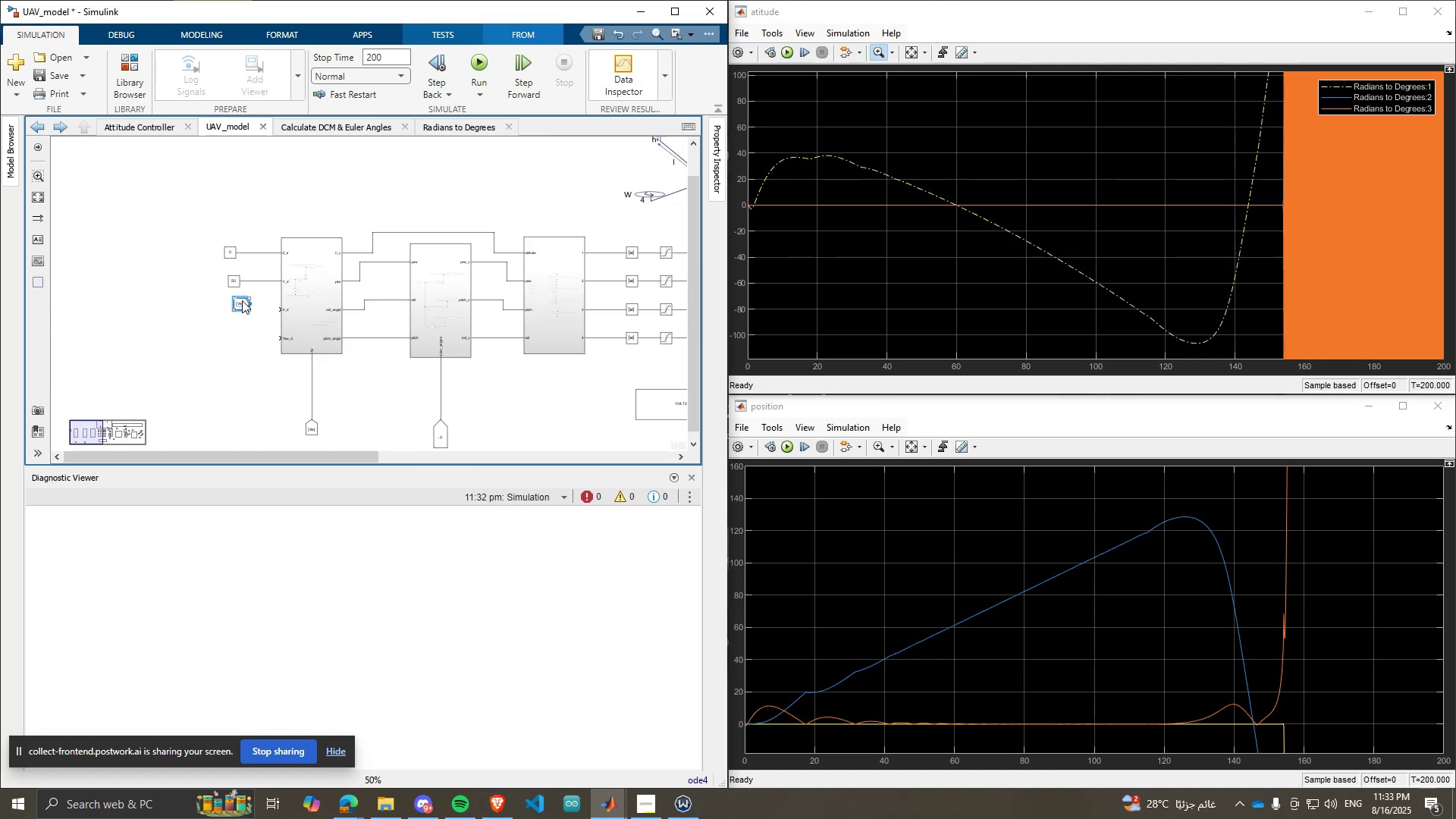 
left_click_drag(start_coordinate=[242, 300], to_coordinate=[337, 391])
 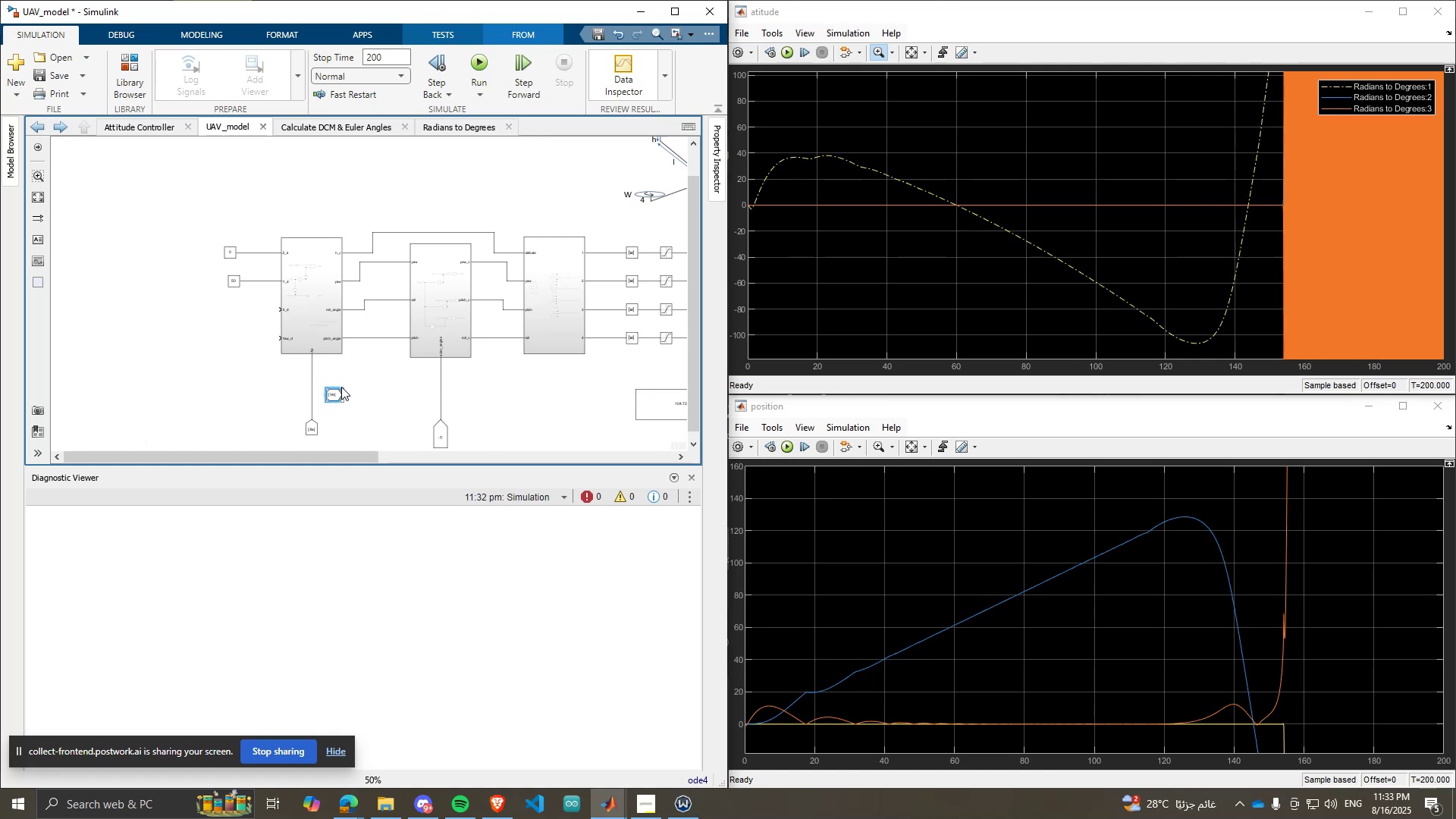 
scroll: coordinate [331, 406], scroll_direction: up, amount: 4.0
 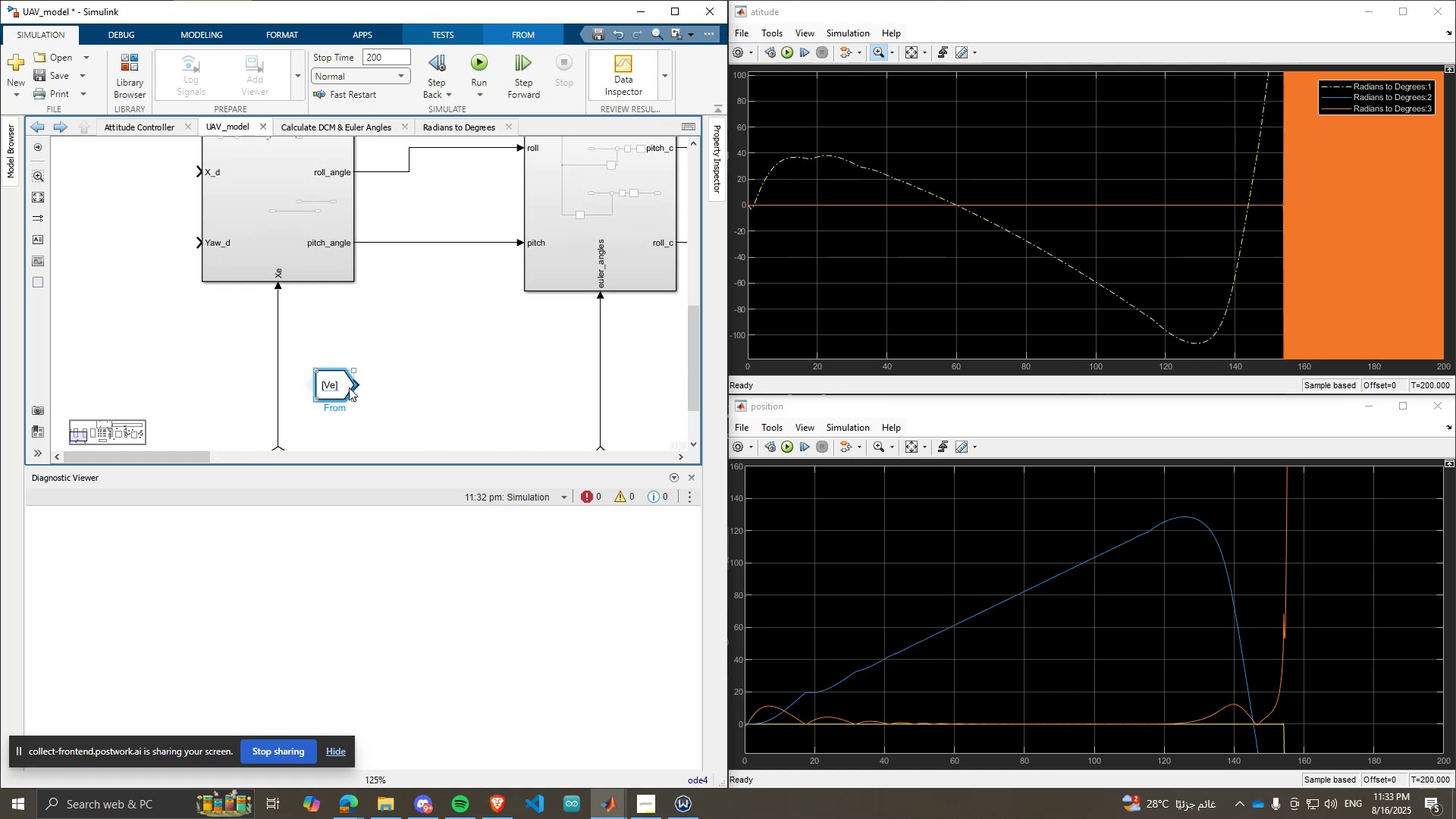 
right_click([349, 388])
 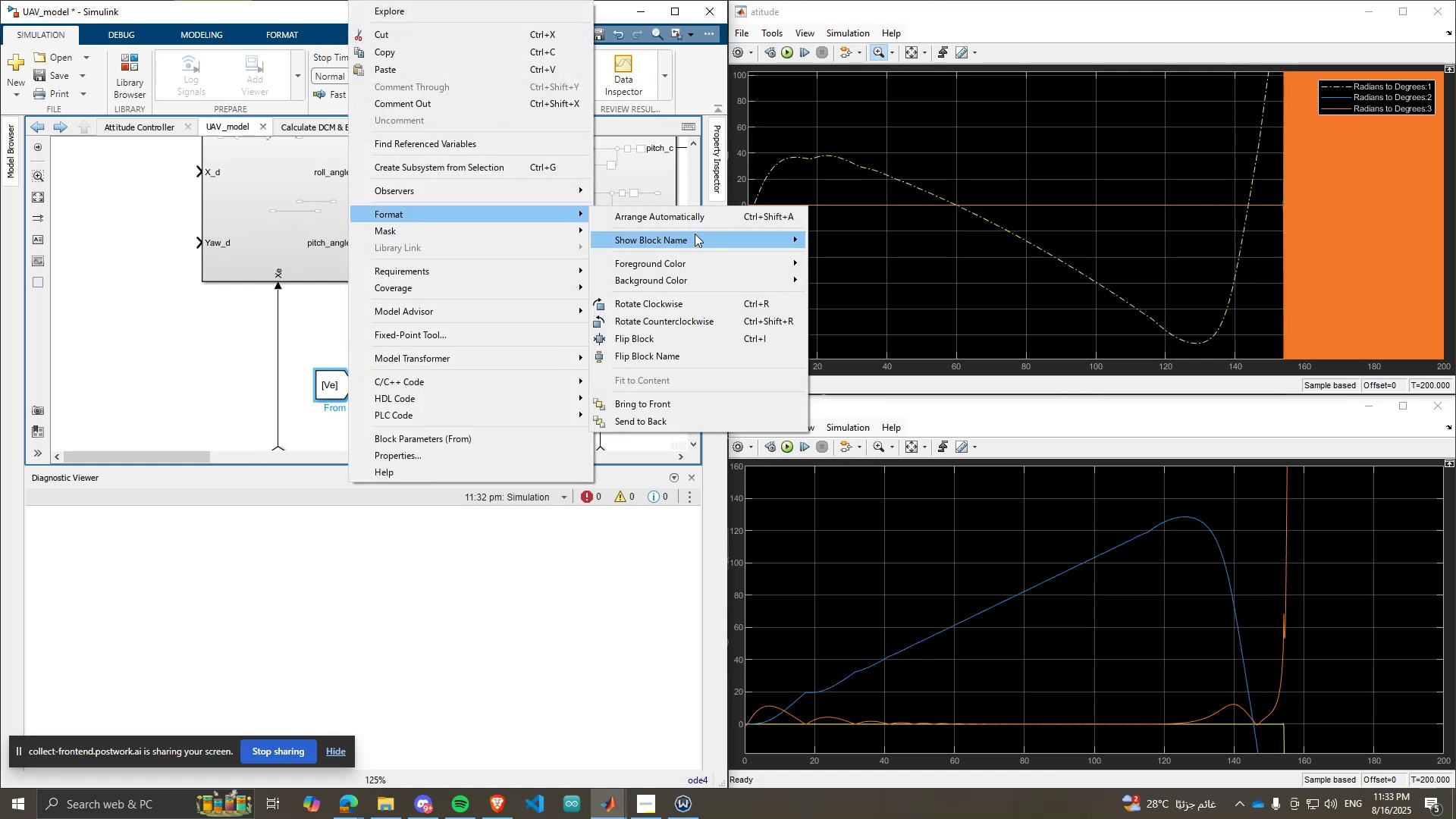 
left_click([689, 318])
 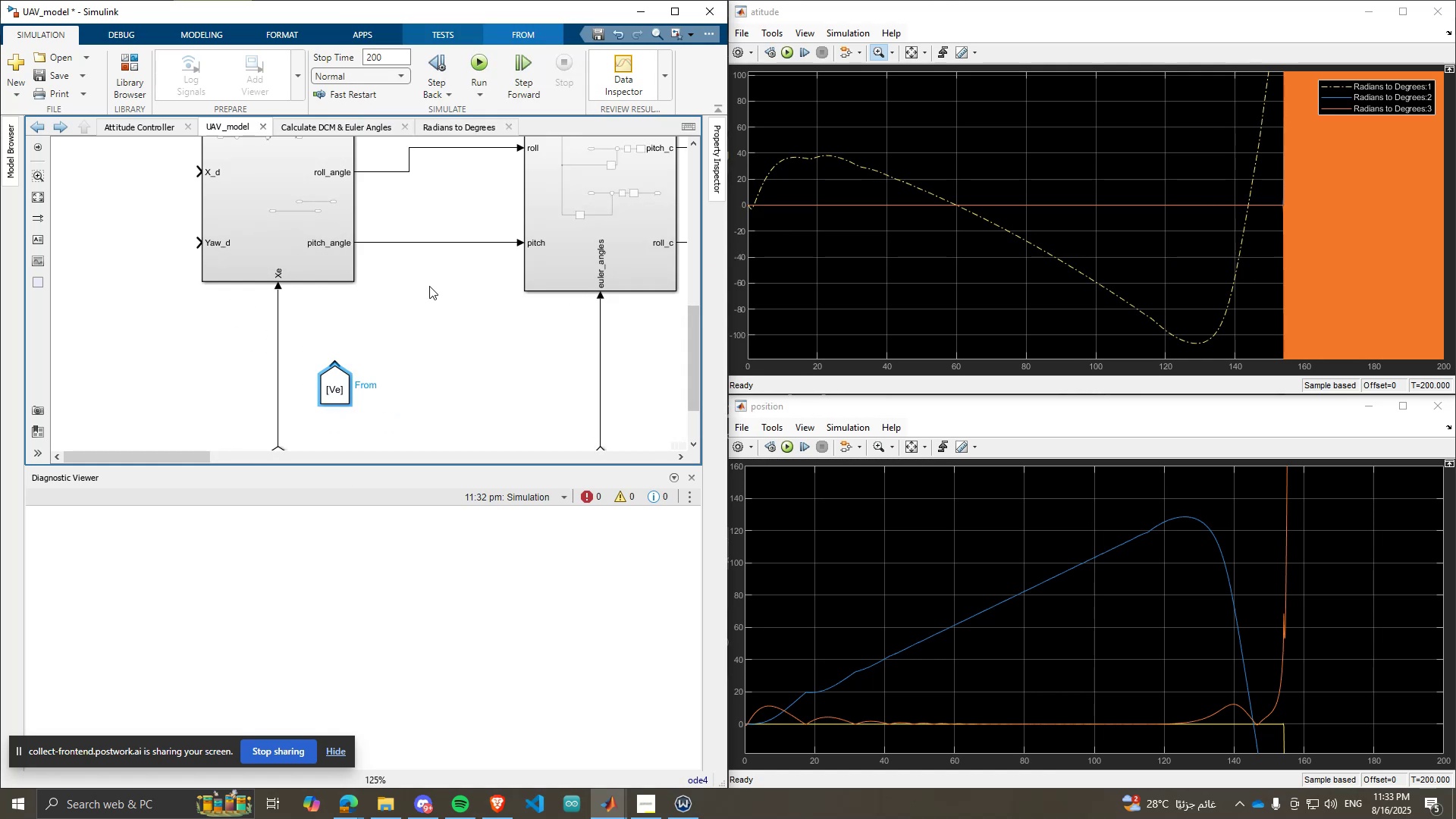 
scroll: coordinate [359, 279], scroll_direction: down, amount: 2.0
 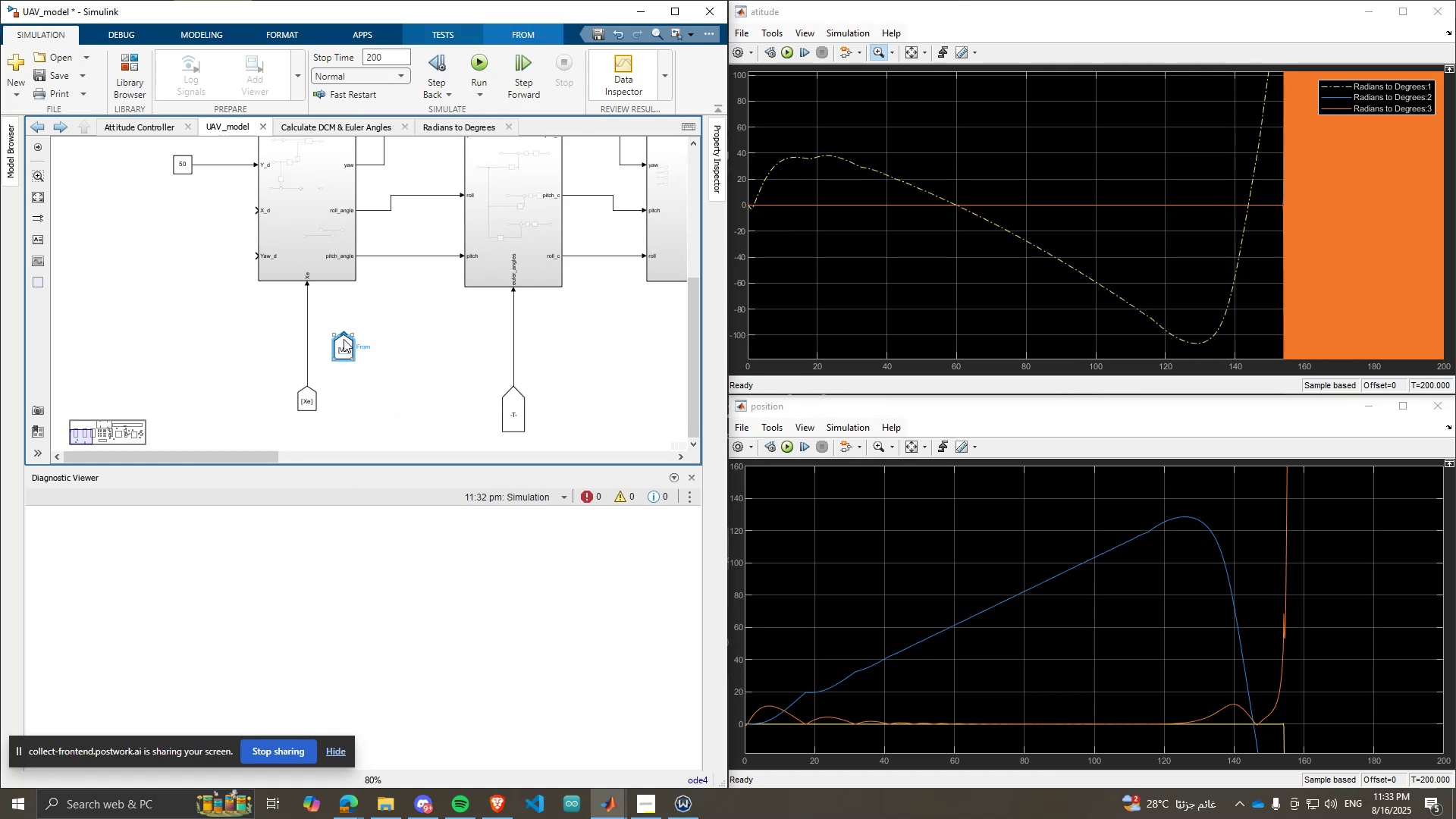 
left_click_drag(start_coordinate=[340, 344], to_coordinate=[330, 394])
 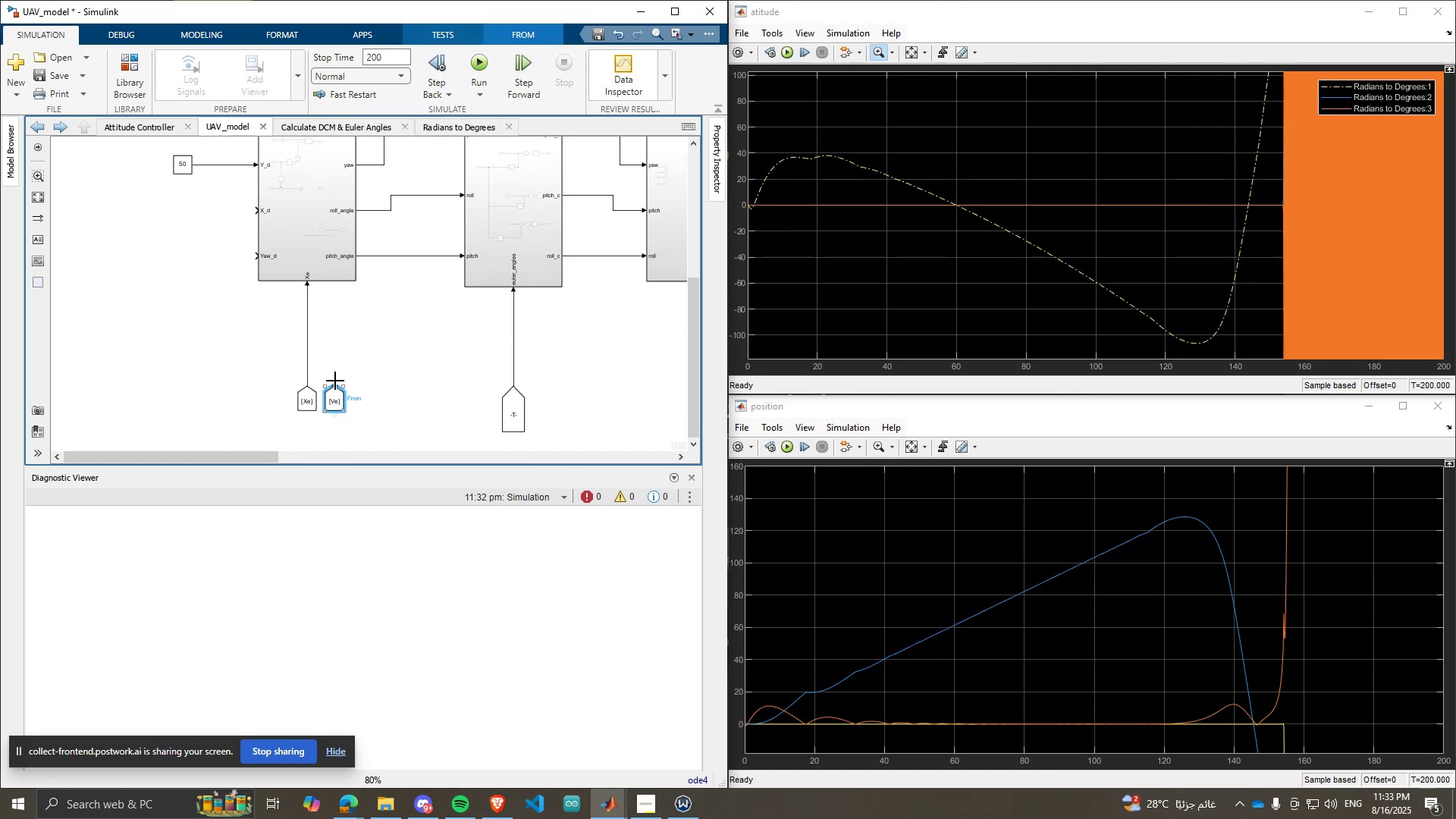 
left_click_drag(start_coordinate=[336, 381], to_coordinate=[328, 278])
 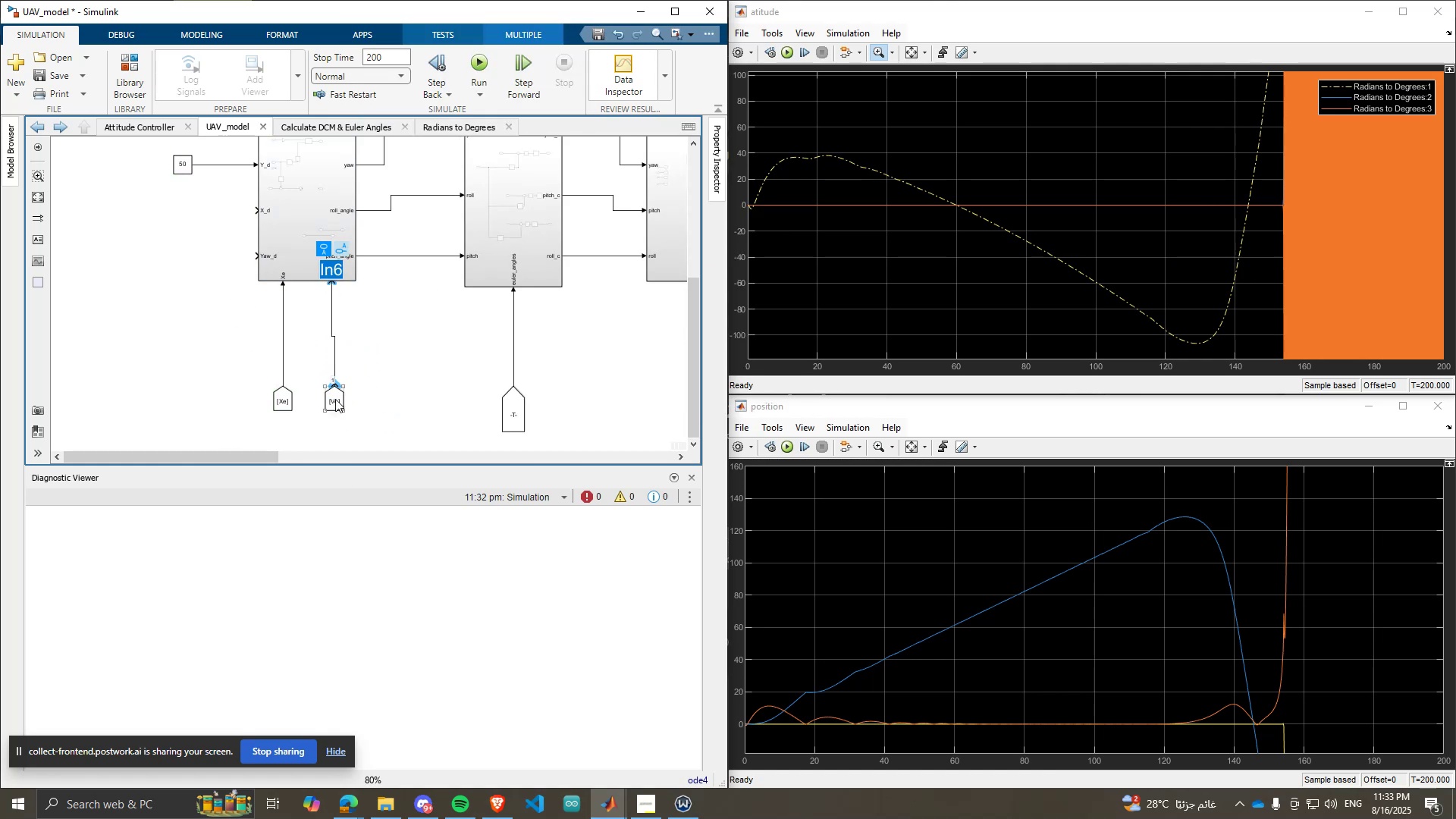 
left_click_drag(start_coordinate=[334, 399], to_coordinate=[327, 401])
 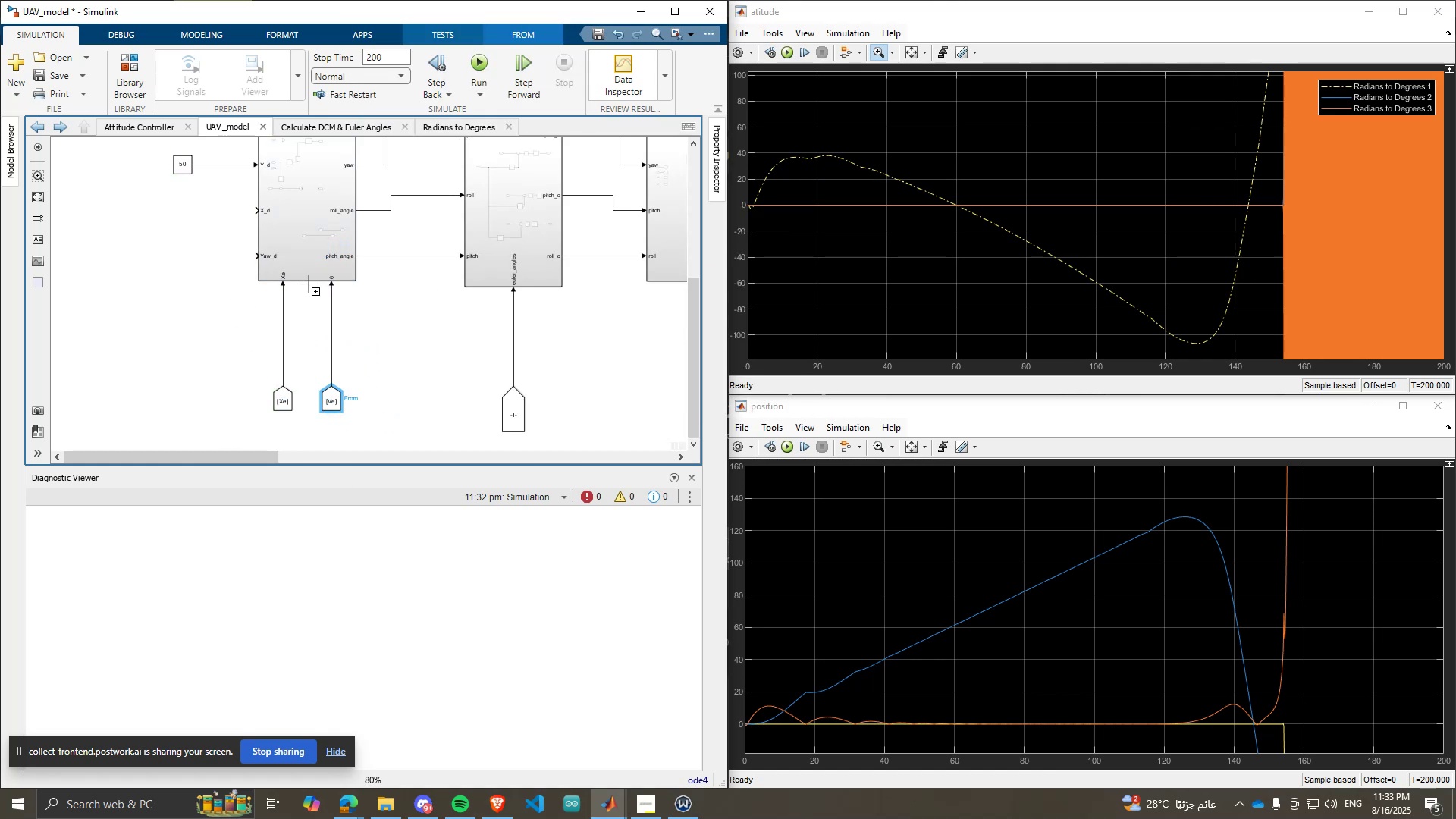 
double_click([306, 275])
 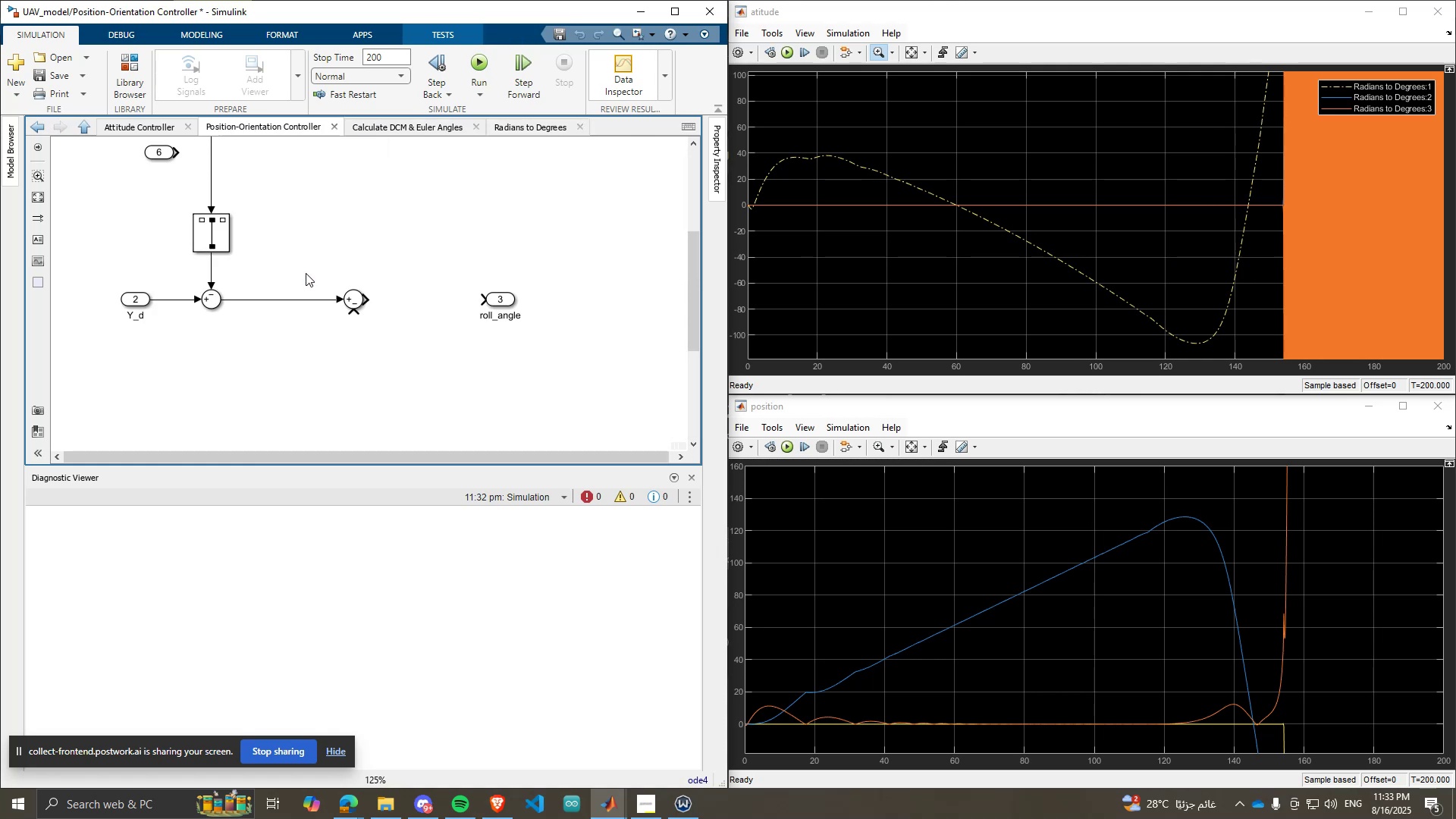 
scroll: coordinate [248, 361], scroll_direction: none, amount: 0.0
 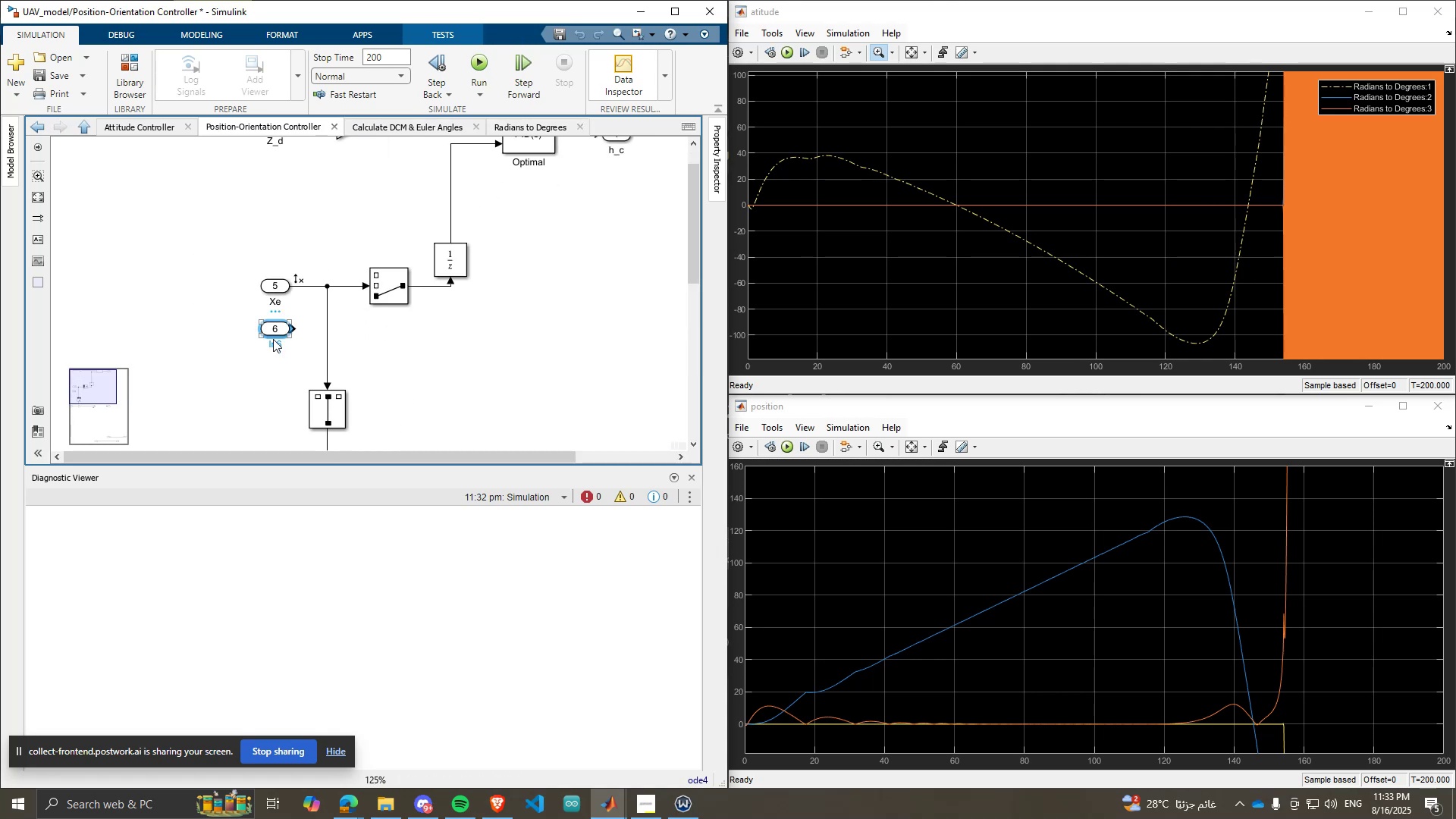 
double_click([280, 347])
 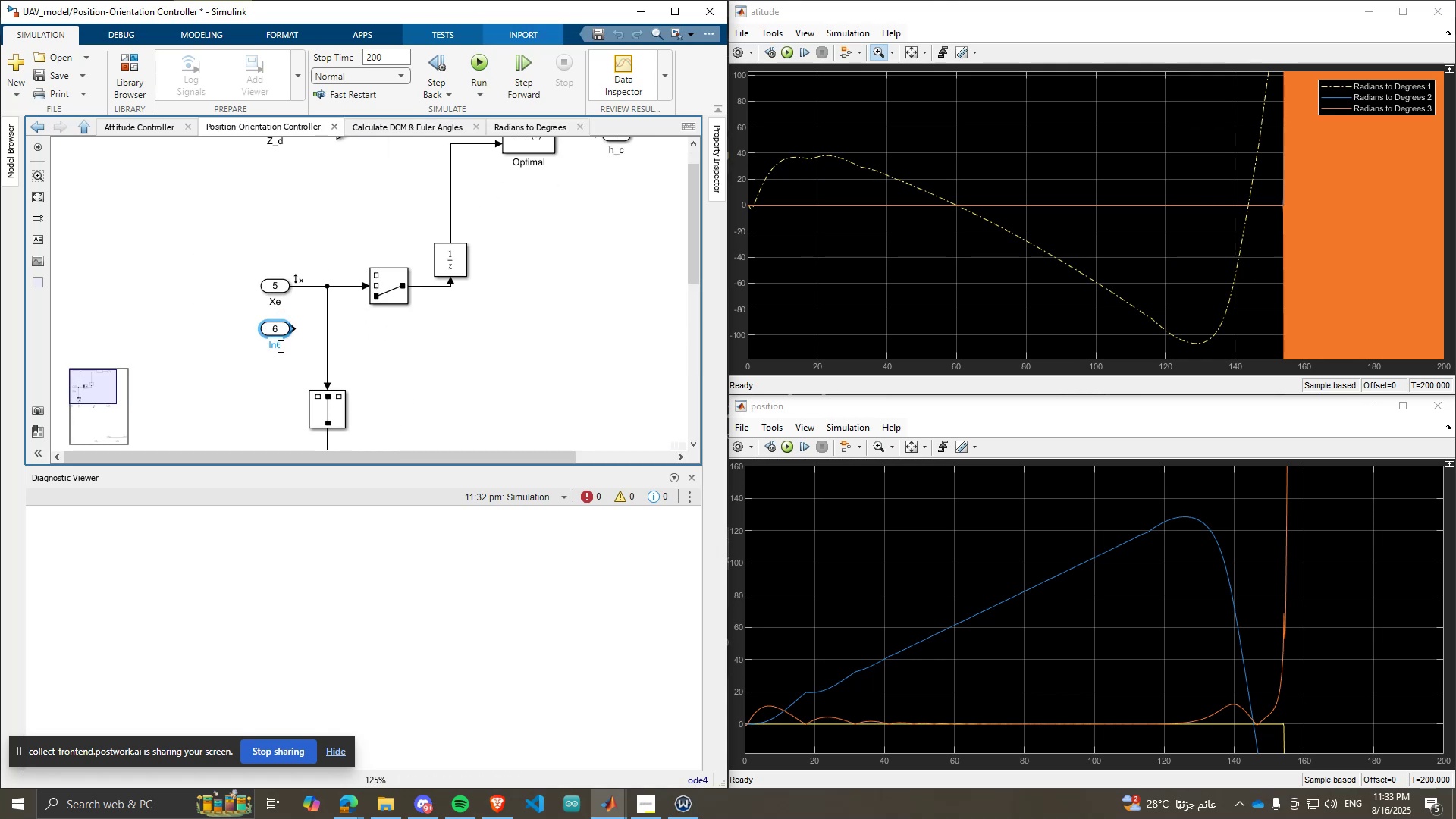 
triple_click([279, 346])
 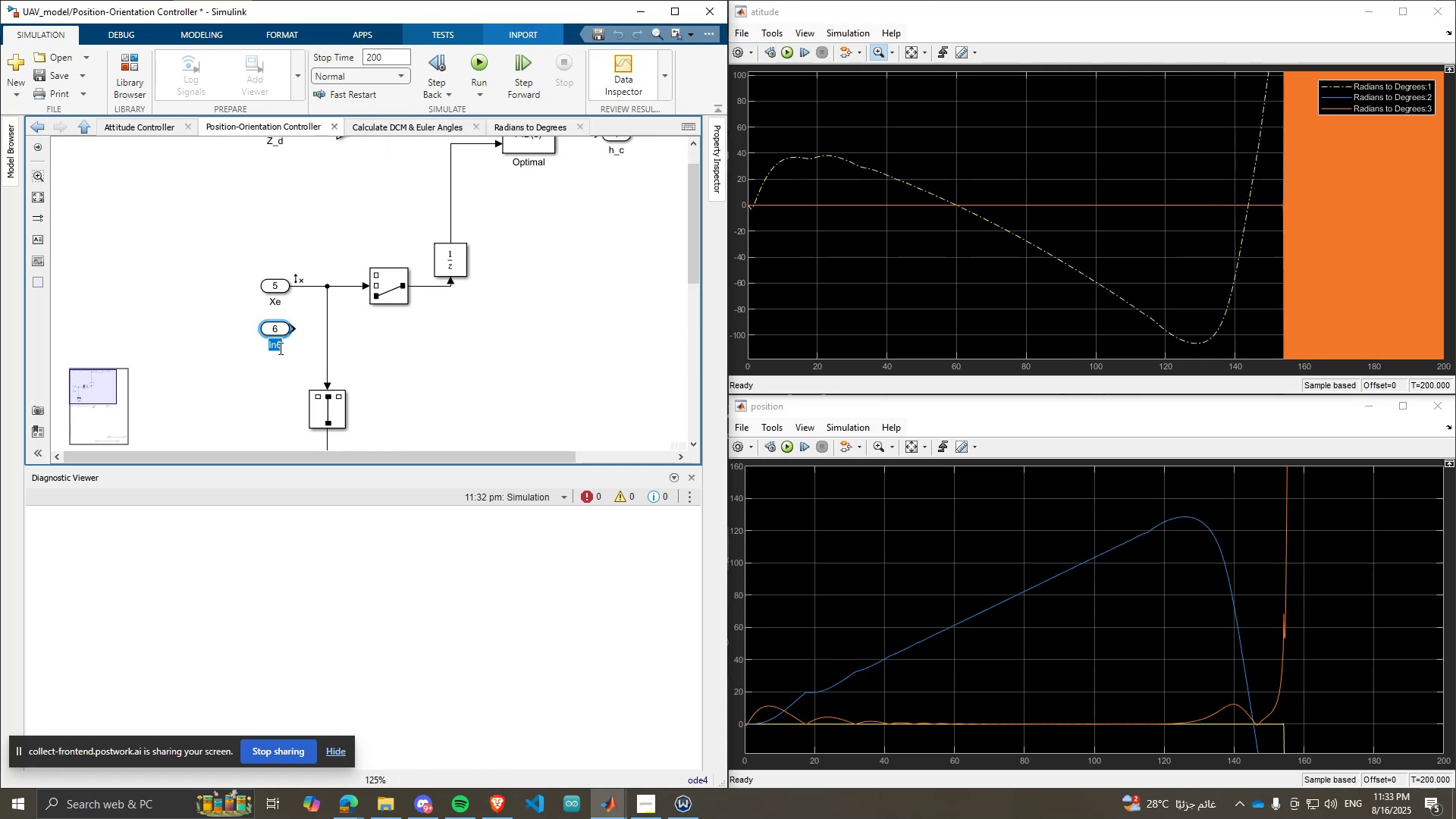 
key(CapsLock)
 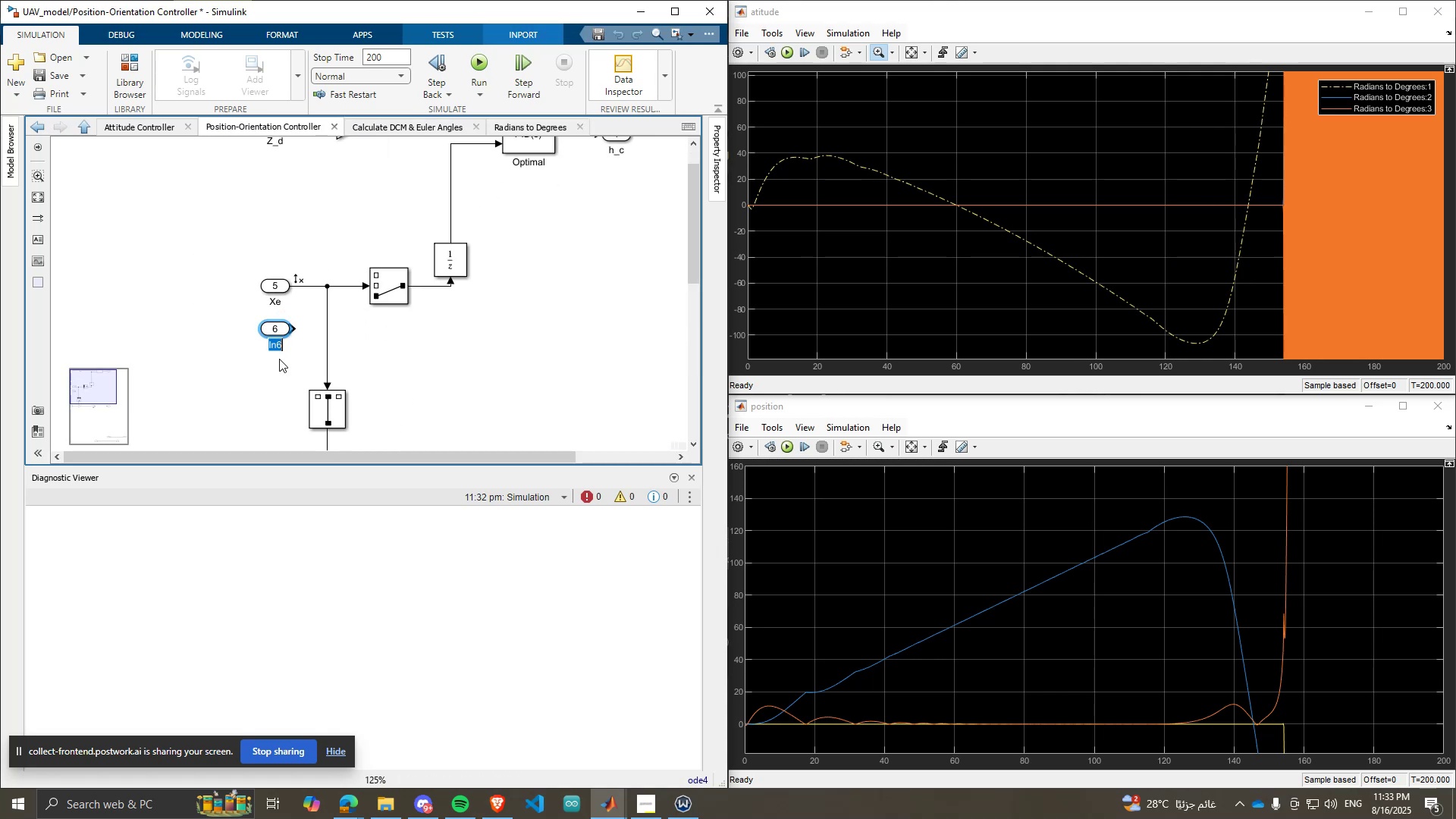 
key(V)
 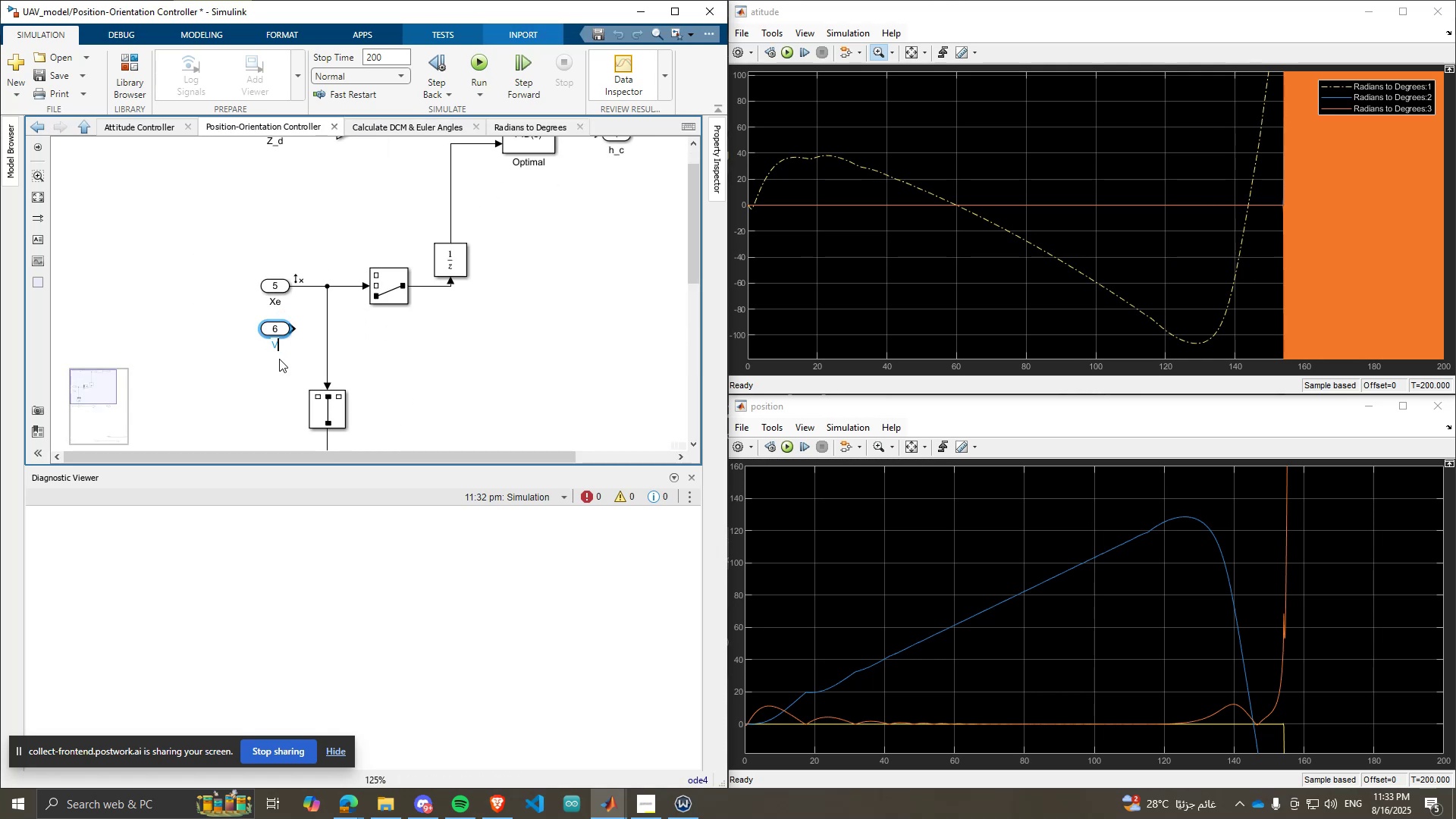 
key(CapsLock)
 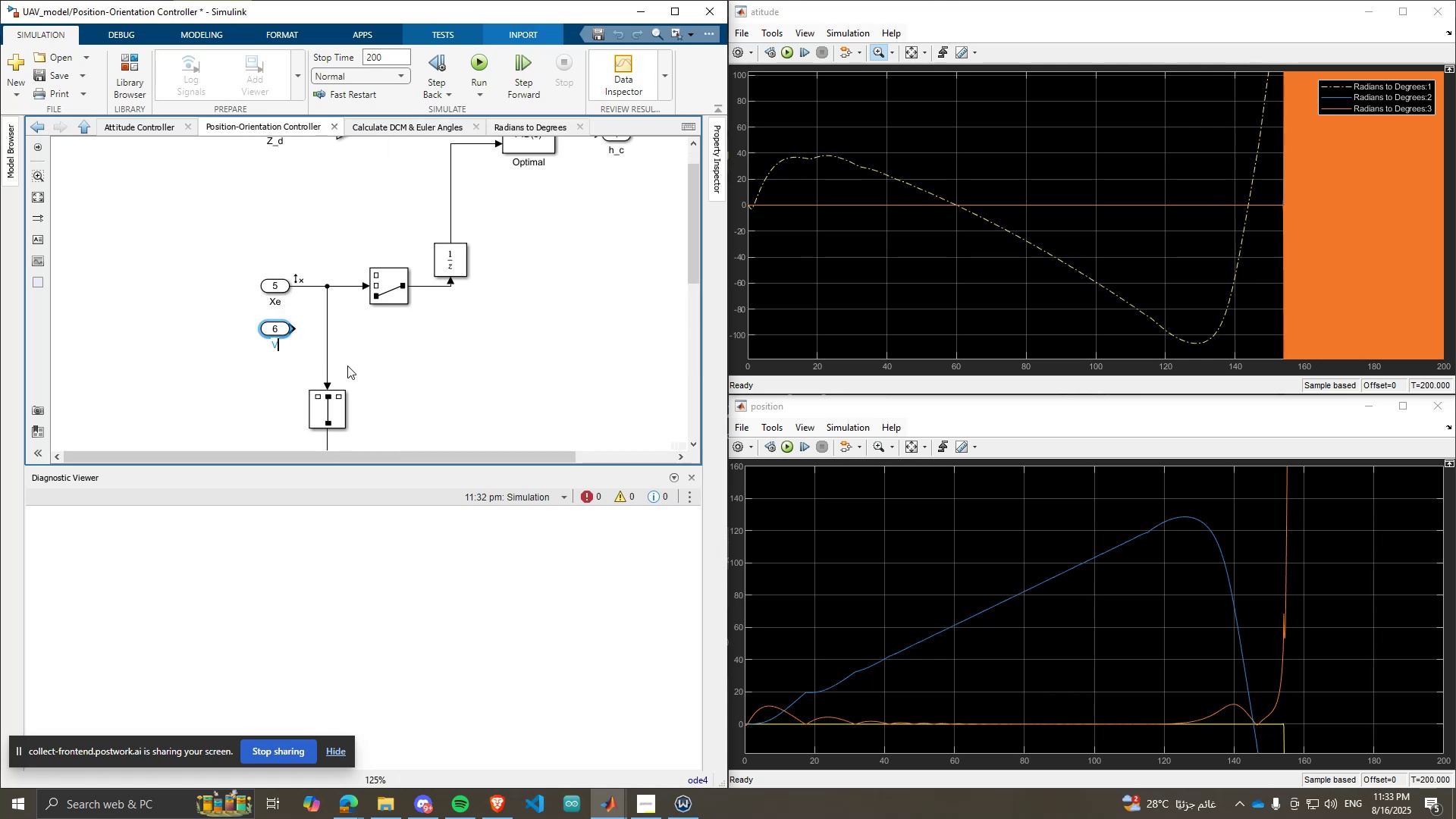 
key(E)
 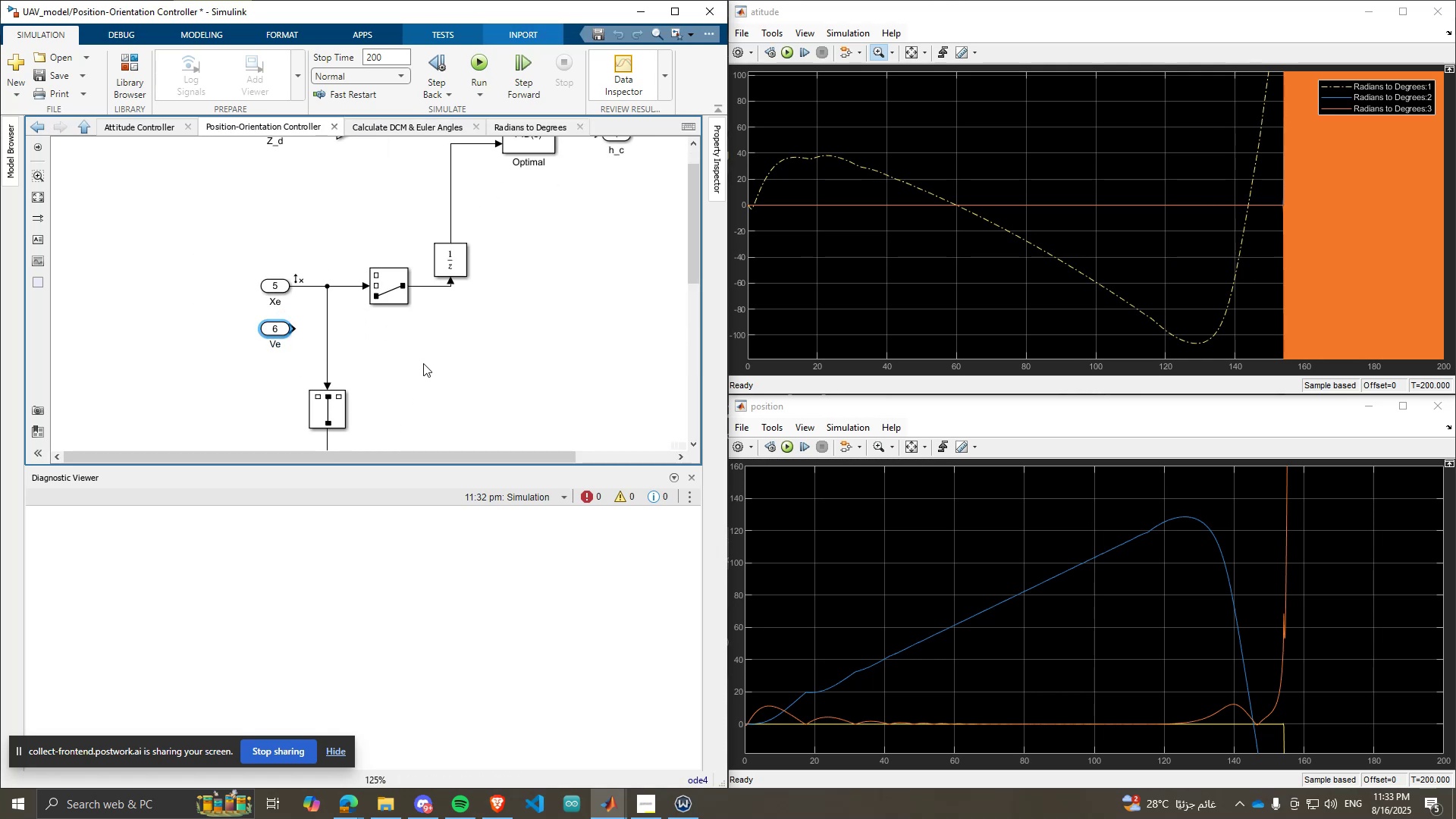 
left_click([423, 363])
 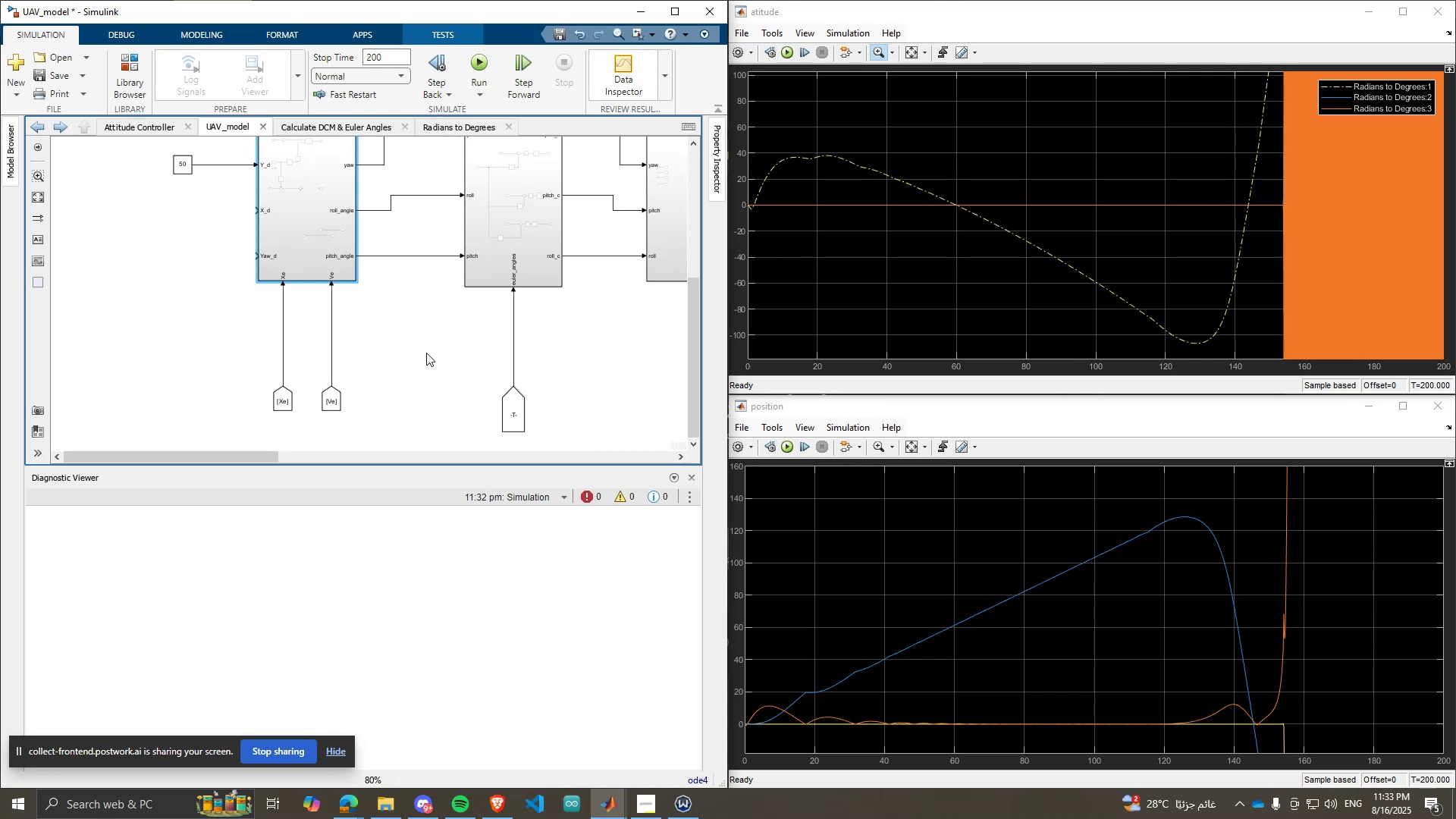 
scroll: coordinate [615, 302], scroll_direction: none, amount: 0.0
 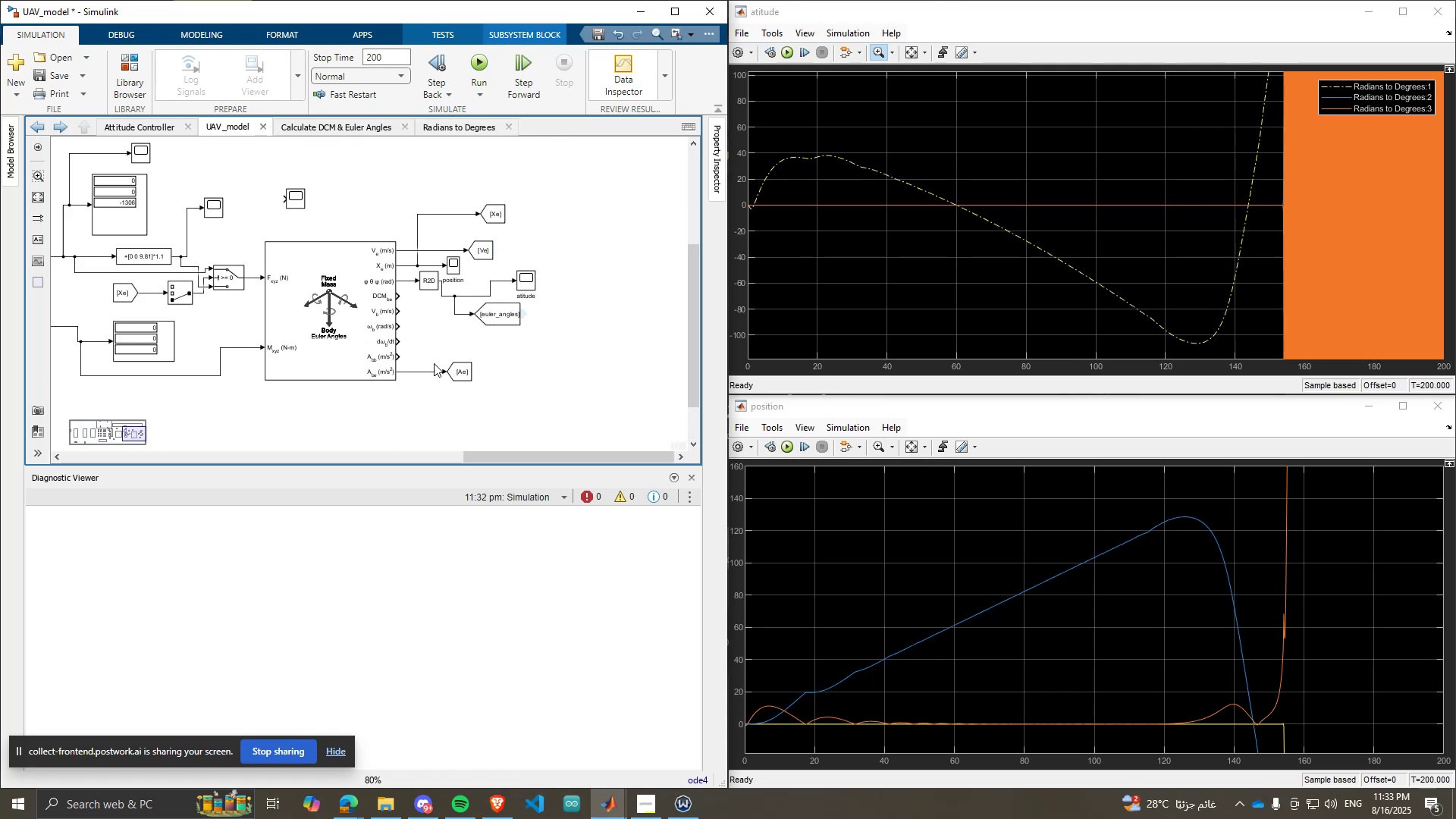 
scroll: coordinate [391, 387], scroll_direction: up, amount: 3.0
 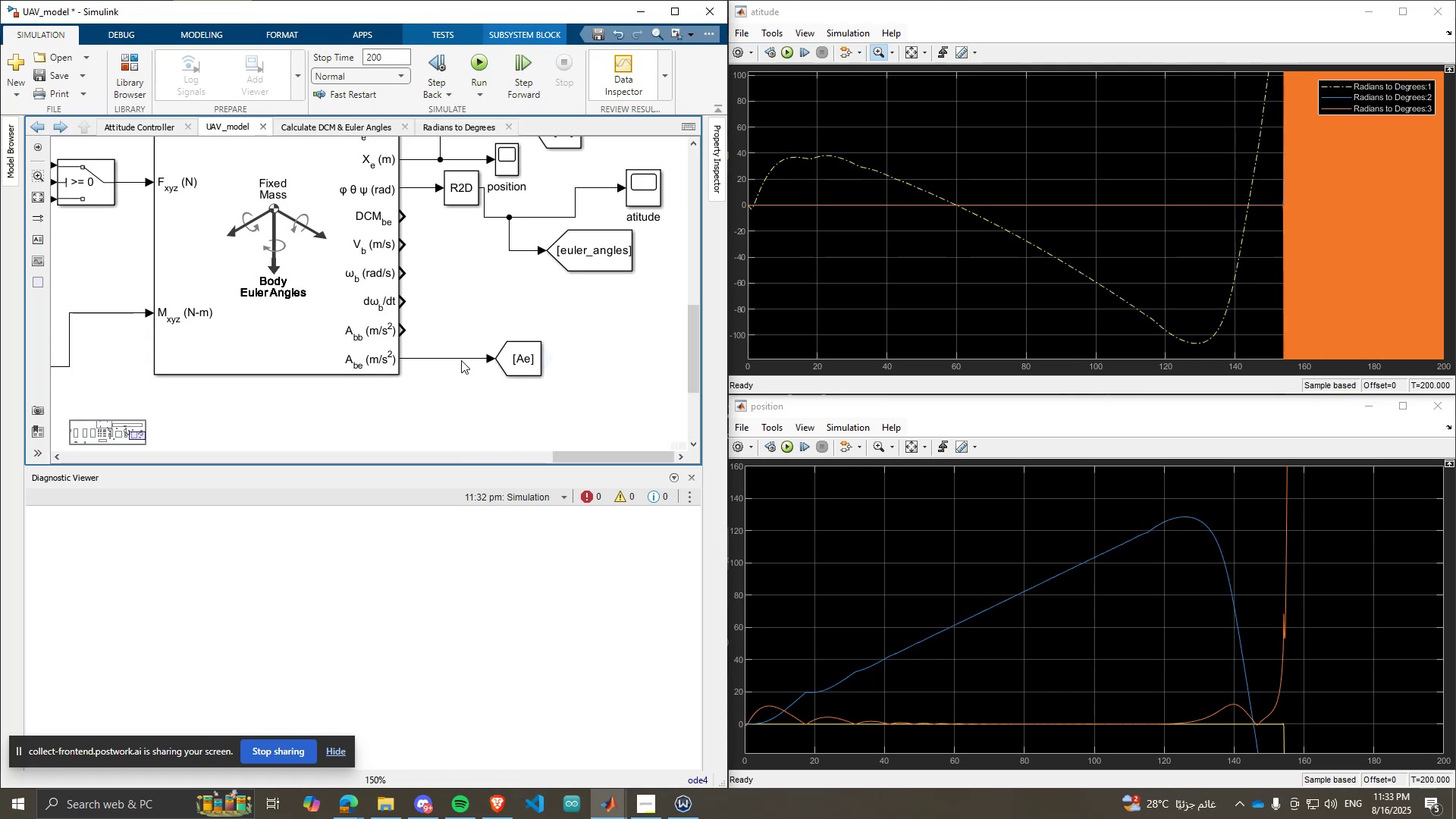 
left_click([527, 356])
 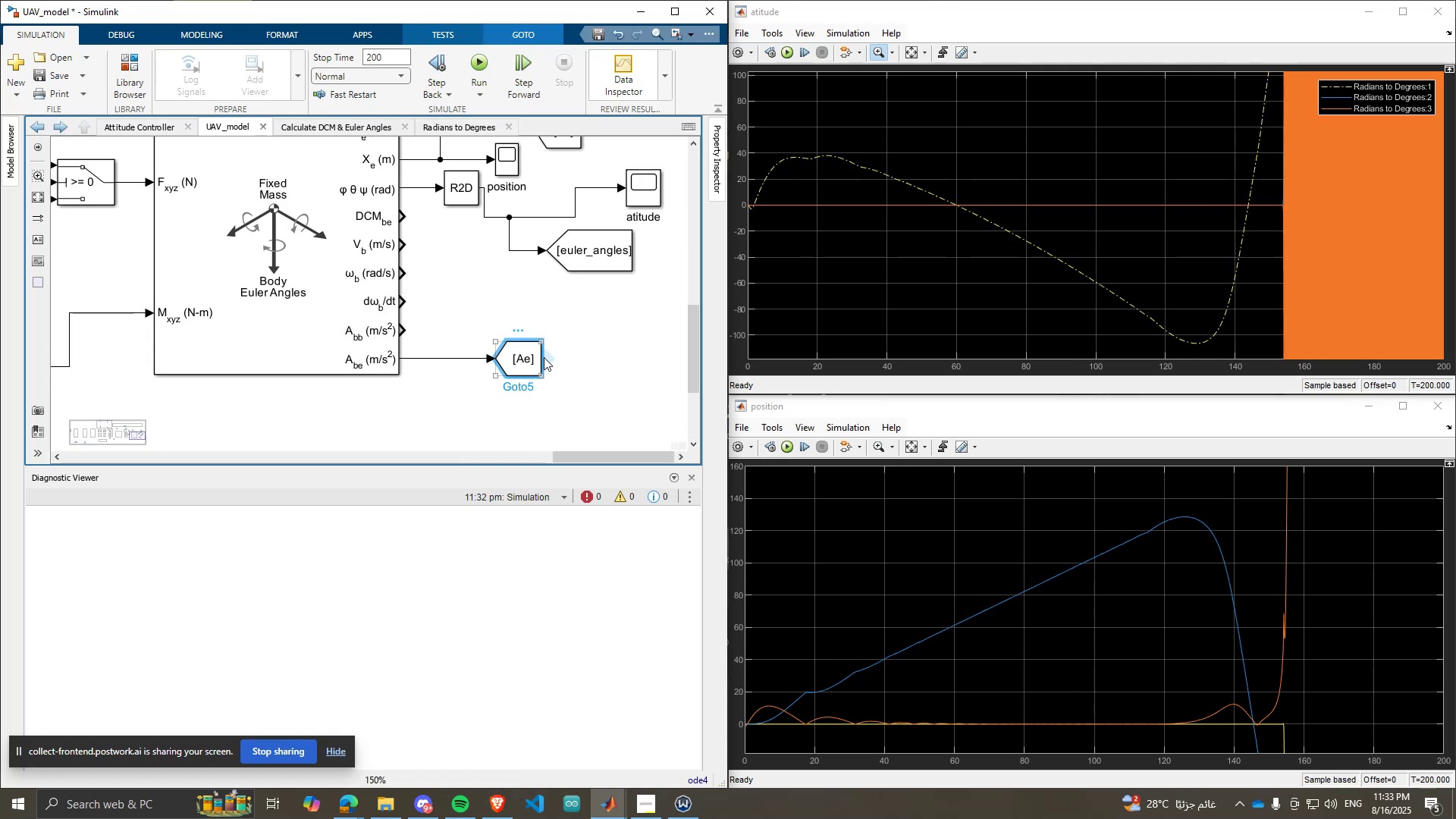 
left_click_drag(start_coordinate=[545, 357], to_coordinate=[580, 360])
 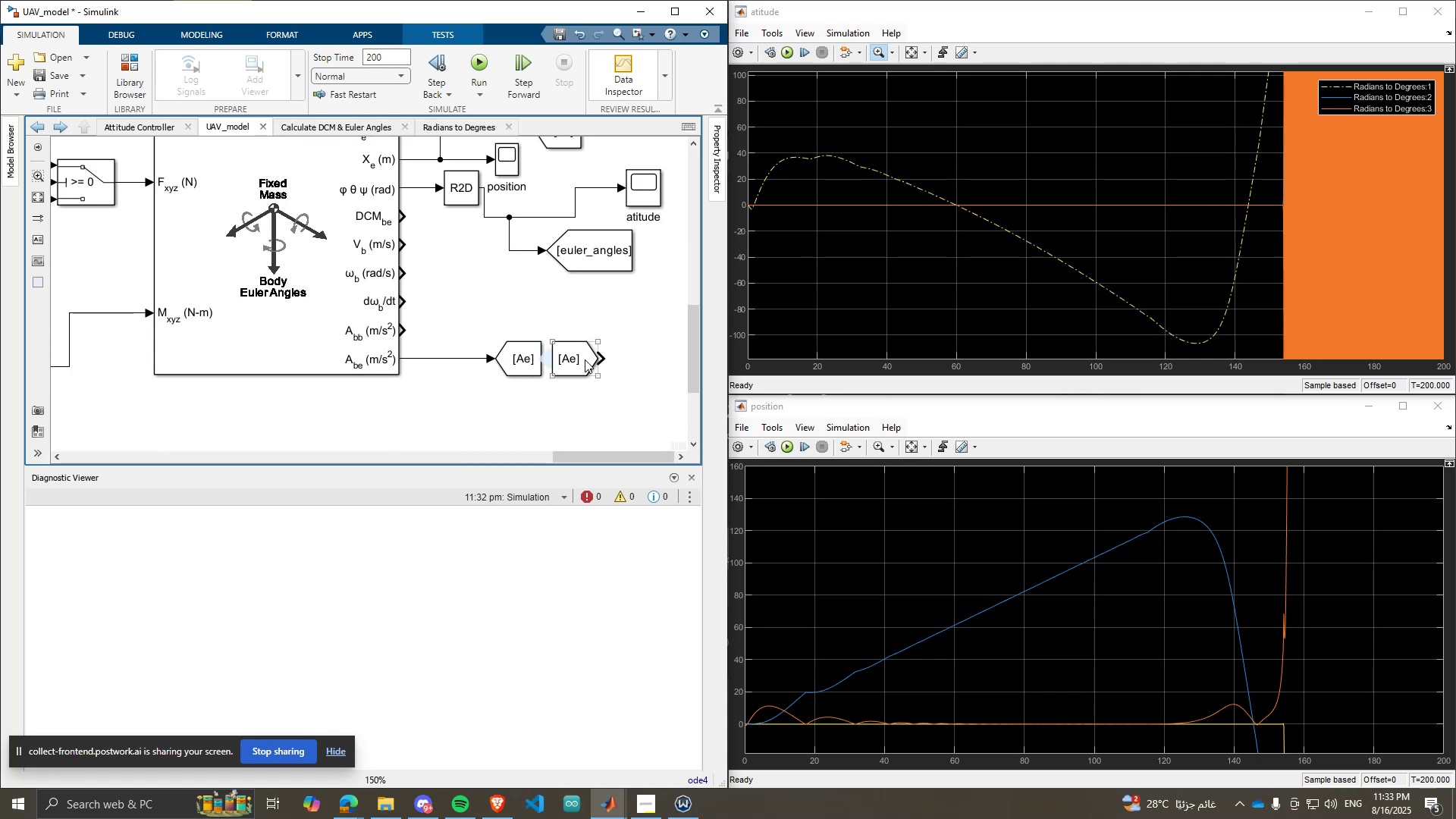 
left_click([585, 359])
 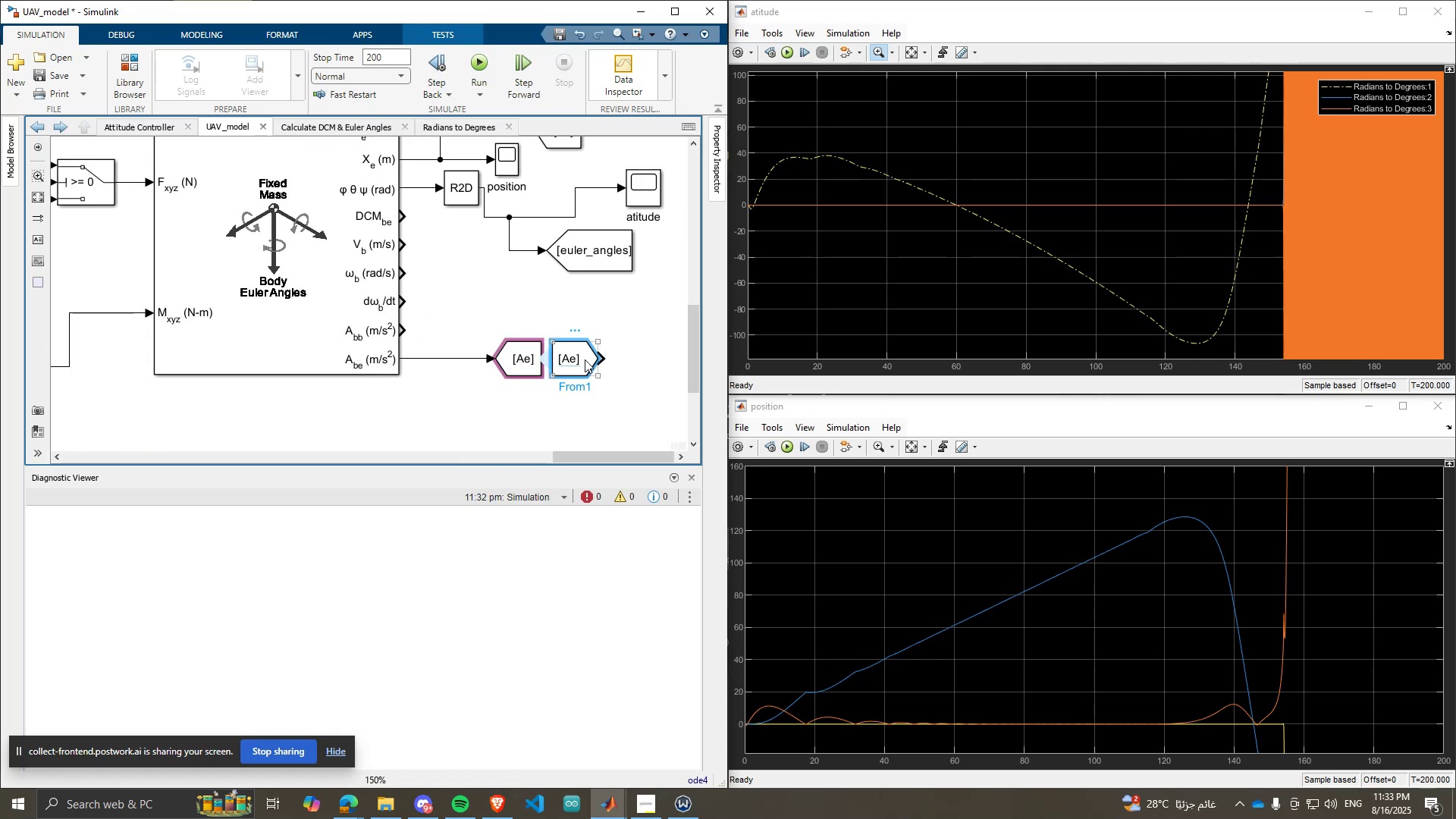 
key(Control+X)
 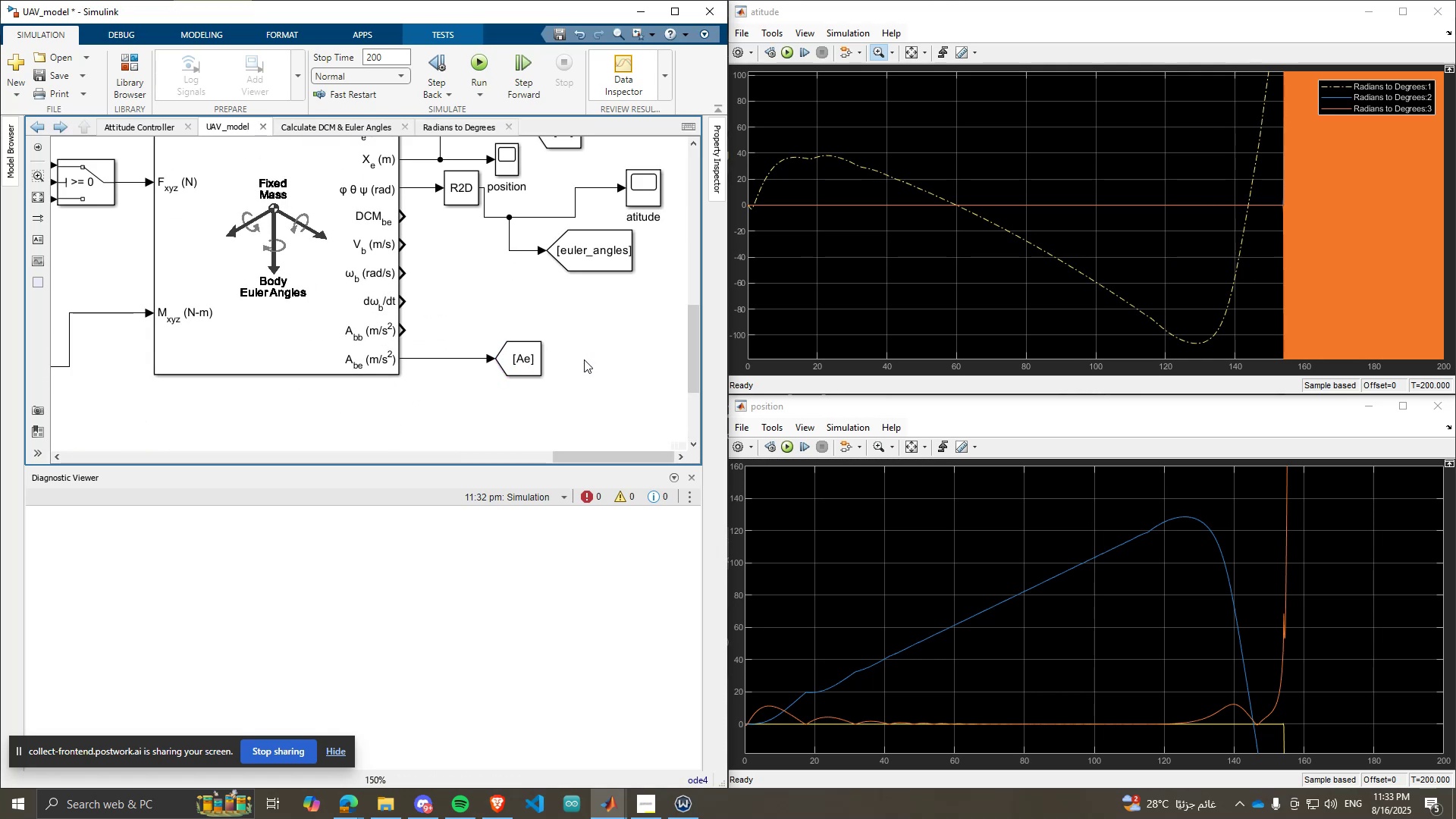 
scroll: coordinate [220, 413], scroll_direction: down, amount: 3.0
 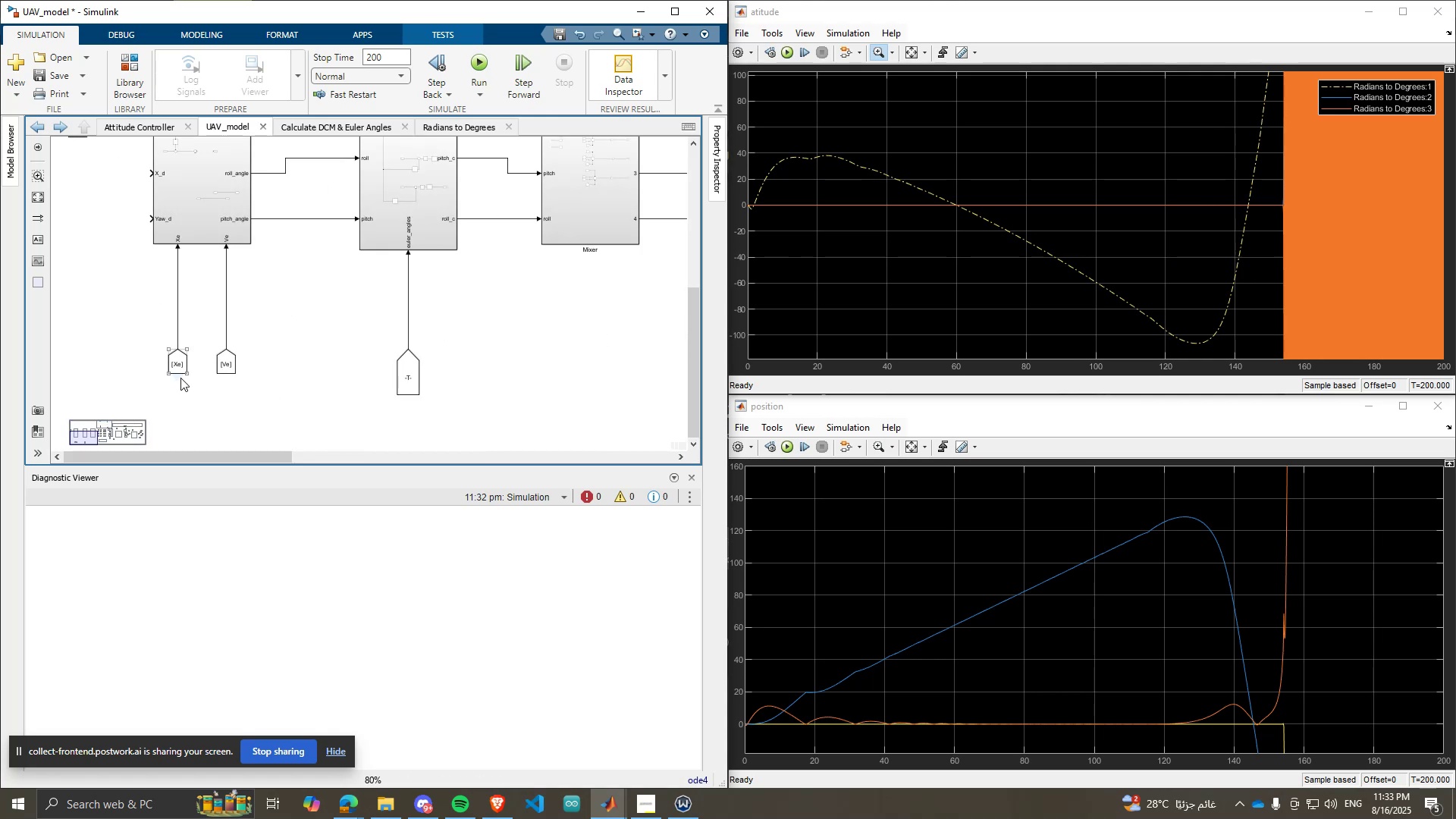 
left_click_drag(start_coordinate=[180, 367], to_coordinate=[179, 296])
 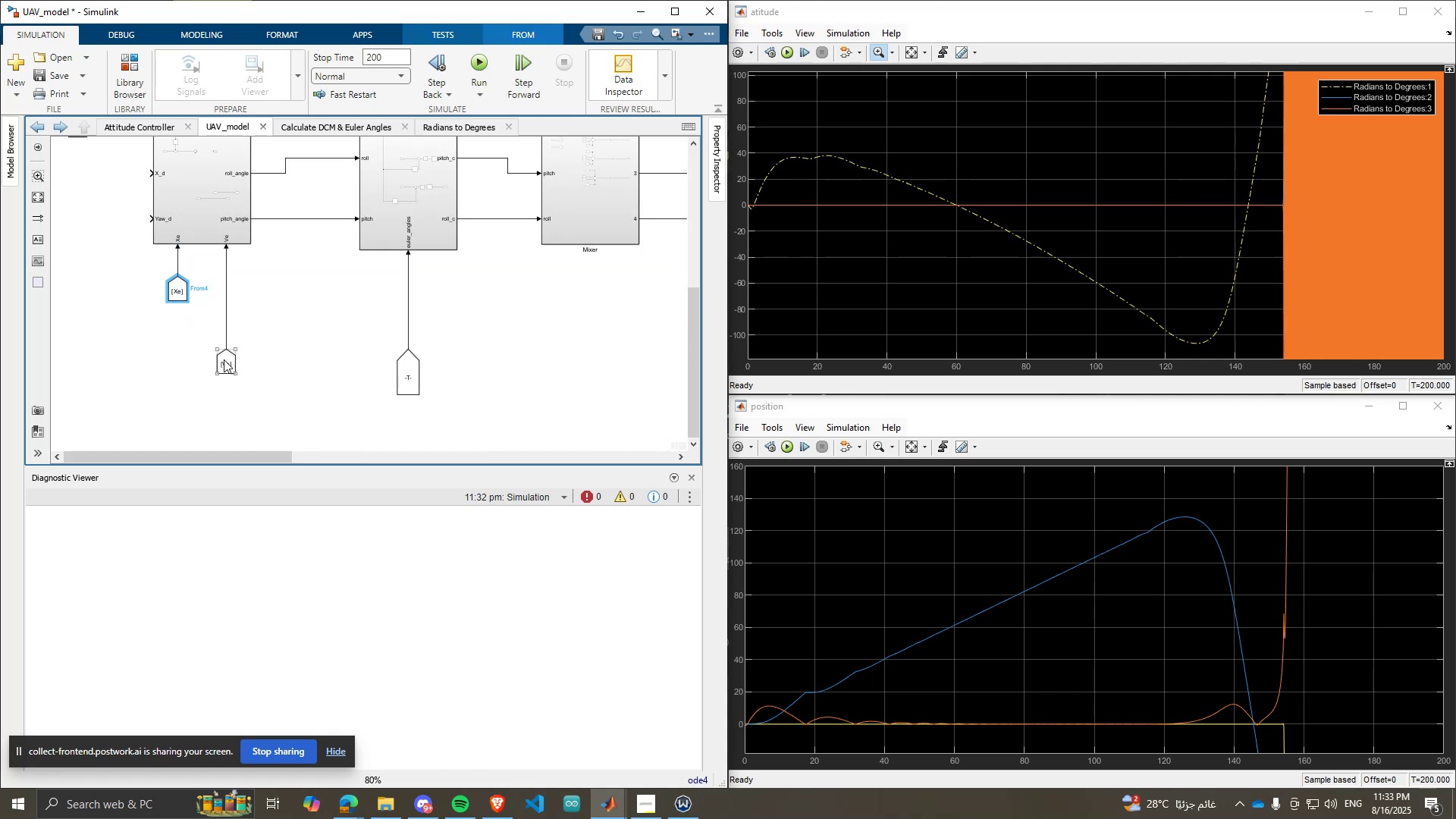 
left_click_drag(start_coordinate=[224, 360], to_coordinate=[221, 297])
 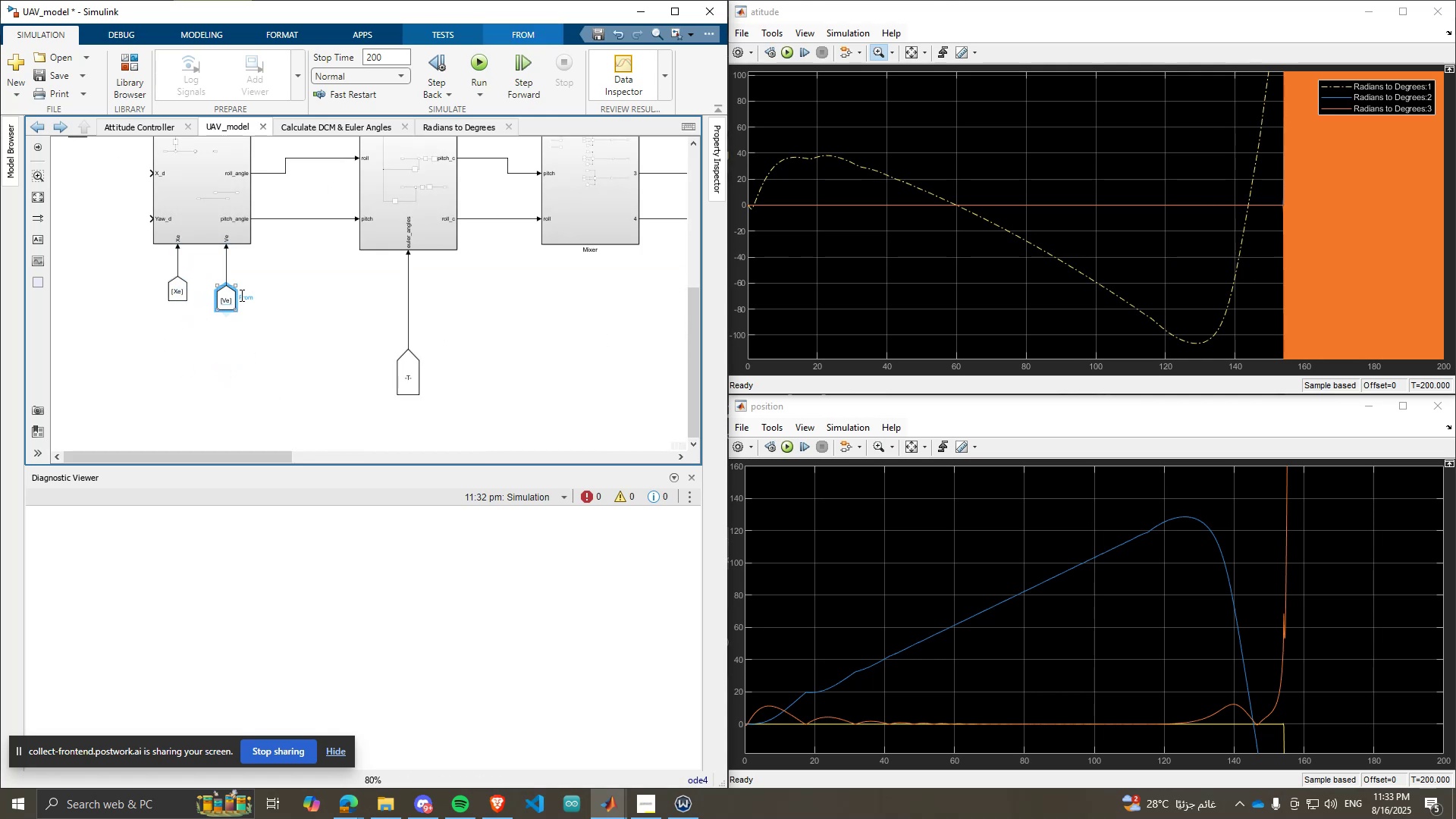 
key(ArrowUp)
 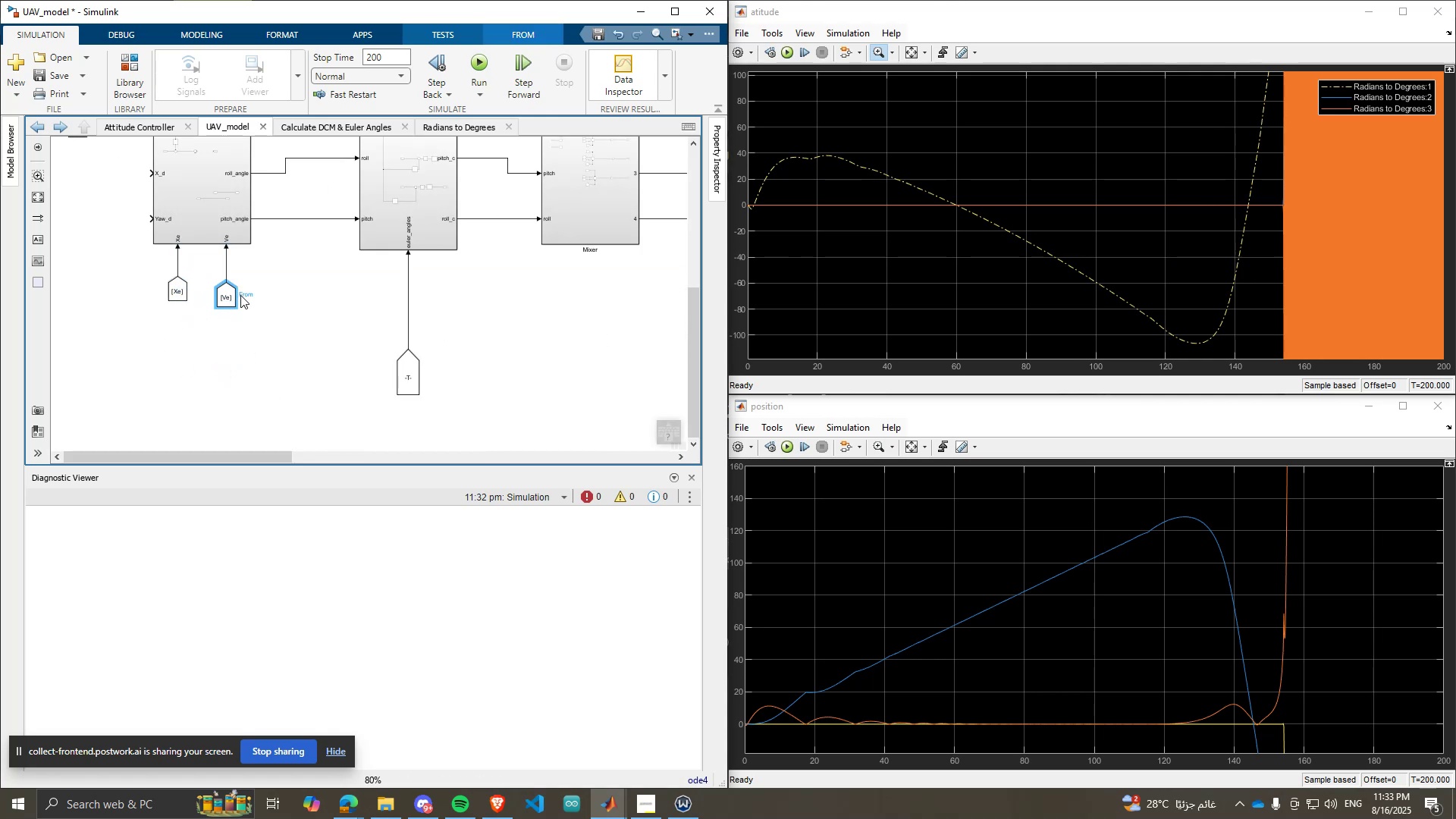 
key(ArrowUp)
 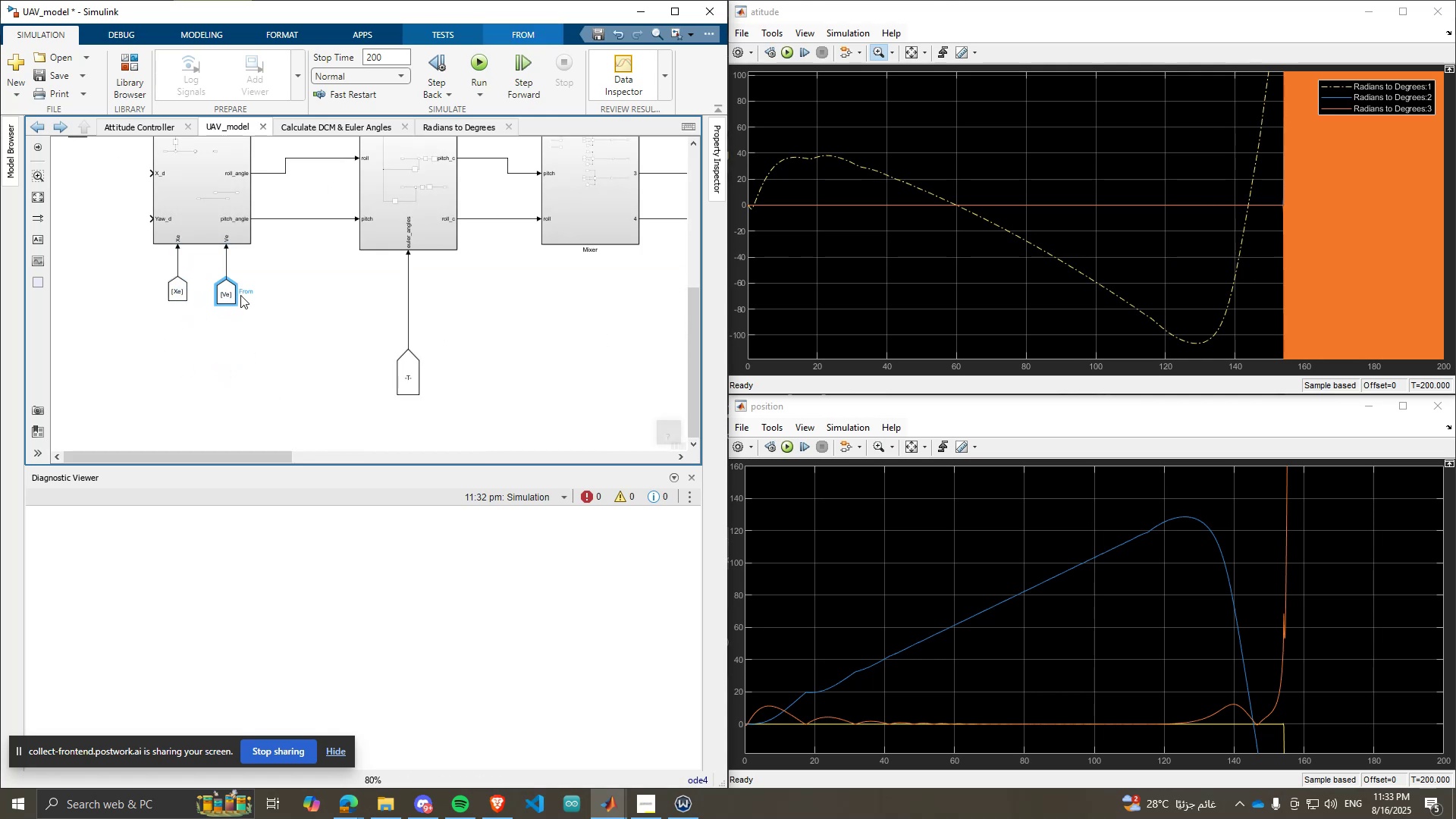 
key(ArrowUp)
 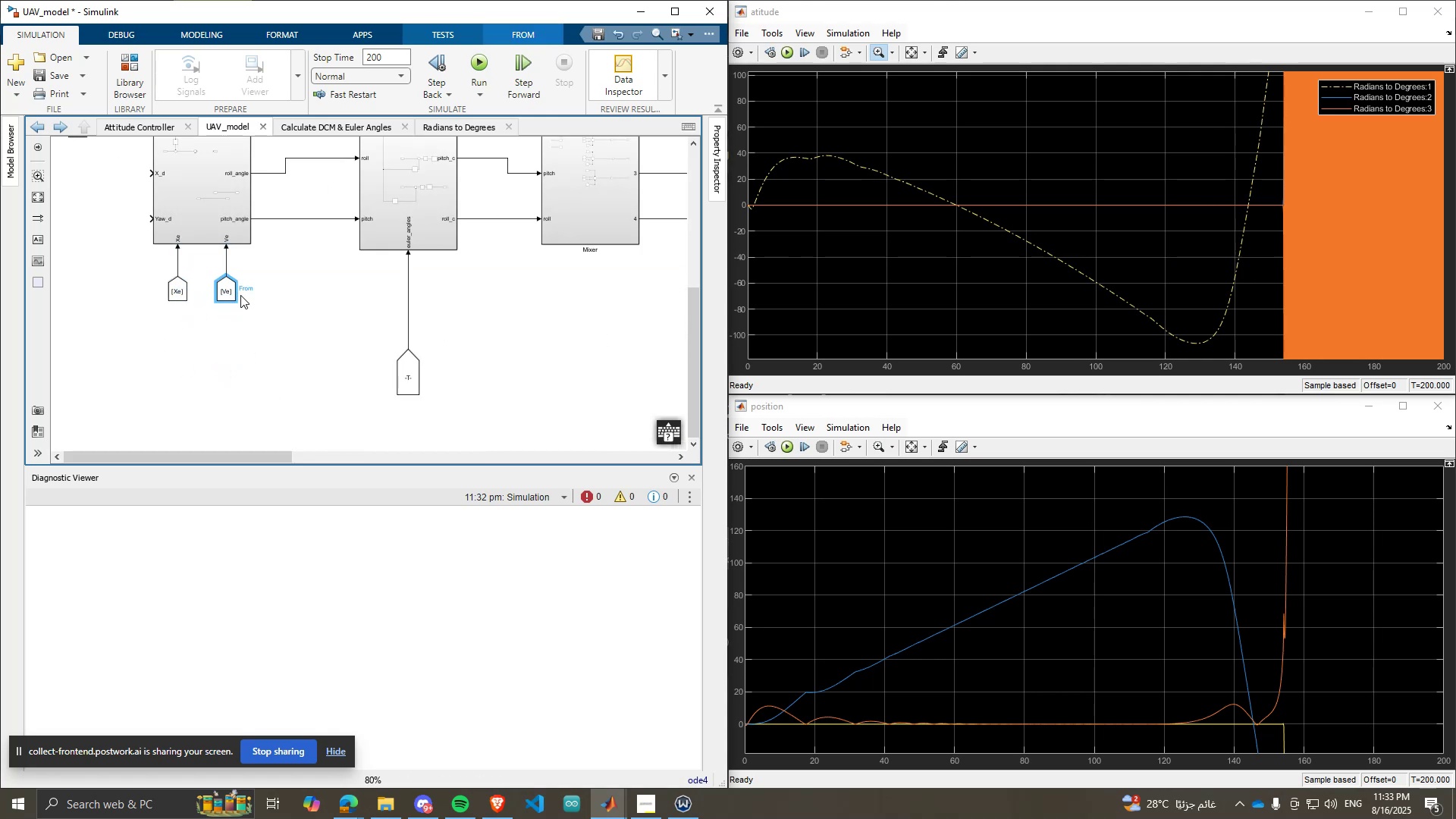 
left_click([268, 344])
 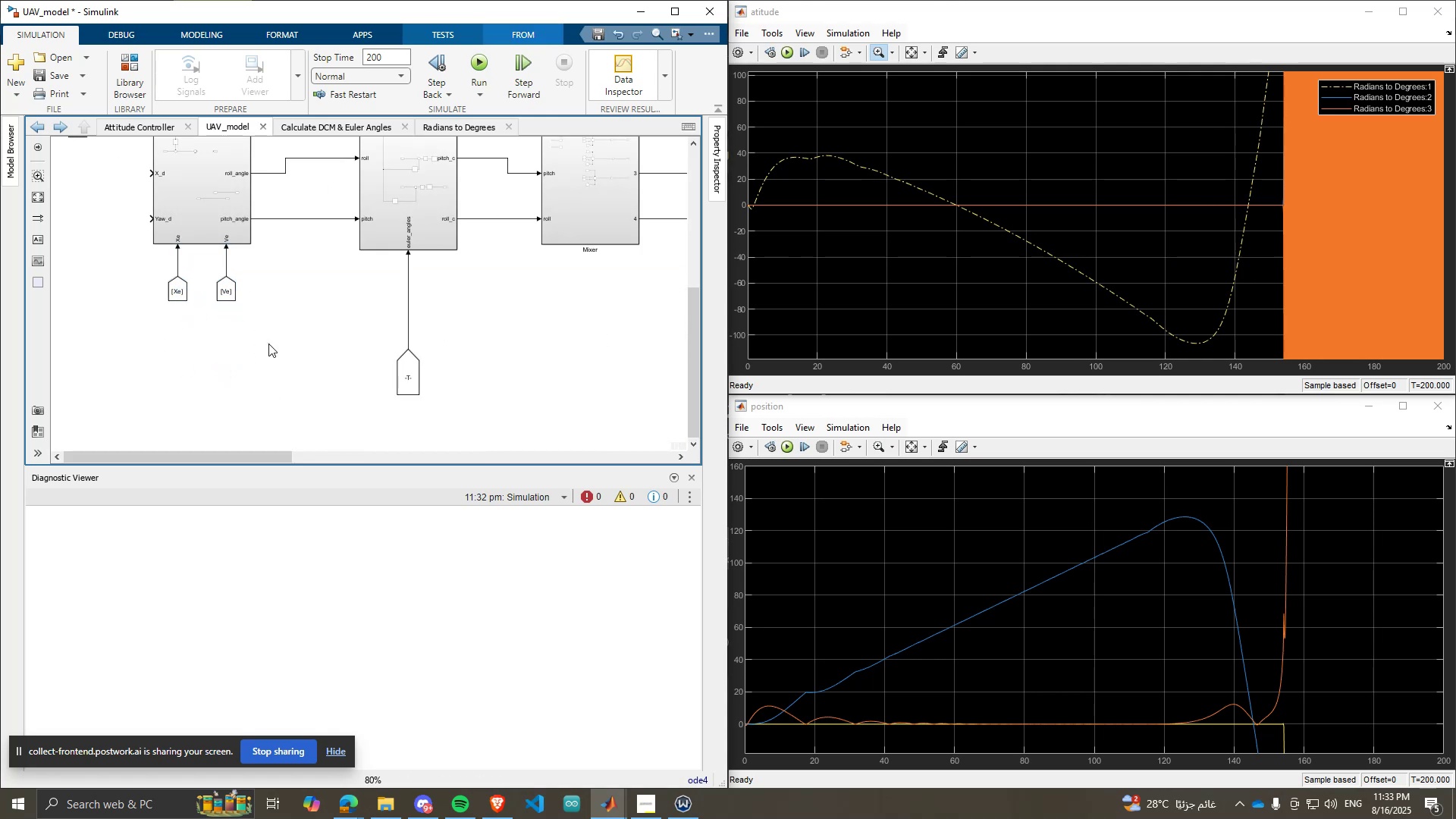 
key(Control+ControlLeft)
 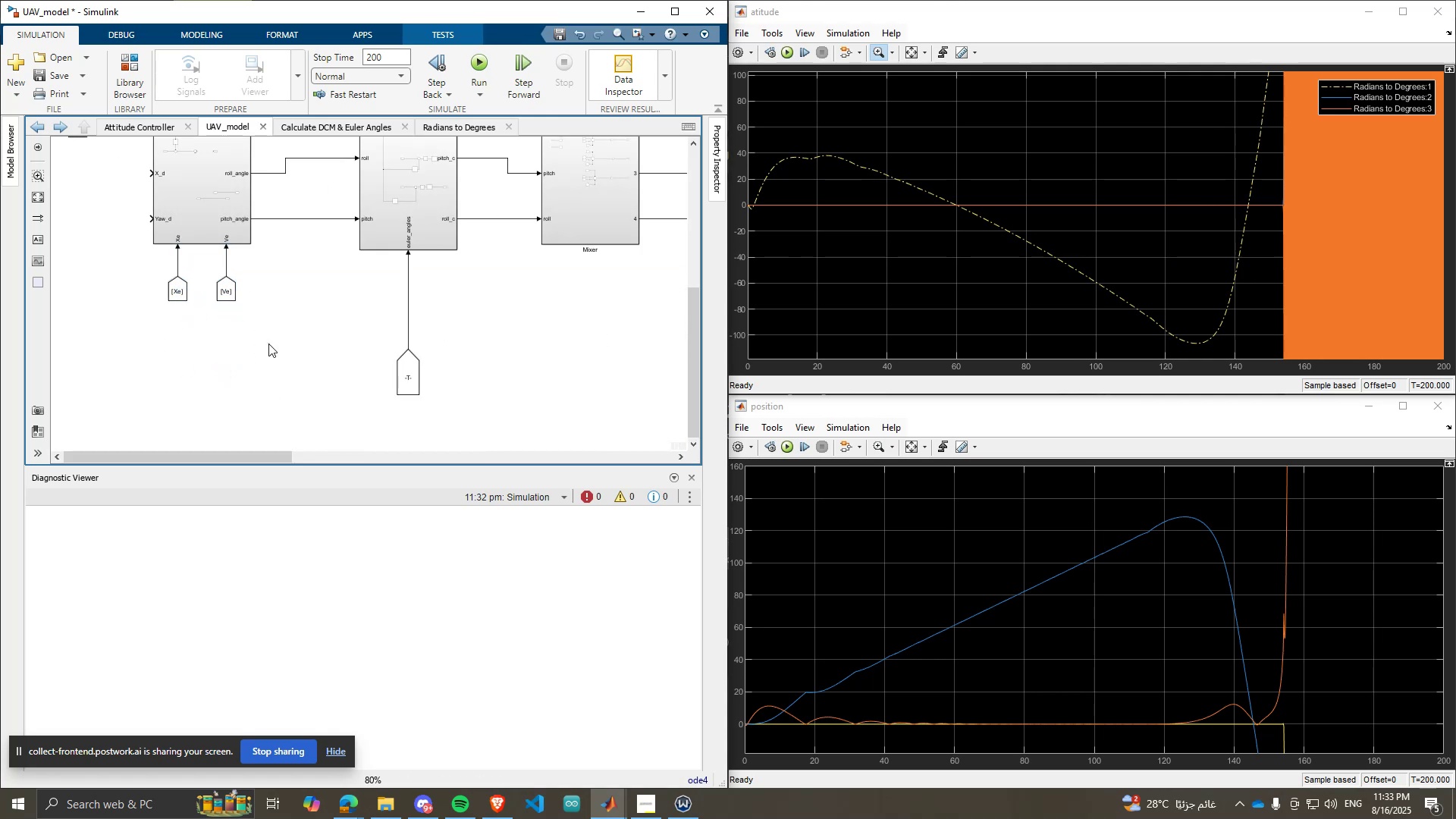 
key(Control+V)
 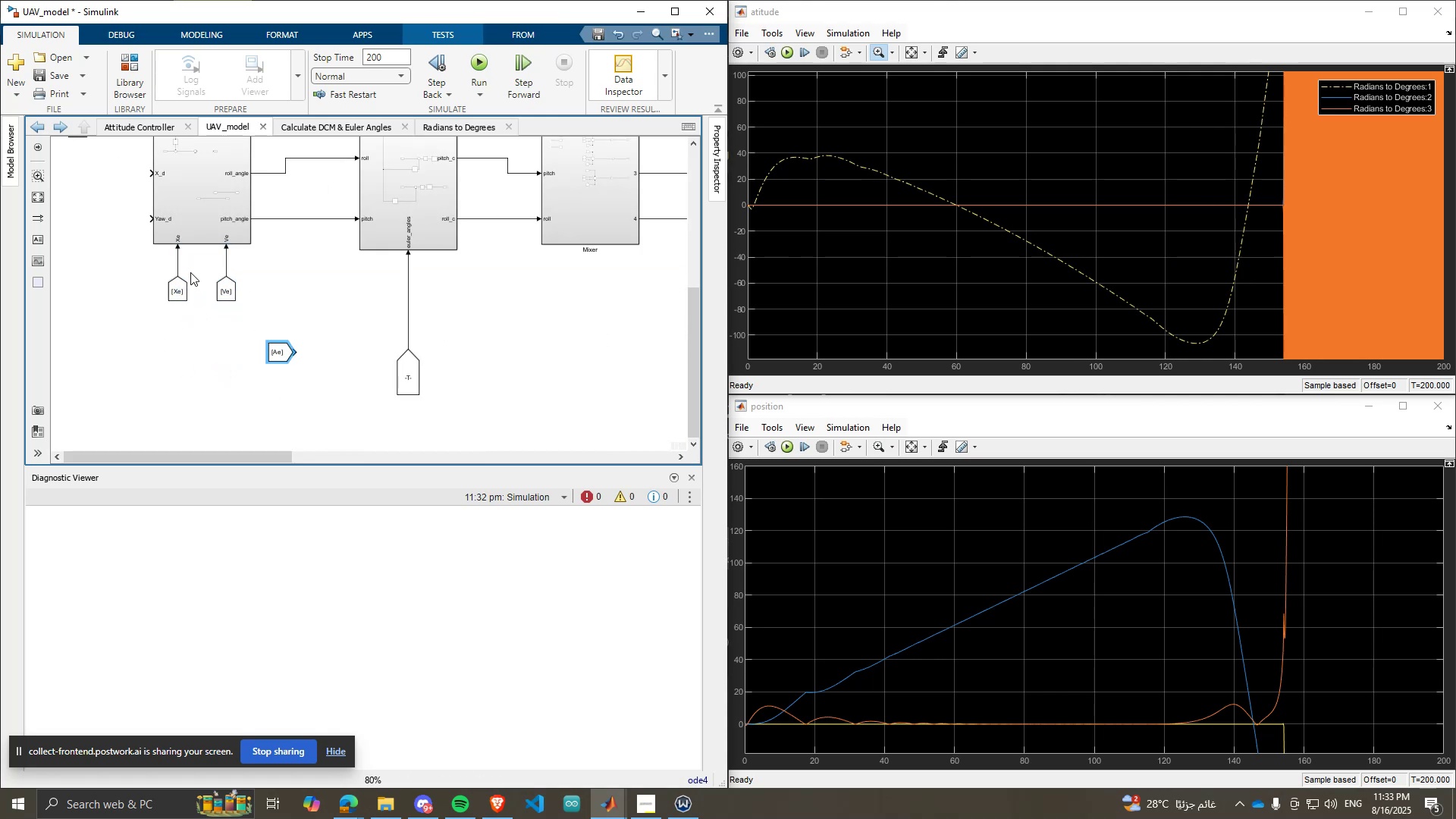 
scroll: coordinate [190, 271], scroll_direction: up, amount: 3.0
 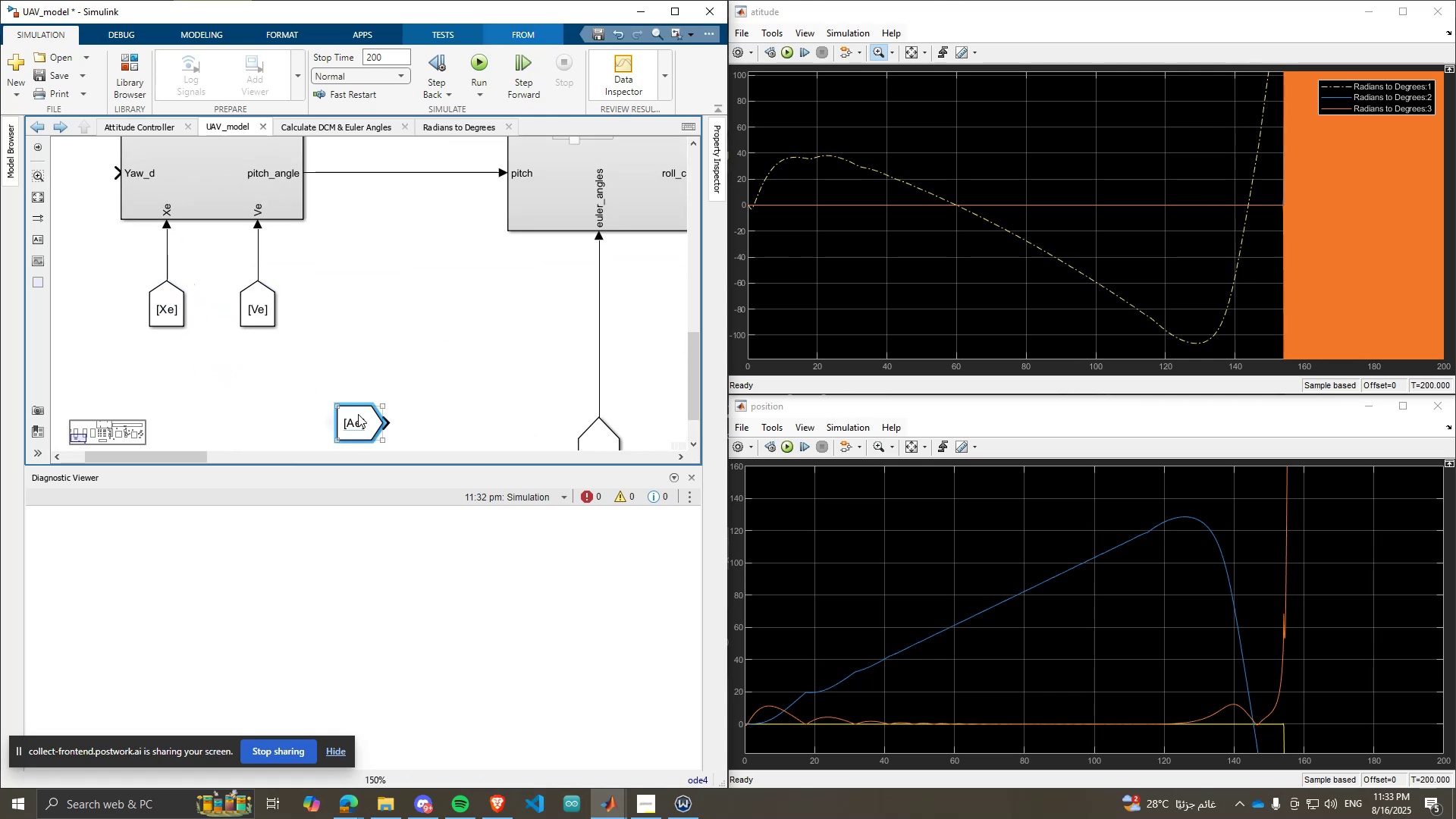 
right_click([358, 414])
 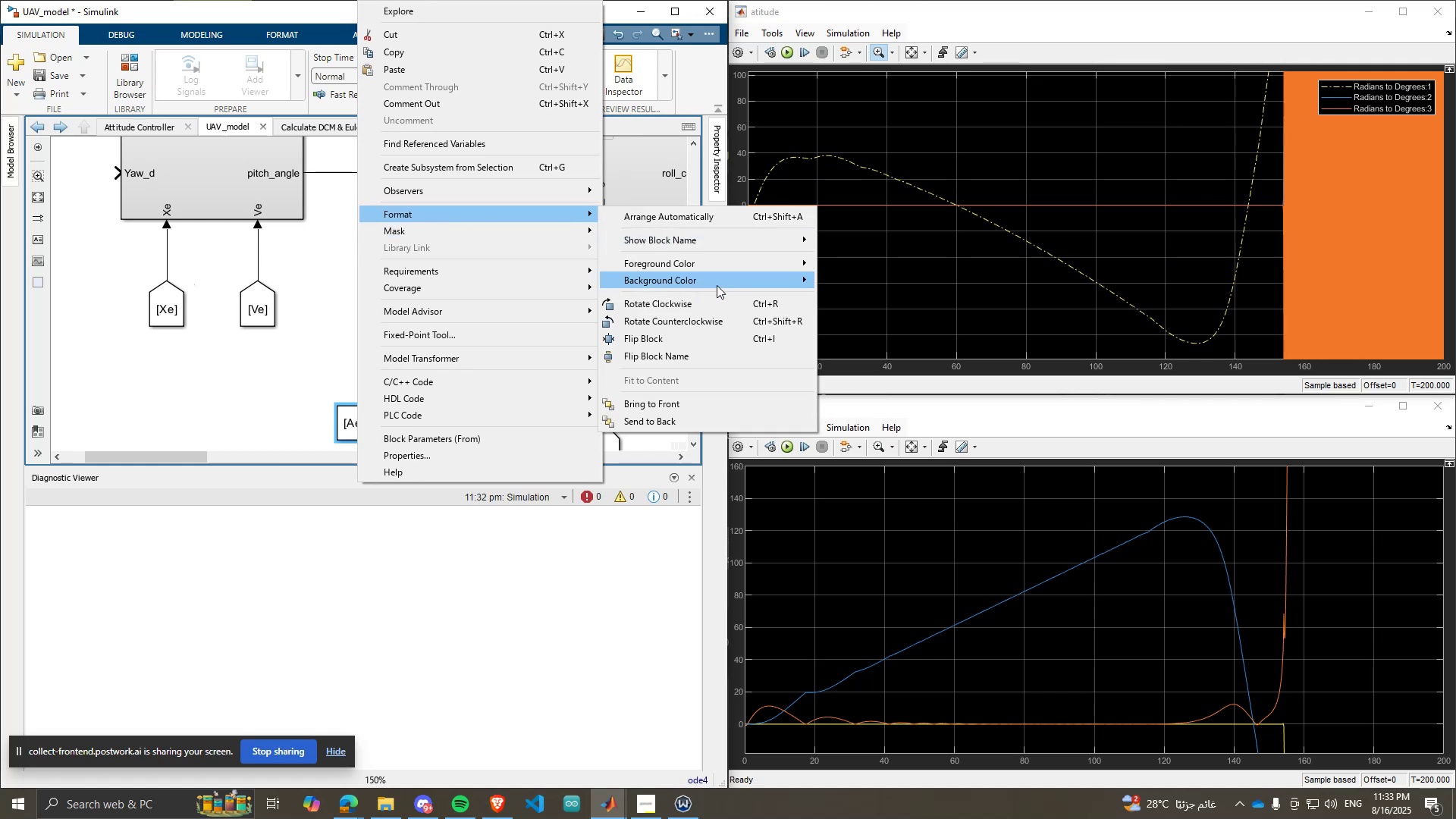 
left_click([723, 315])
 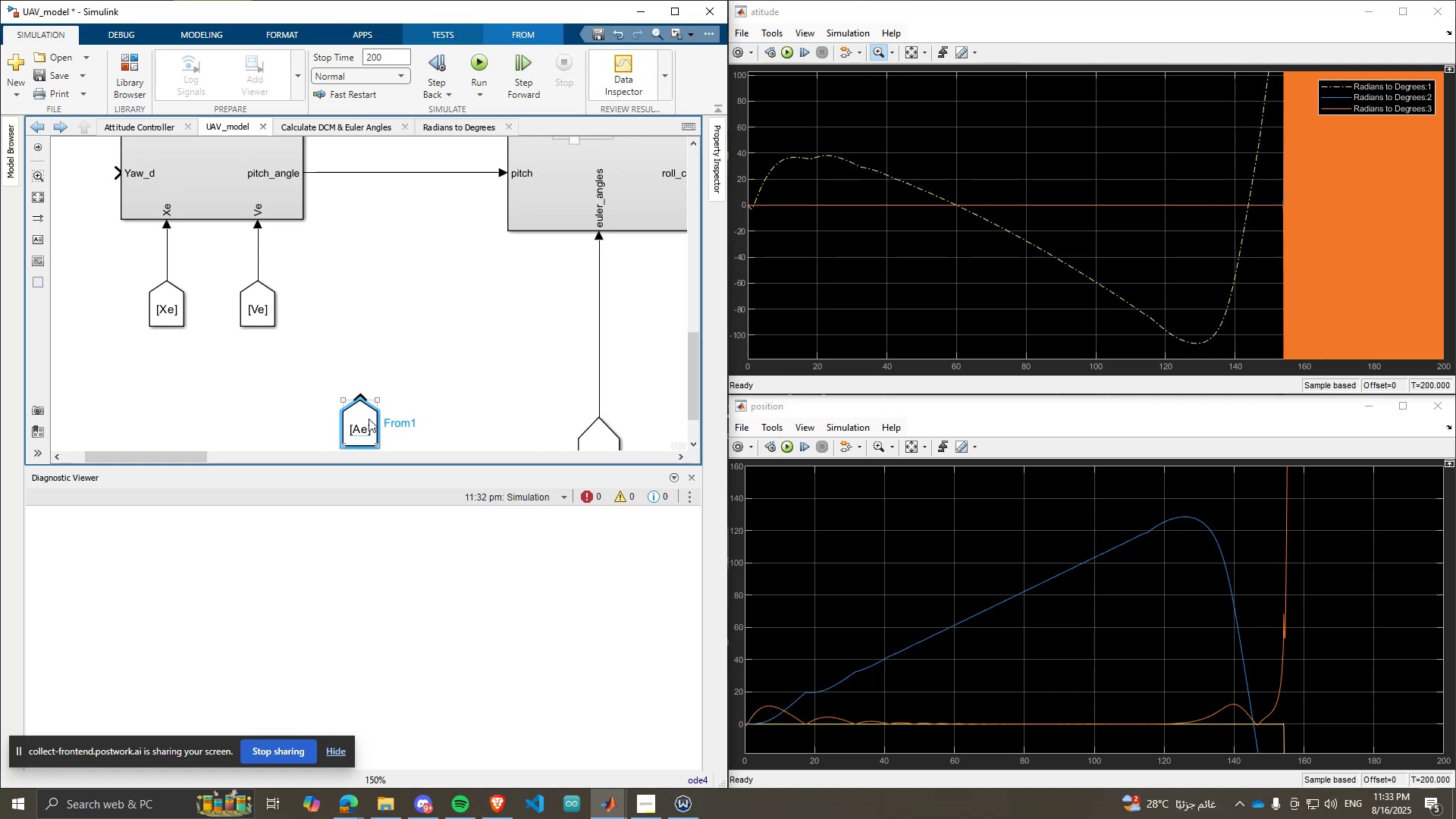 
left_click_drag(start_coordinate=[363, 422], to_coordinate=[310, 310])
 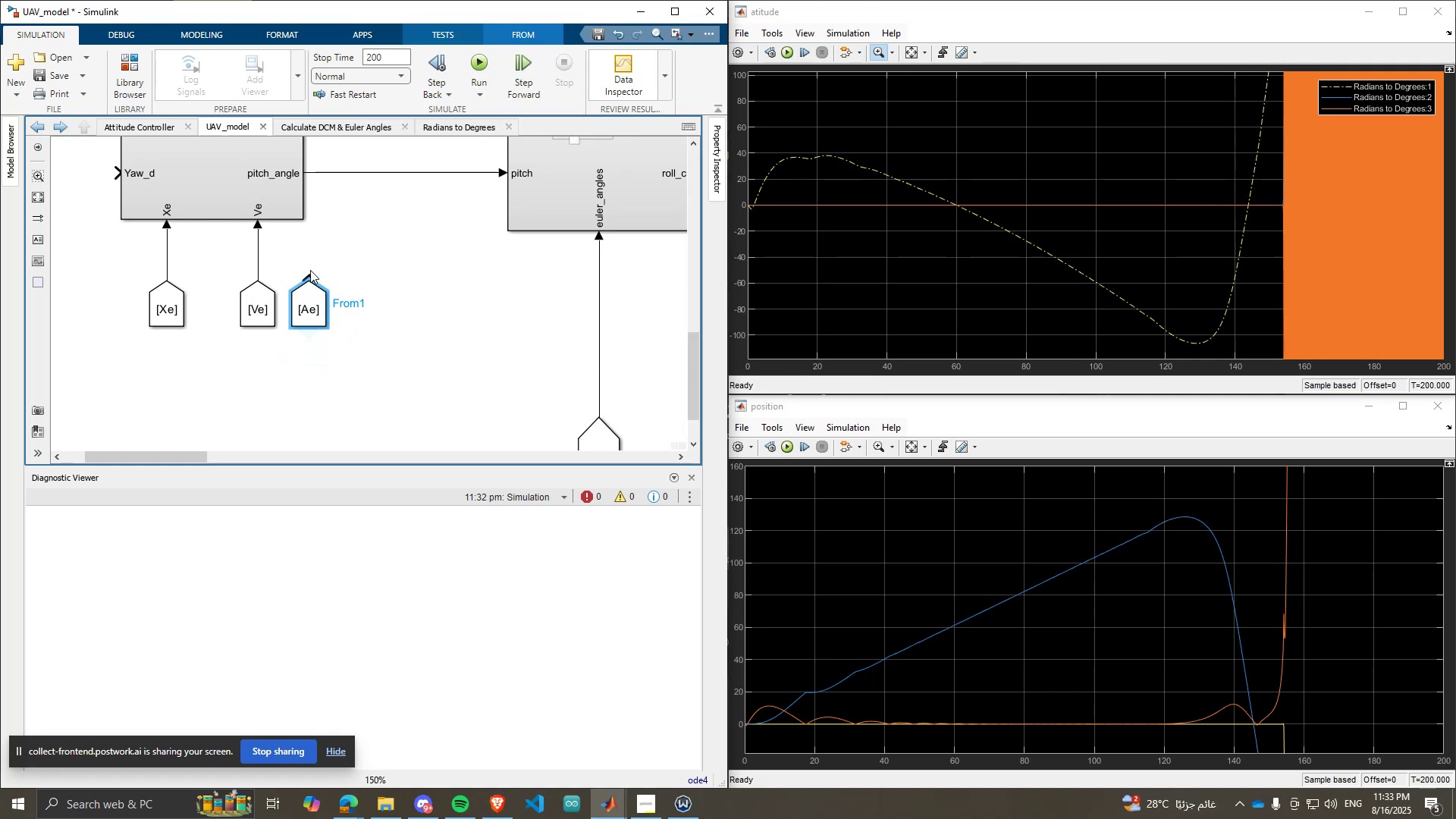 
left_click_drag(start_coordinate=[310, 272], to_coordinate=[286, 221])
 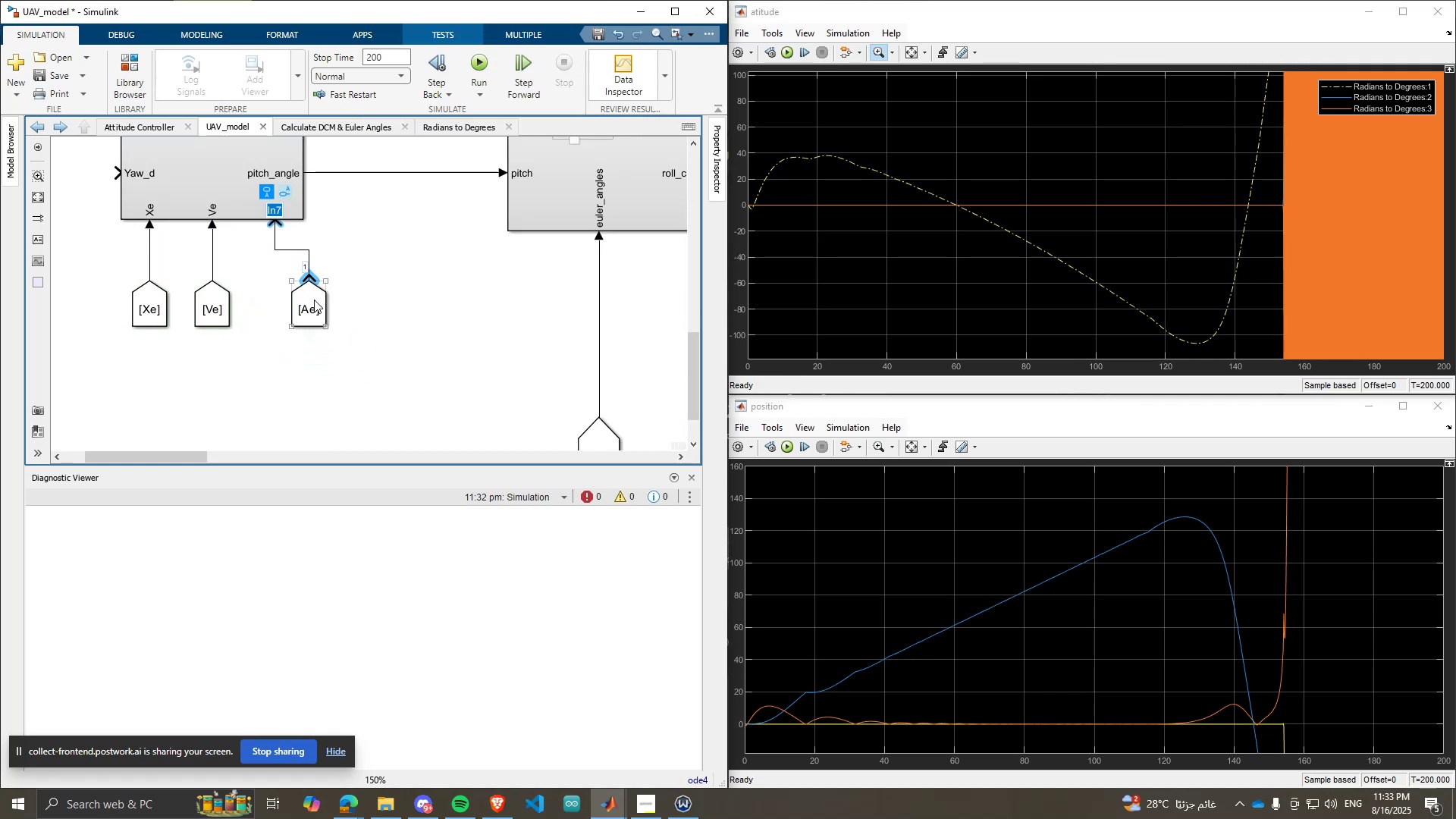 
left_click_drag(start_coordinate=[313, 302], to_coordinate=[272, 309])
 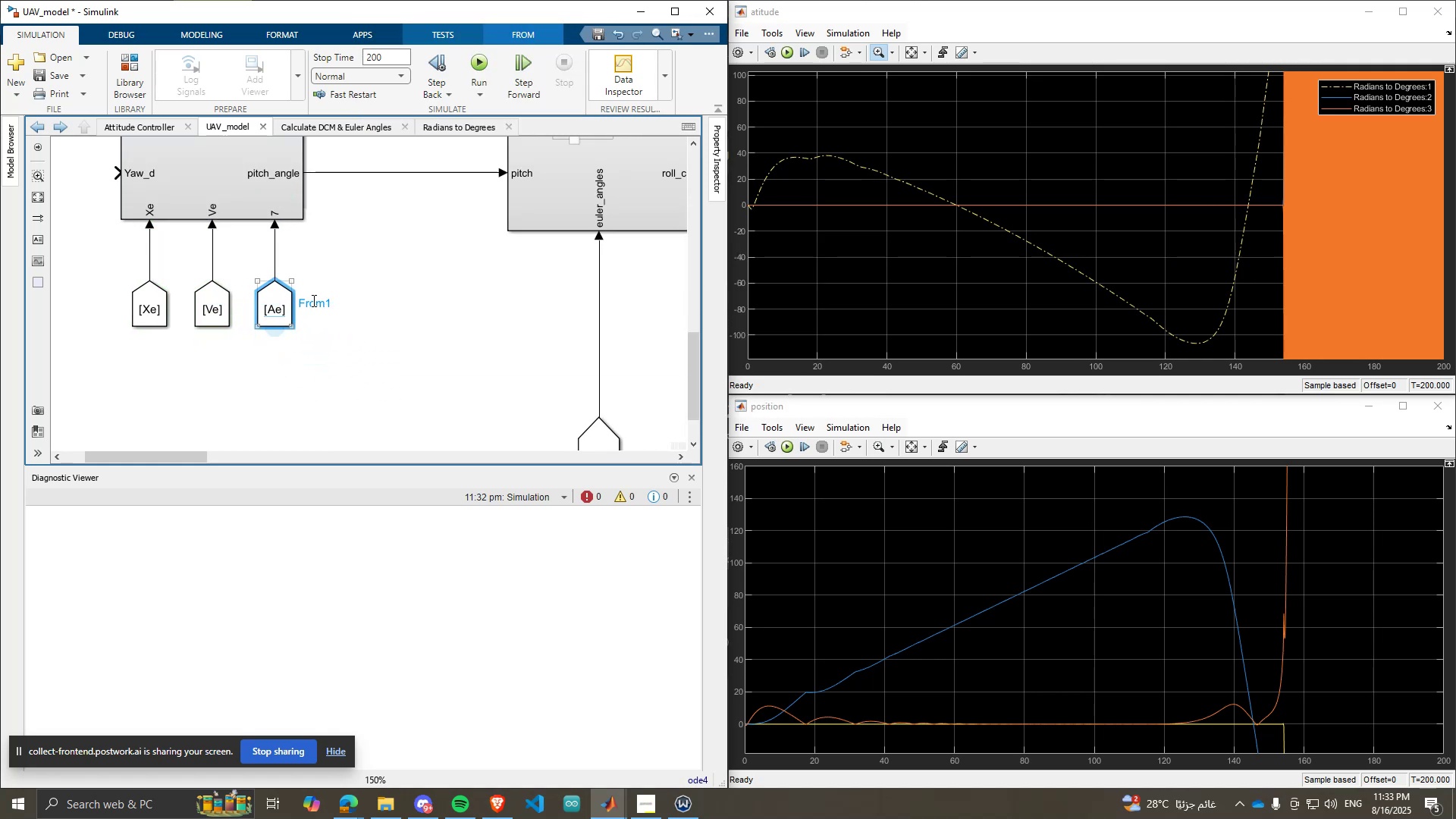 
scroll: coordinate [349, 304], scroll_direction: down, amount: 5.0
 